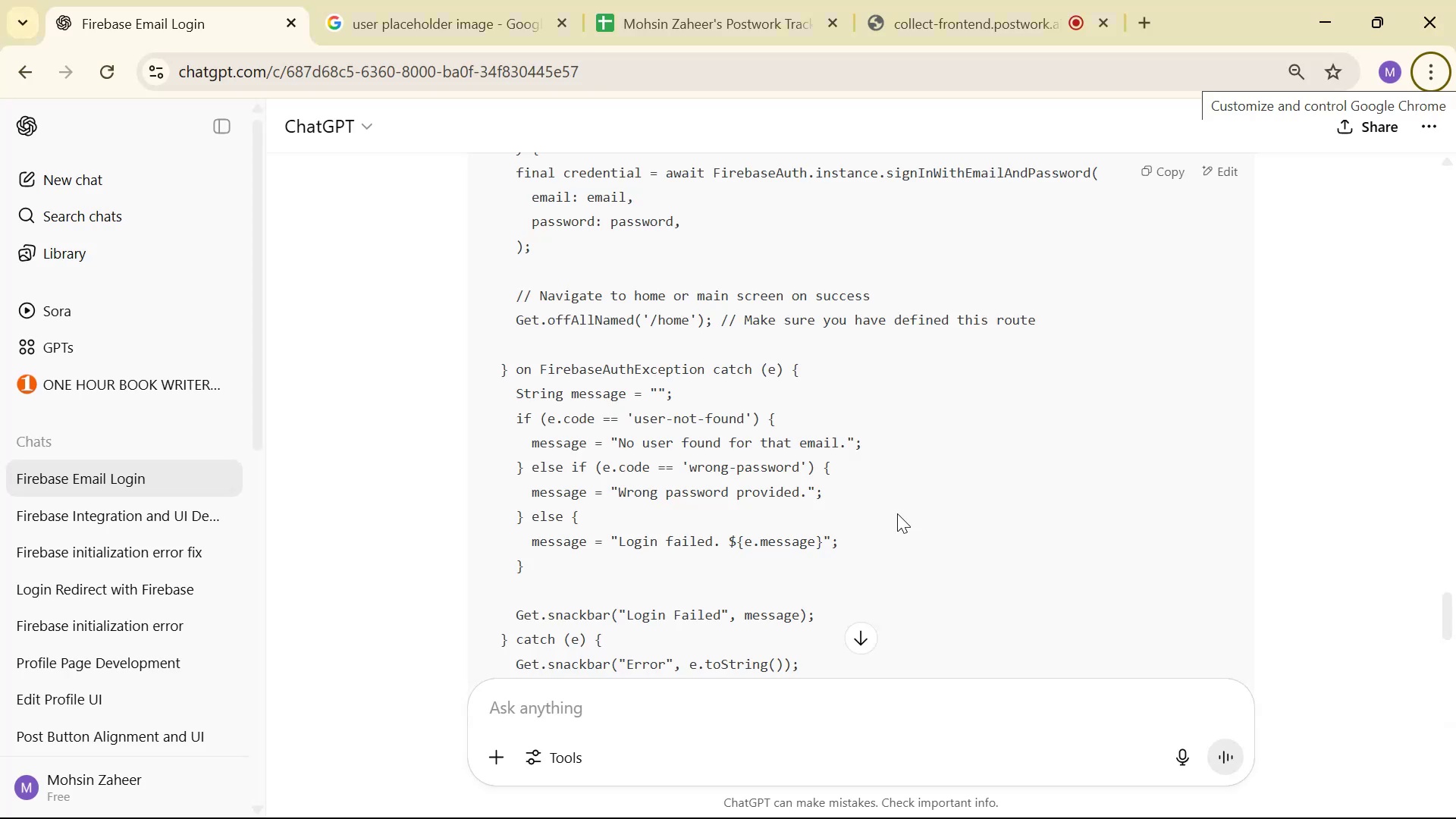 
scroll: coordinate [1030, 457], scroll_direction: down, amount: 2.0
 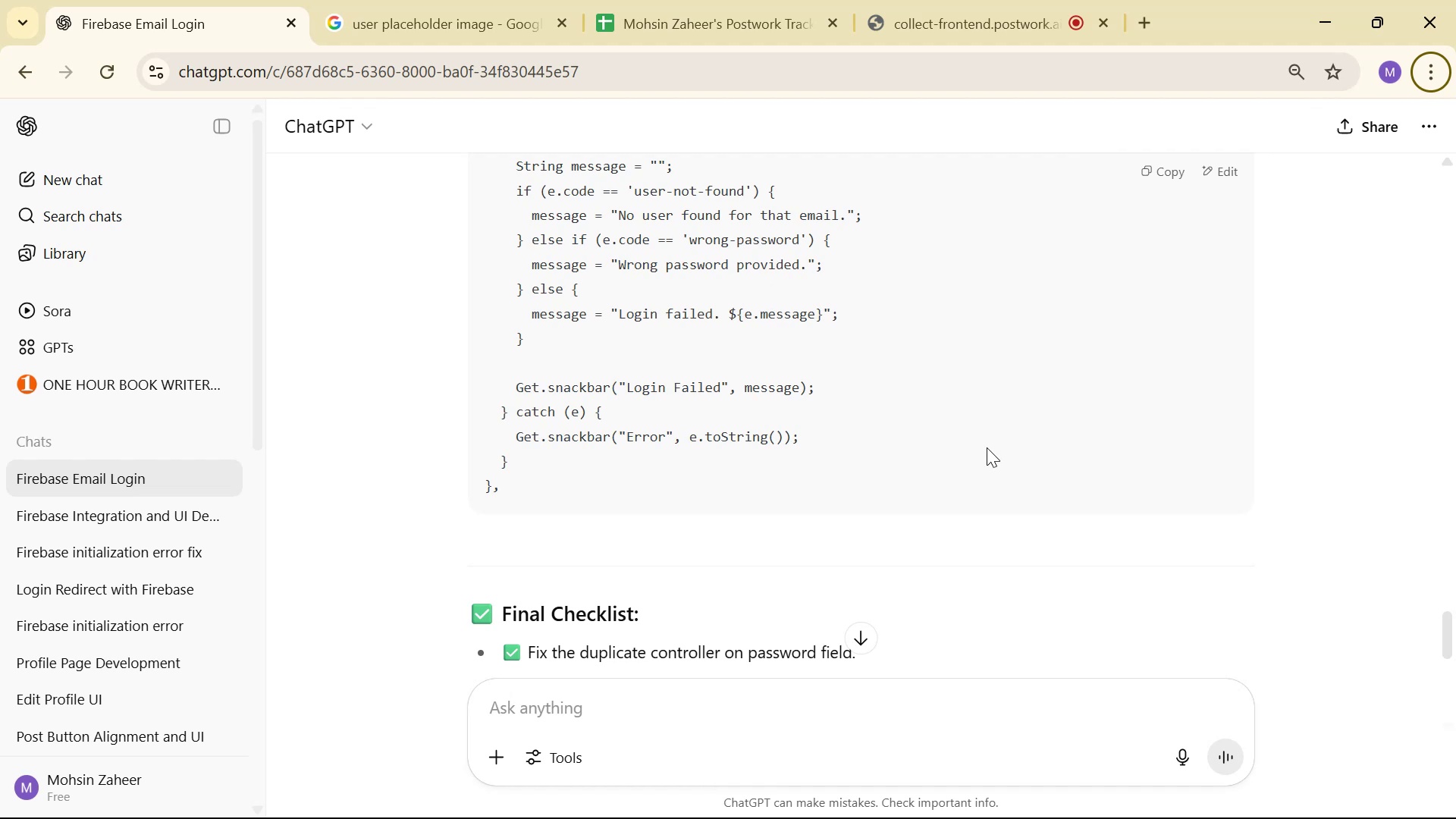 
wait(5.16)
 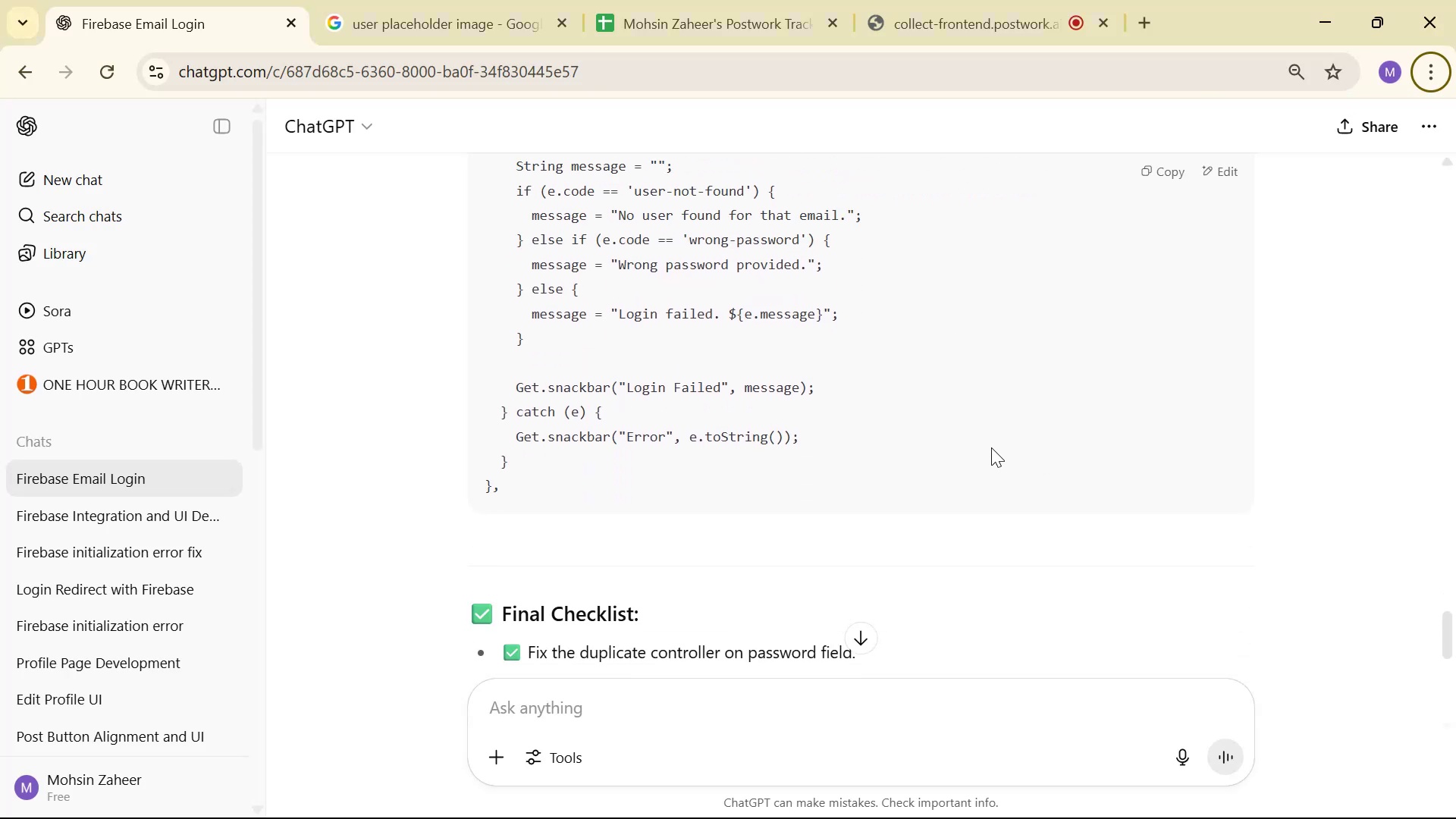 
key(Alt+AltLeft)
 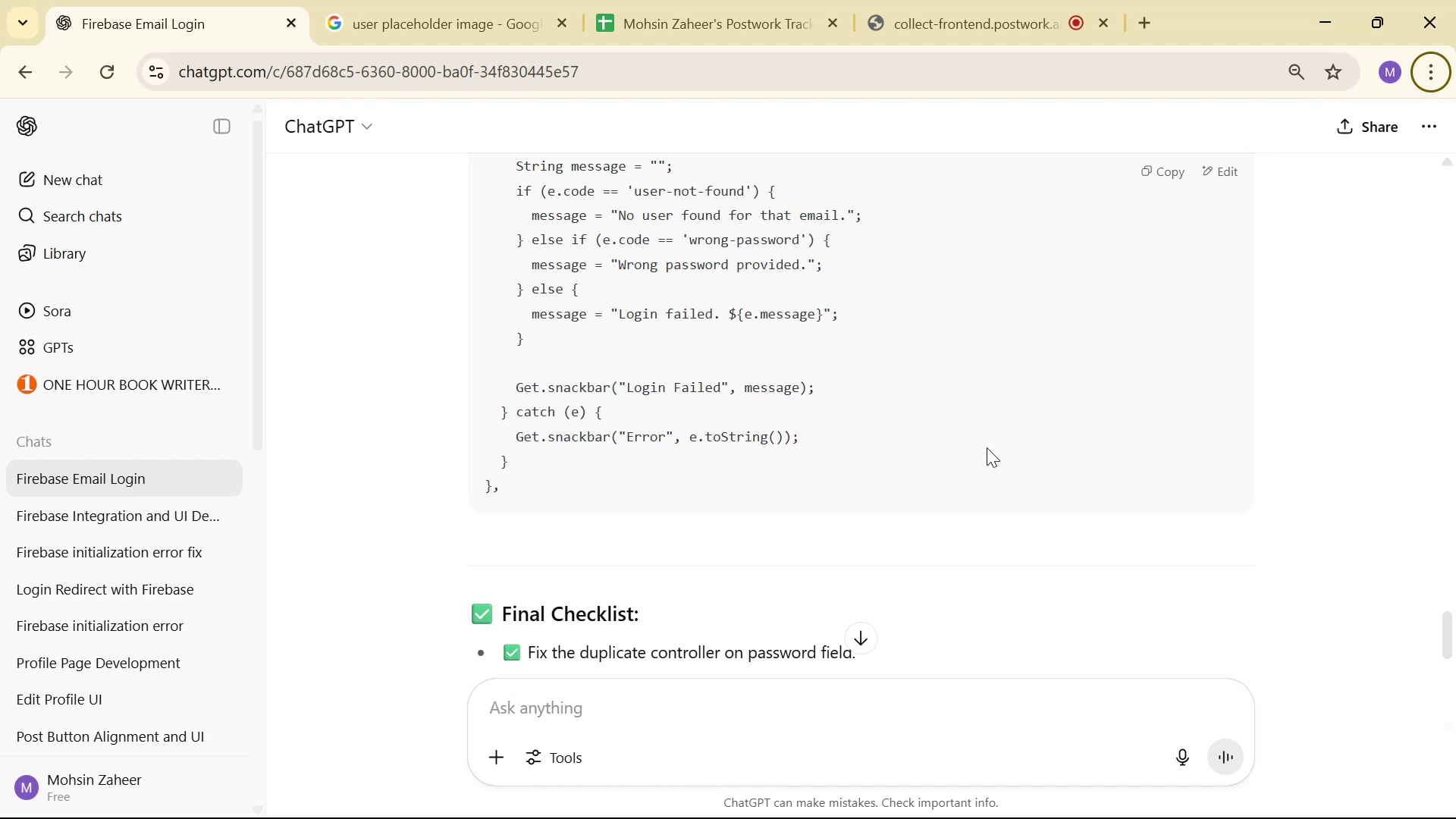 
key(Tab)
type( cat)
 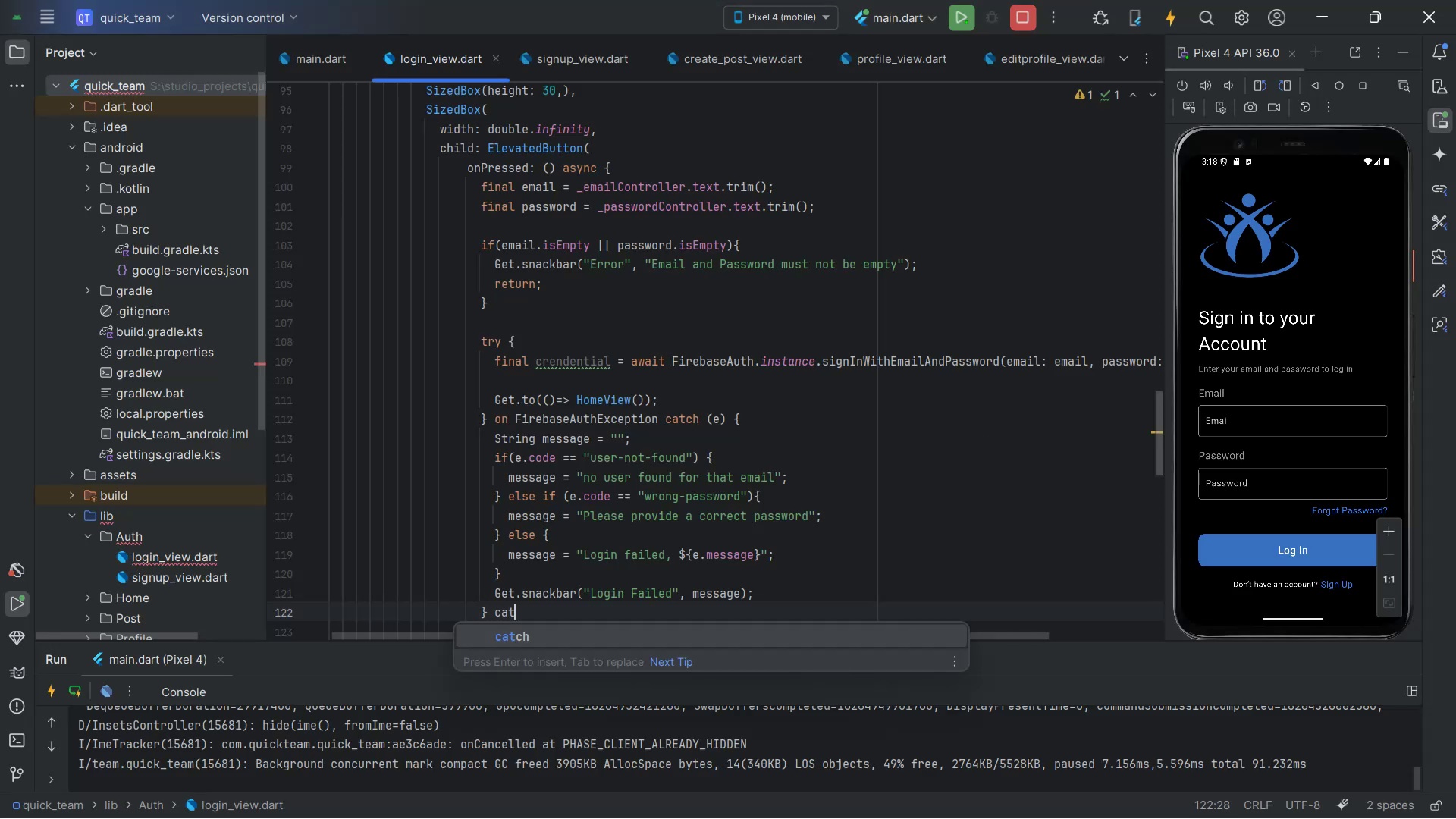 
key(Enter)
 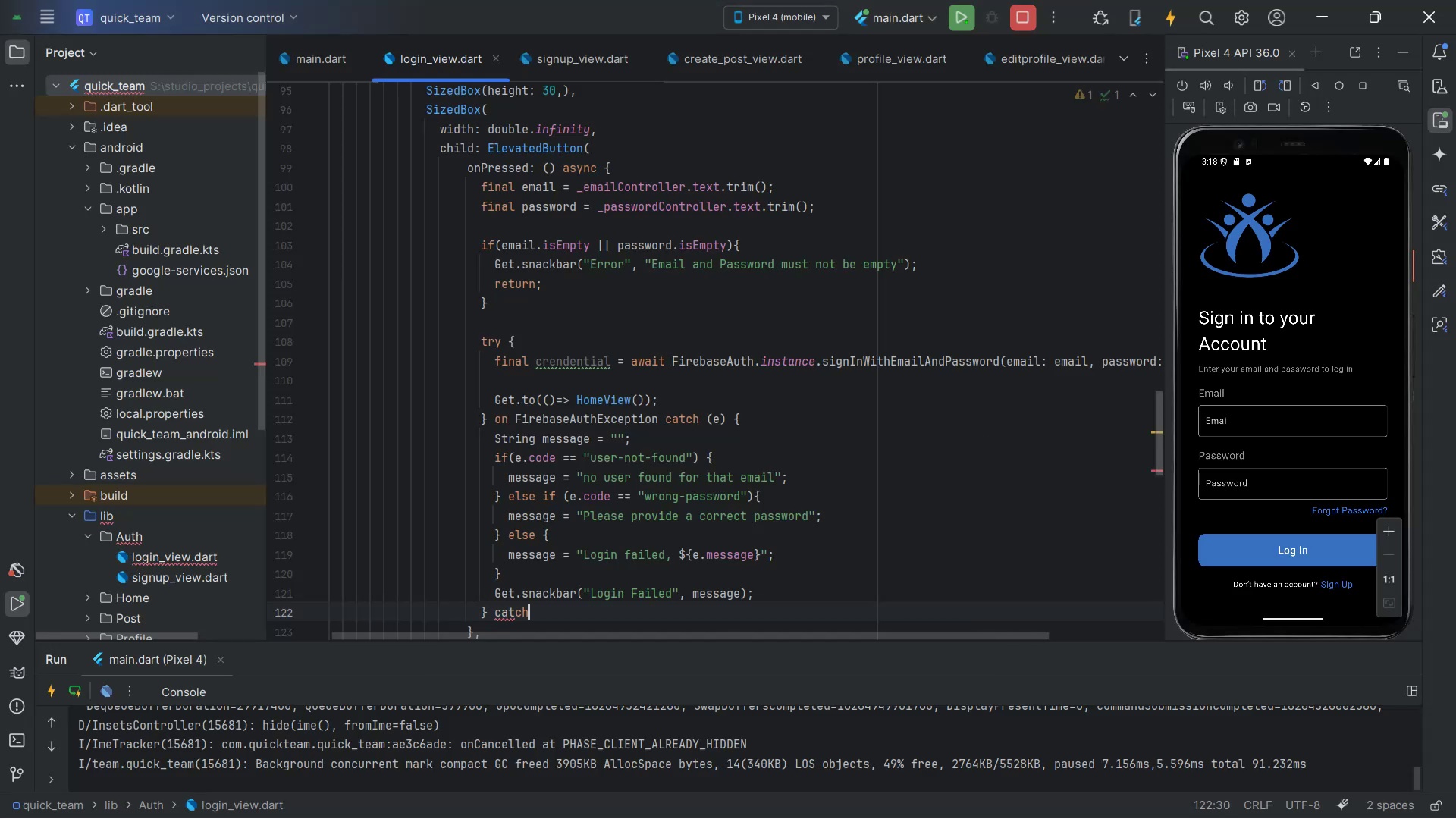 
type( (e)
 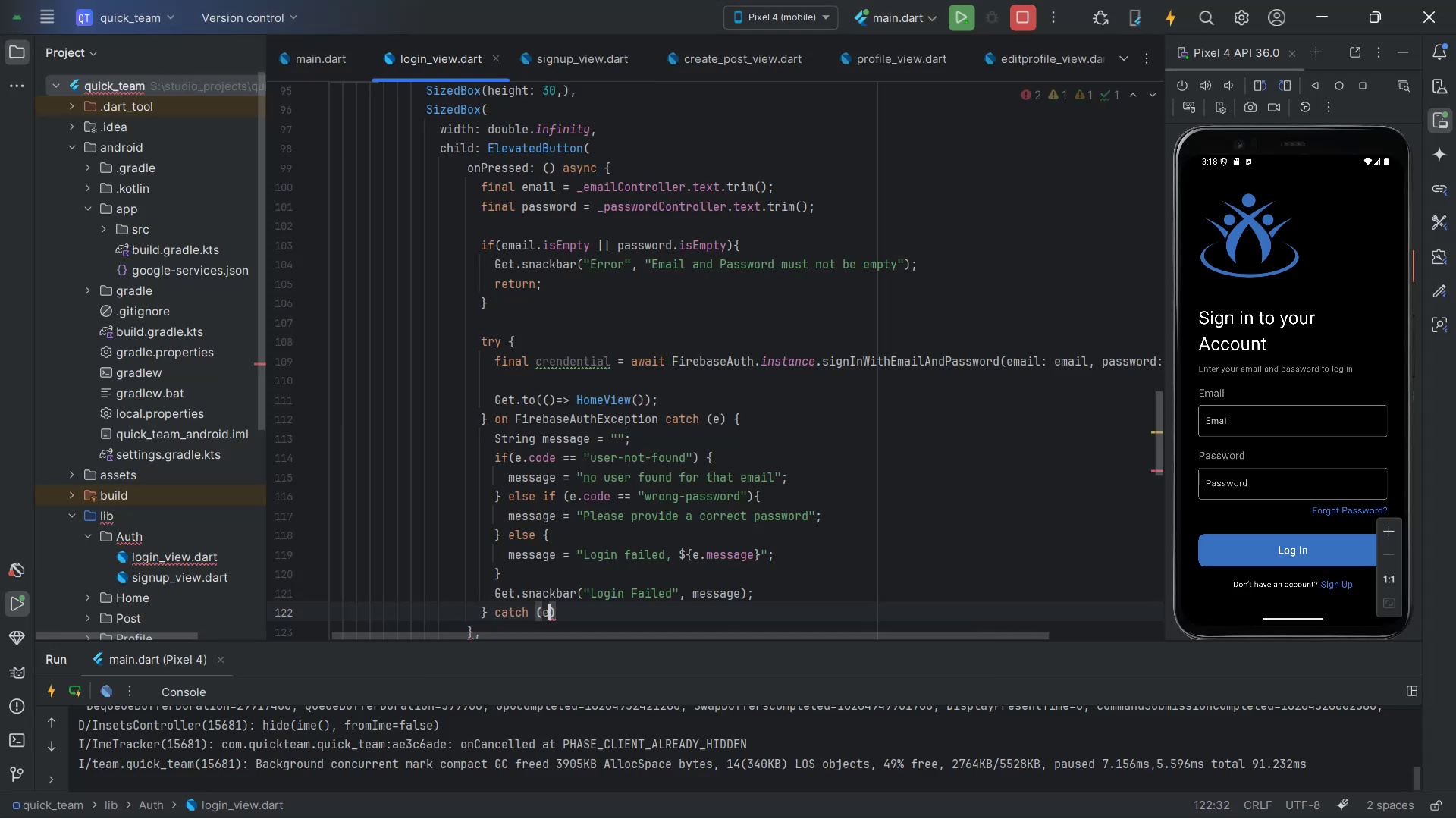 
key(ArrowRight)
 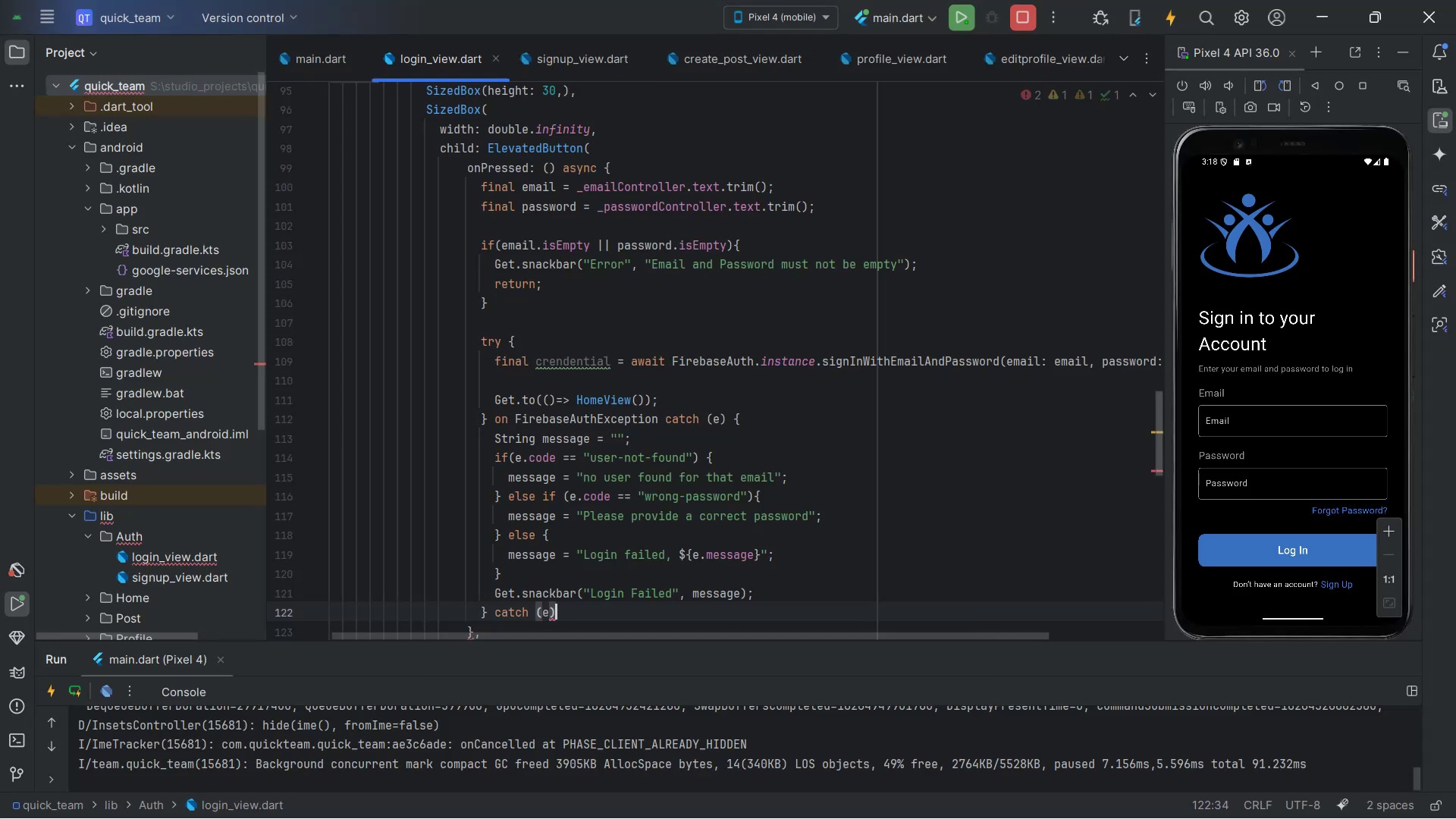 
key(Space)
 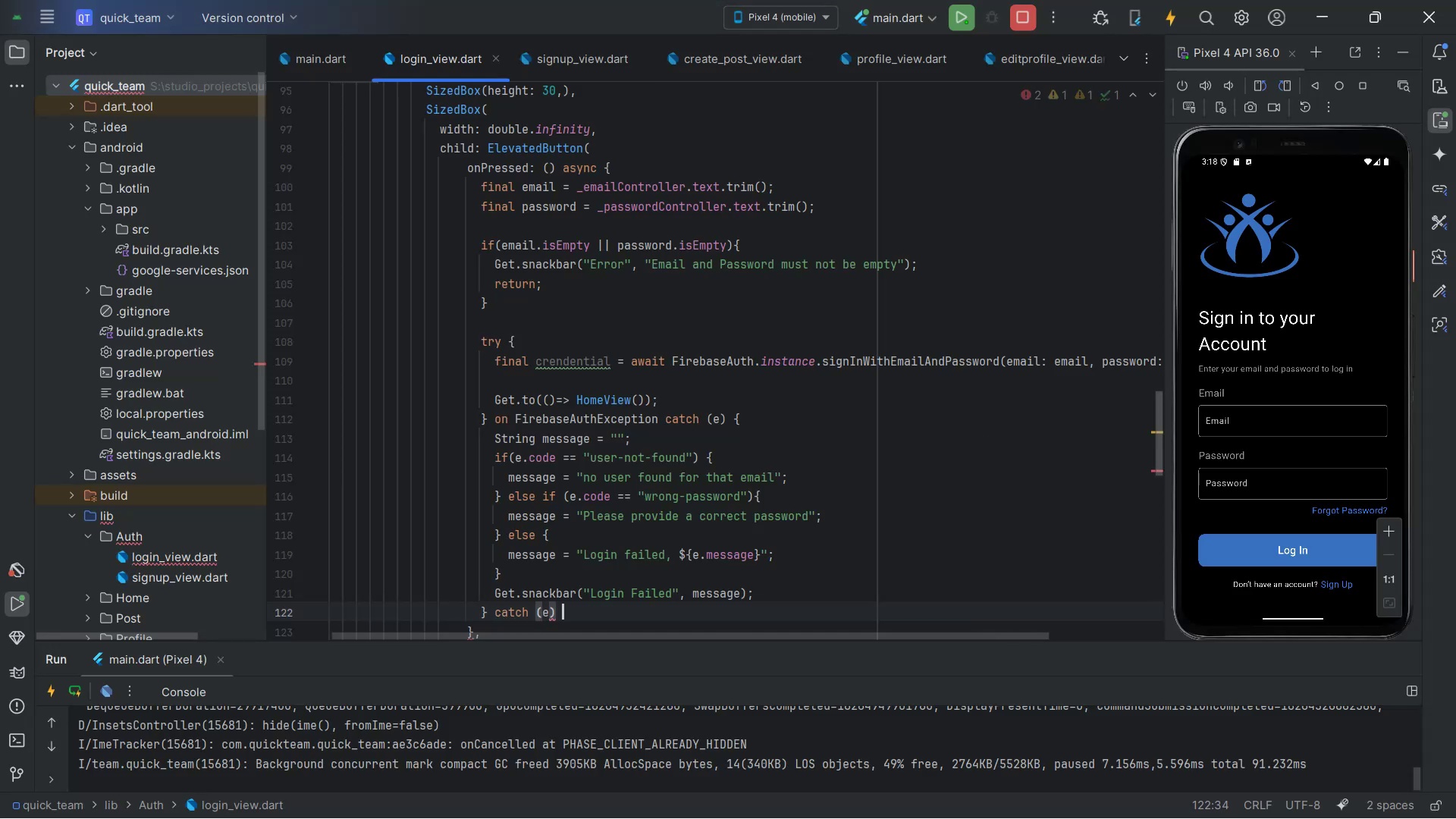 
key(Shift+ShiftLeft)
 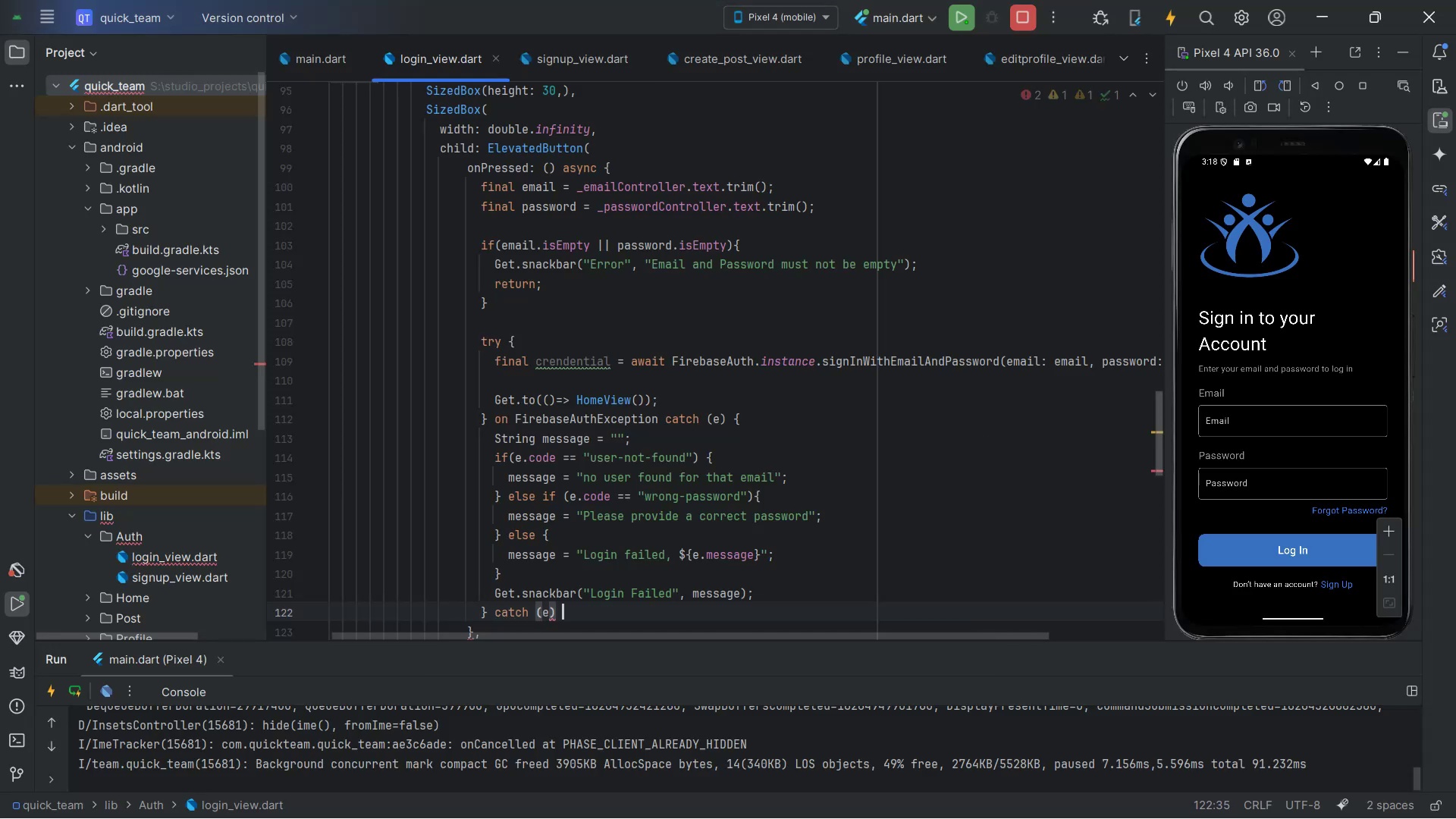 
key(Shift+BracketLeft)
 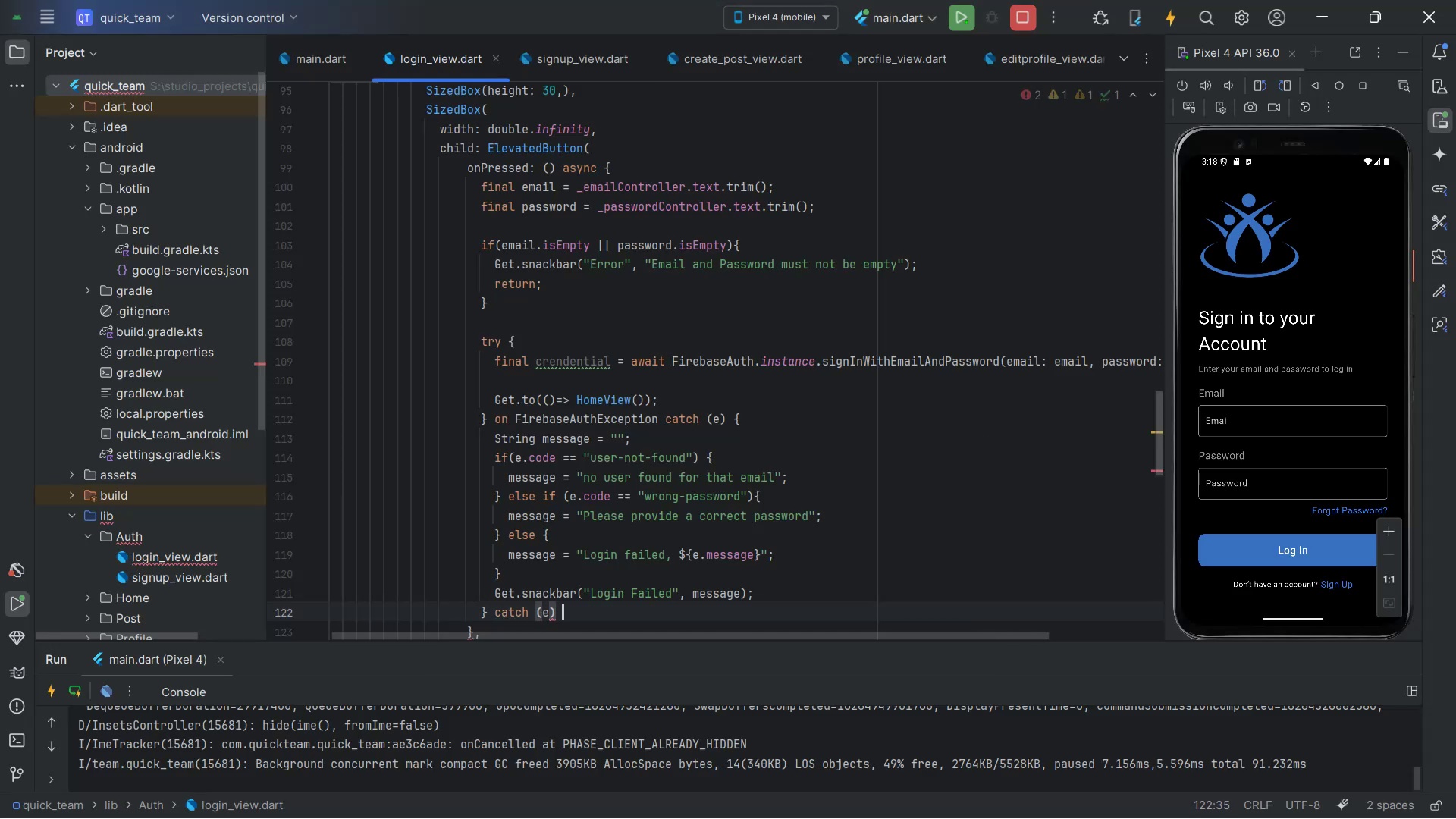 
key(Shift+Enter)
 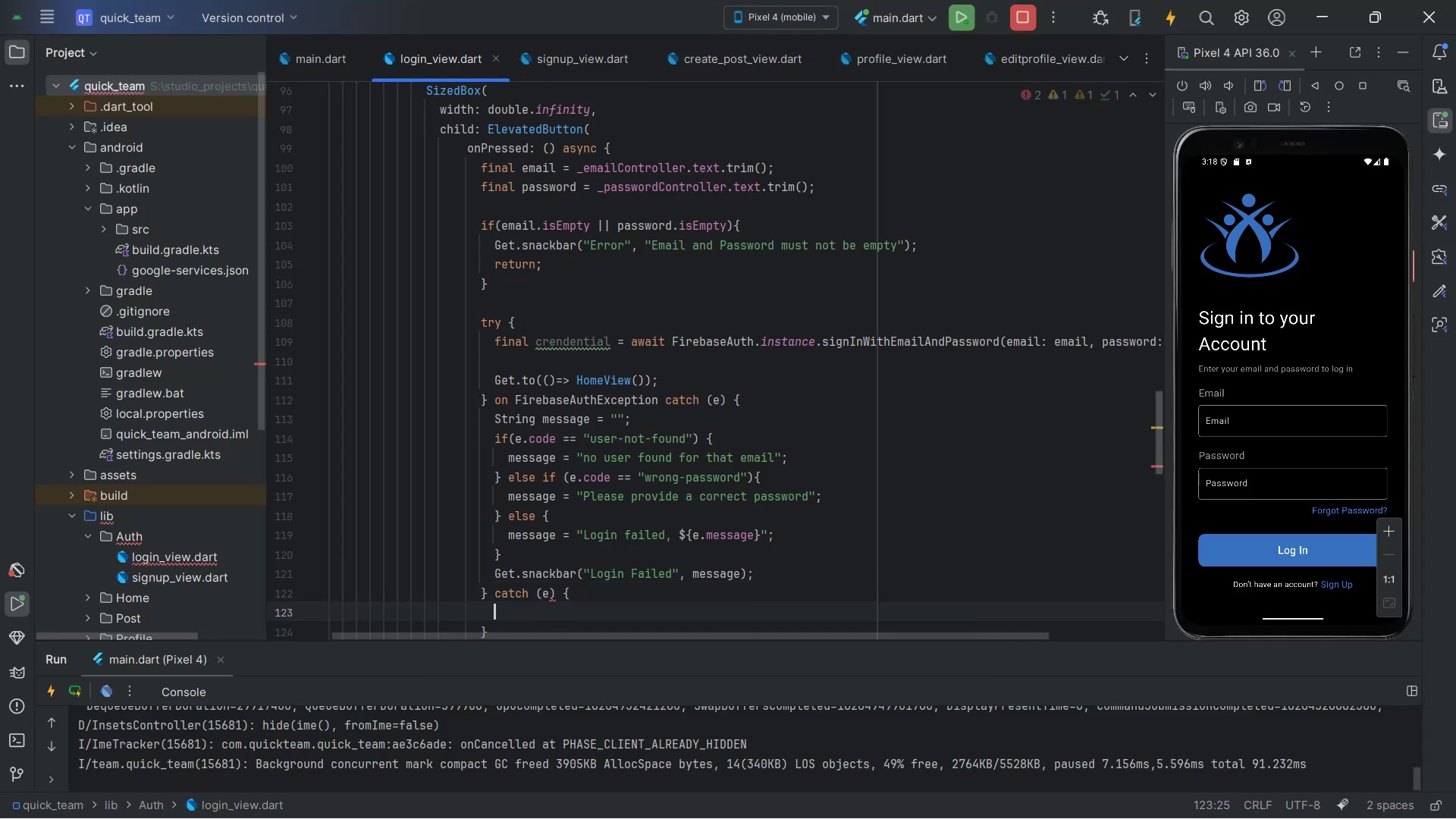 
key(Alt+AltLeft)
 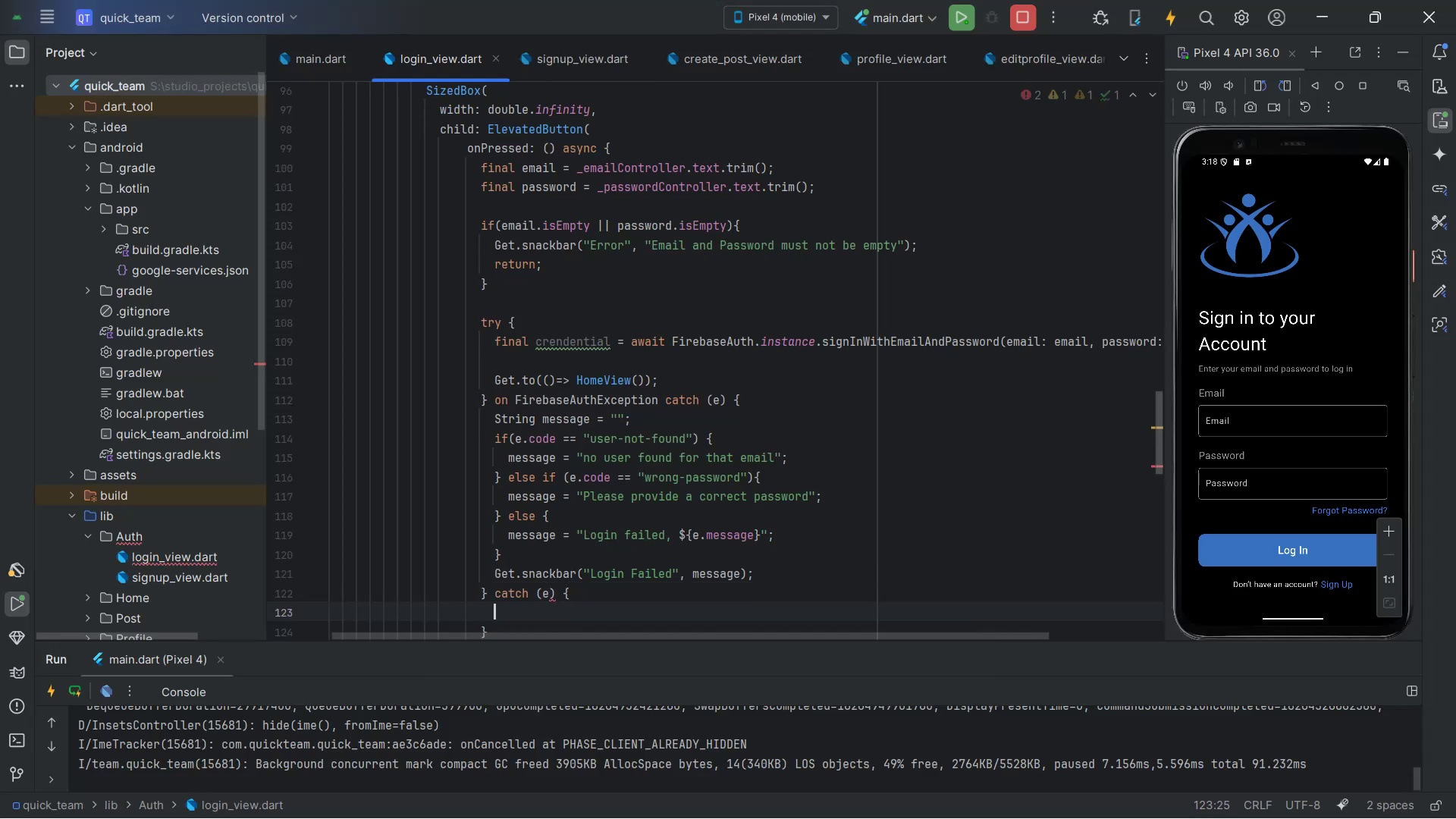 
key(Alt+Tab)
 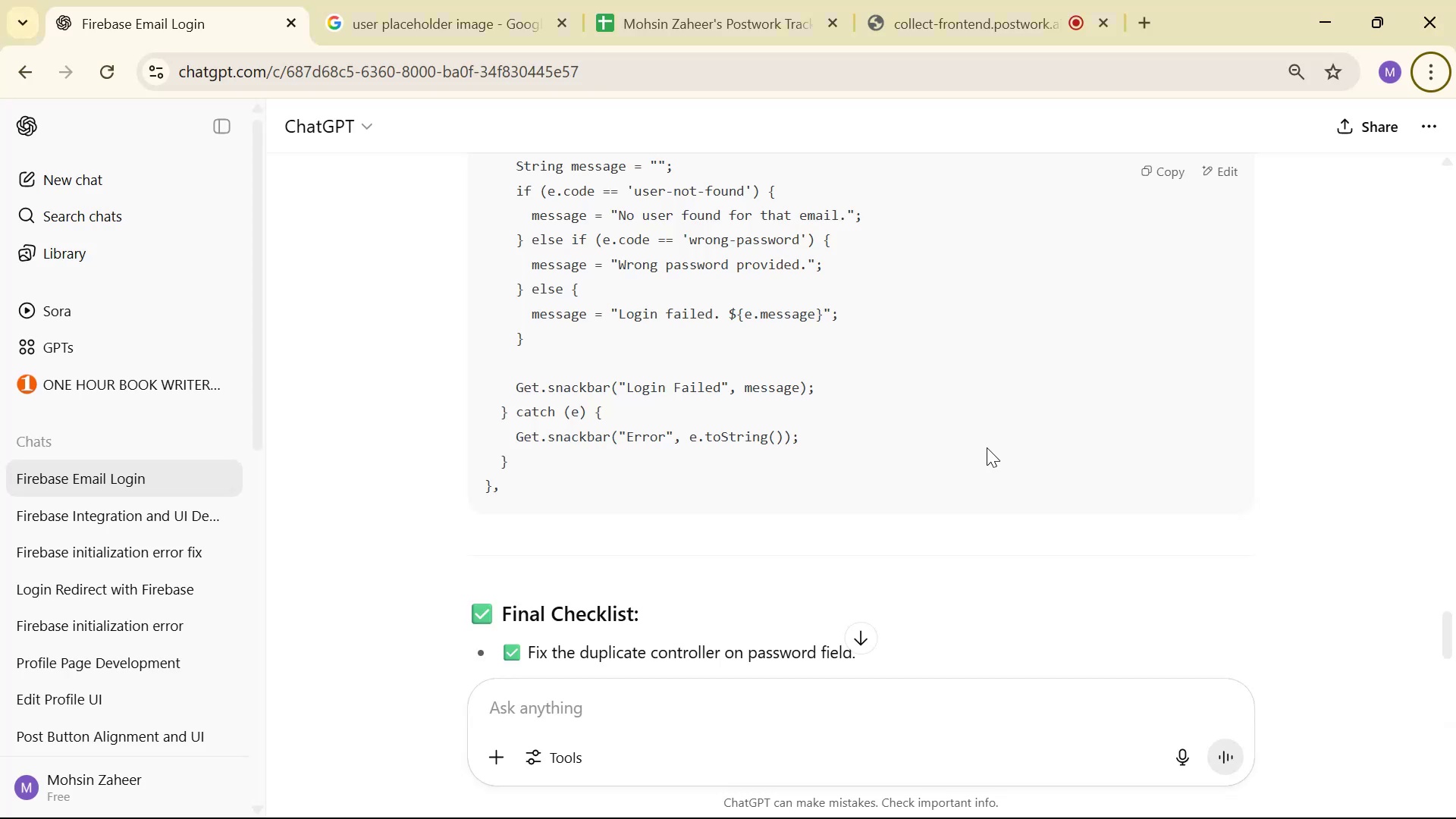 
key(Alt+AltLeft)
 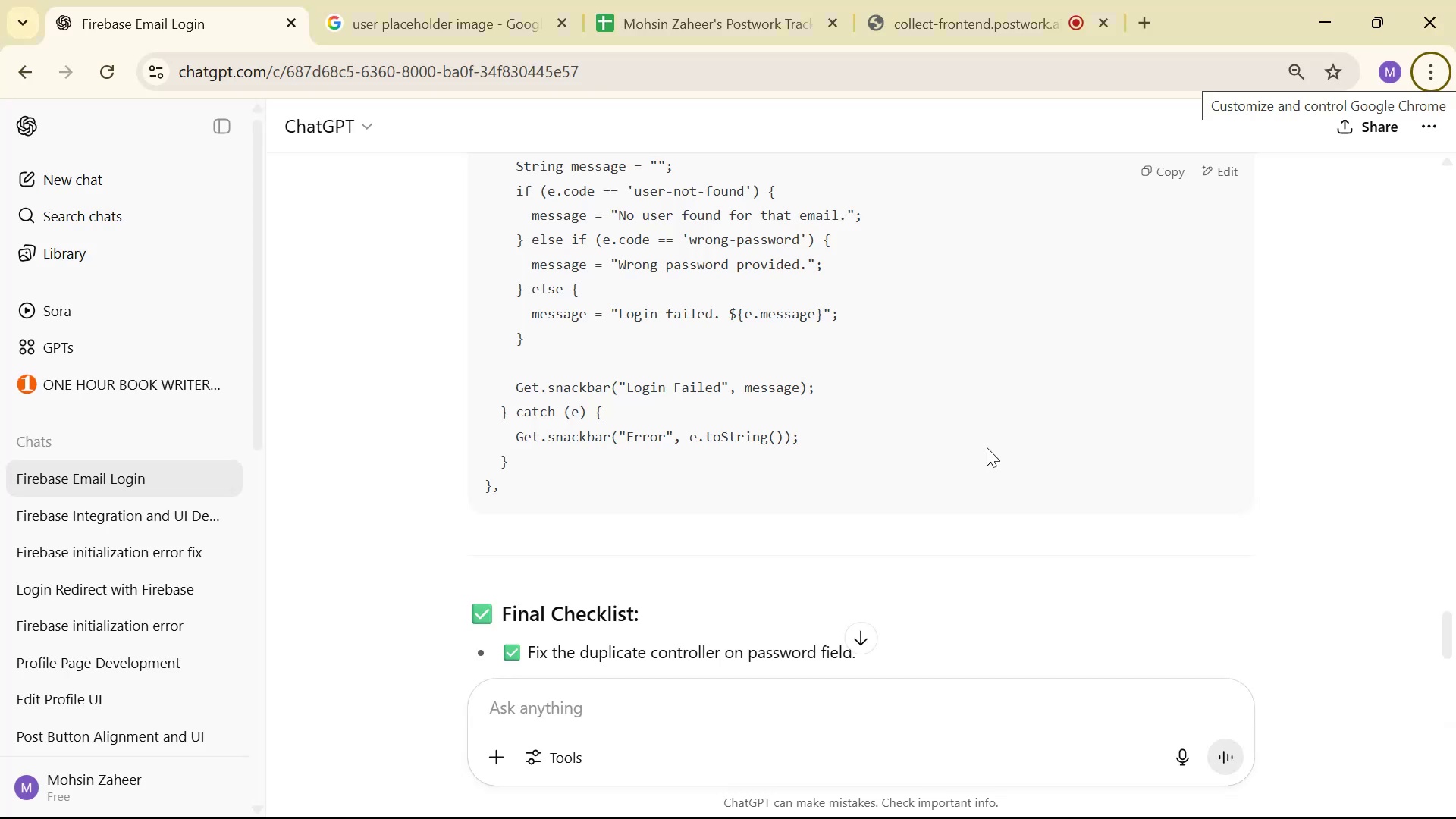 
key(Tab)
type(Get.snca)
key(Backspace)
key(Backspace)
type(ac)
 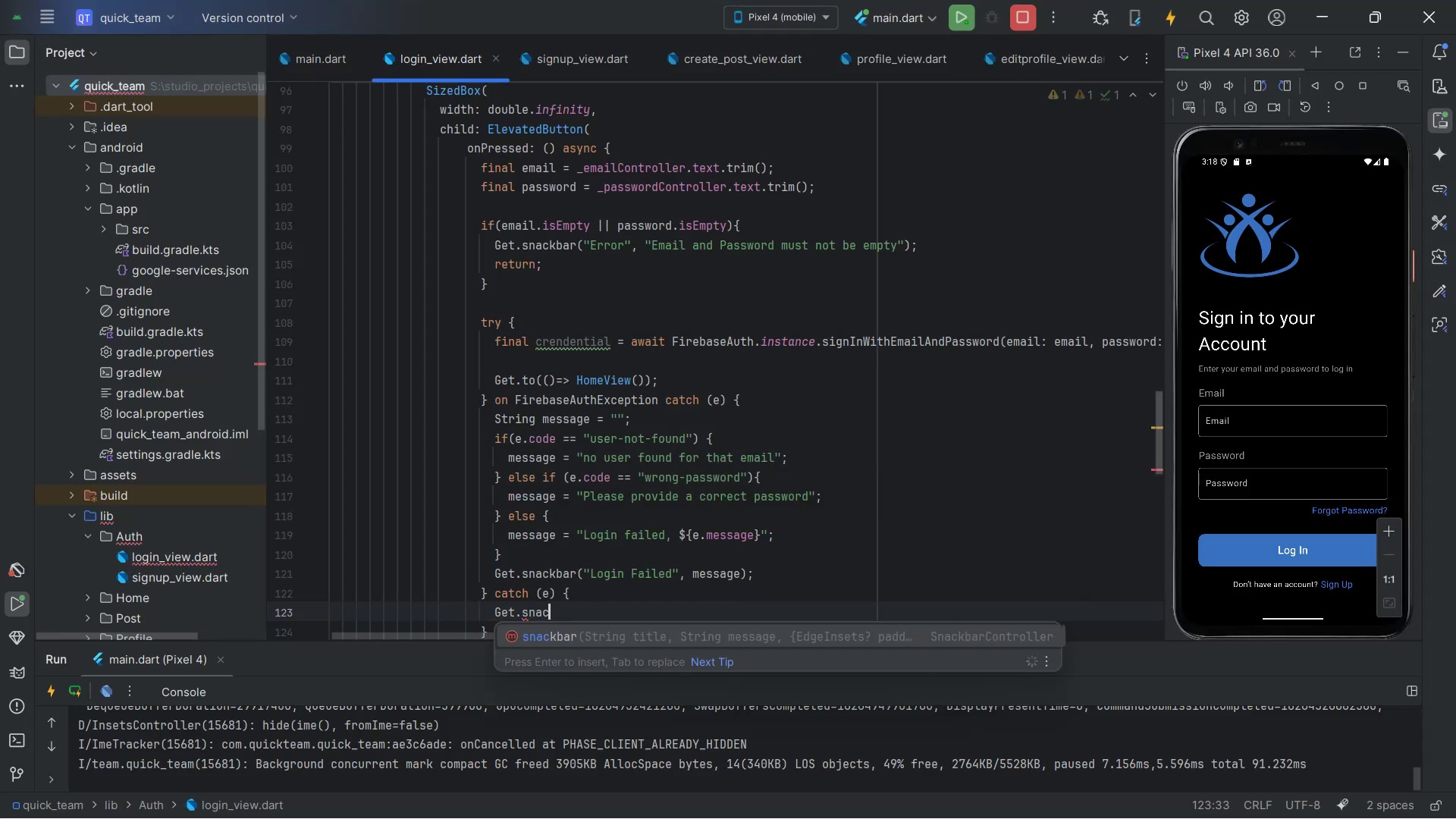 
 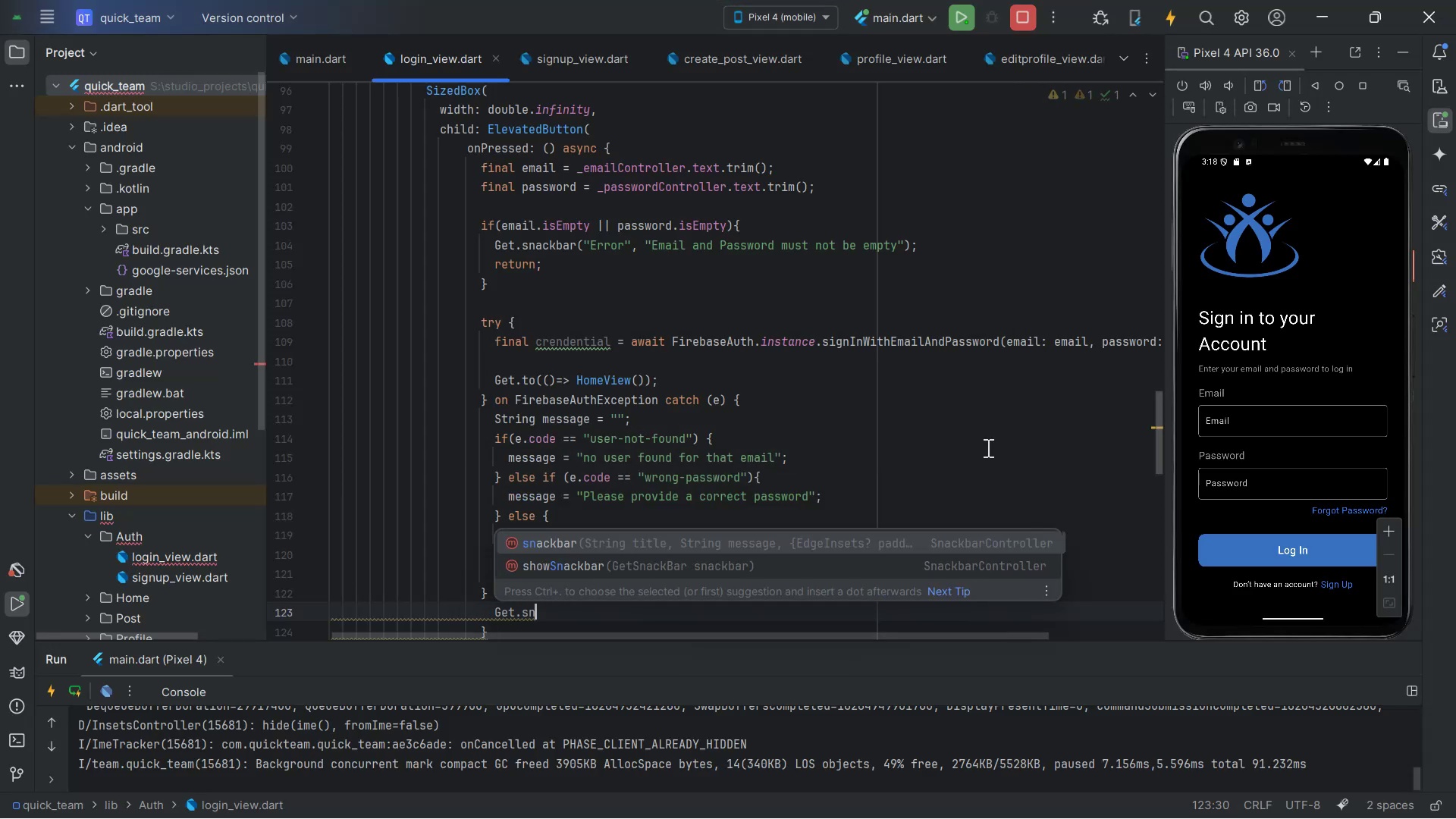 
key(Enter)
 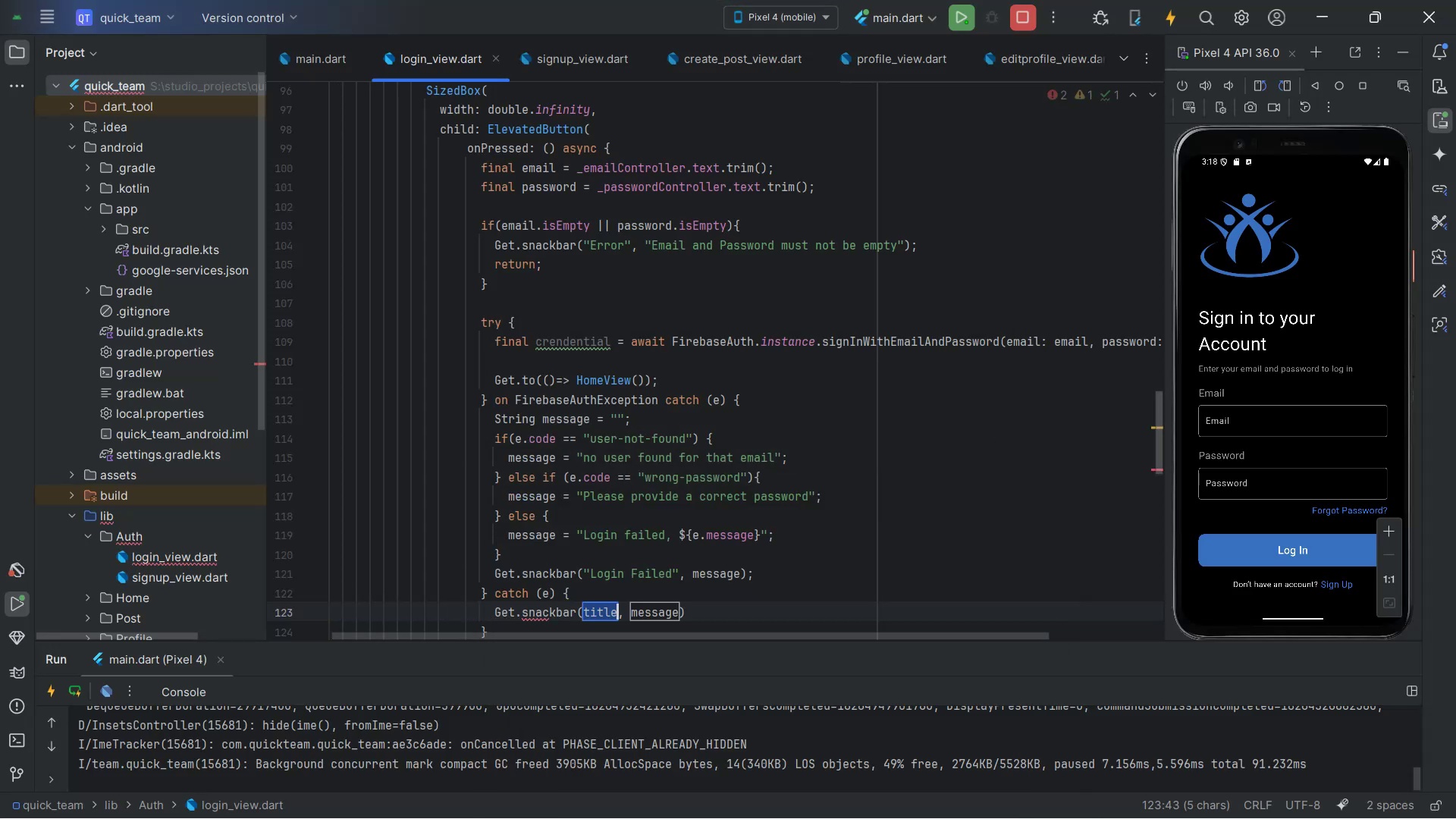 
key(Backspace)
type("Login Failed )
key(Backspace)
 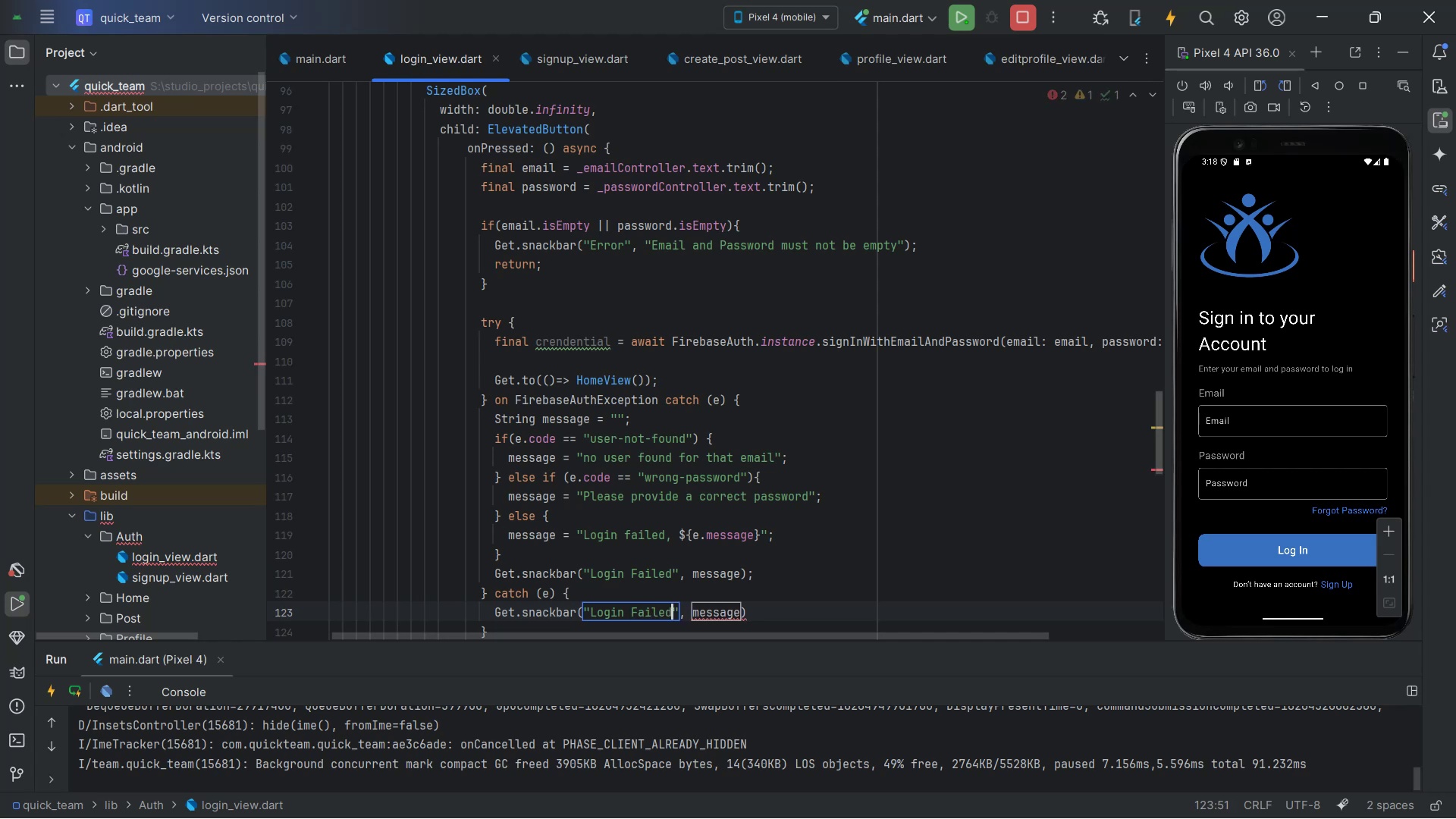 
hold_key(key=ArrowRight, duration=0.6)
 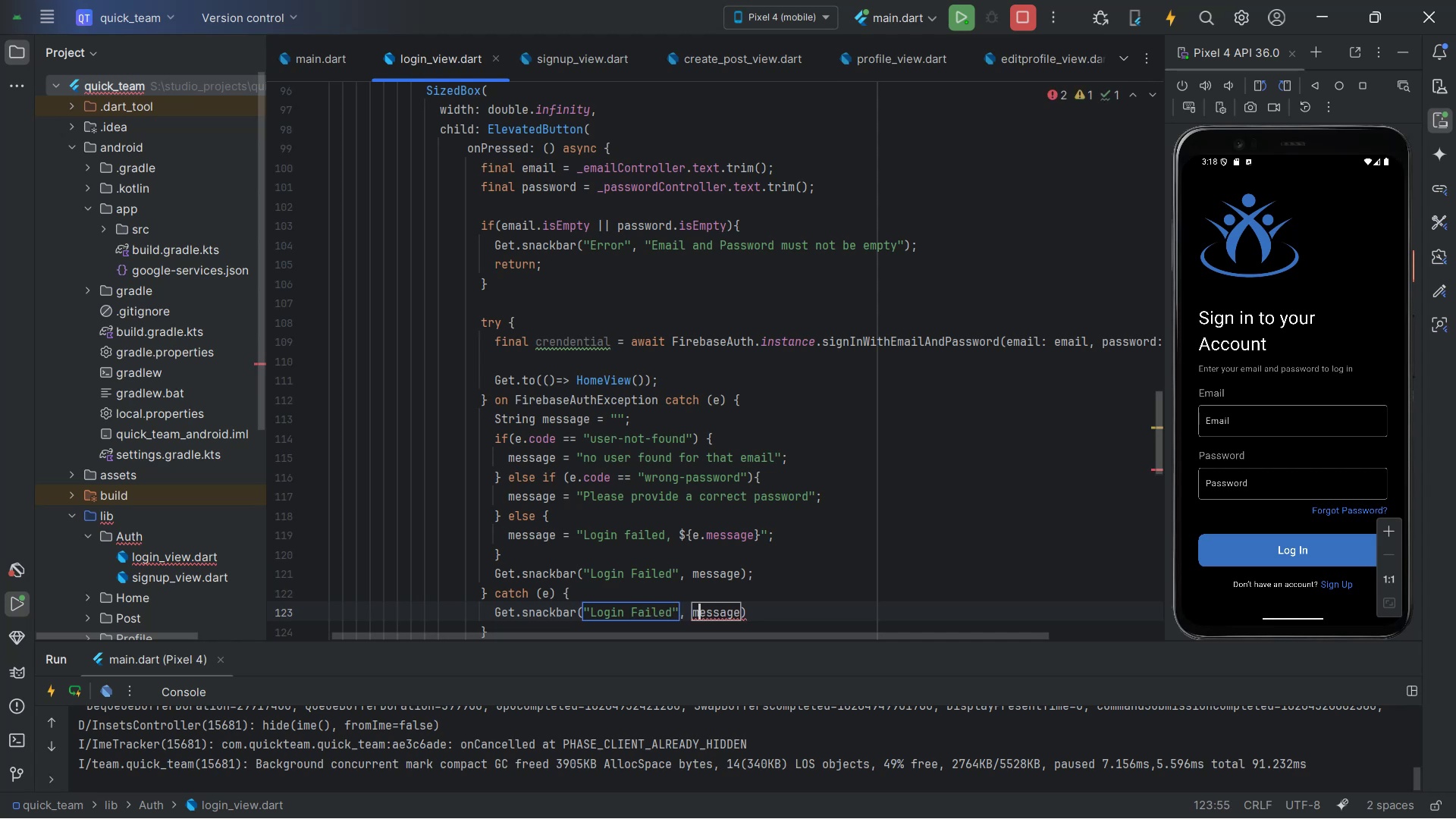 
hold_key(key=ArrowRight, duration=0.64)
 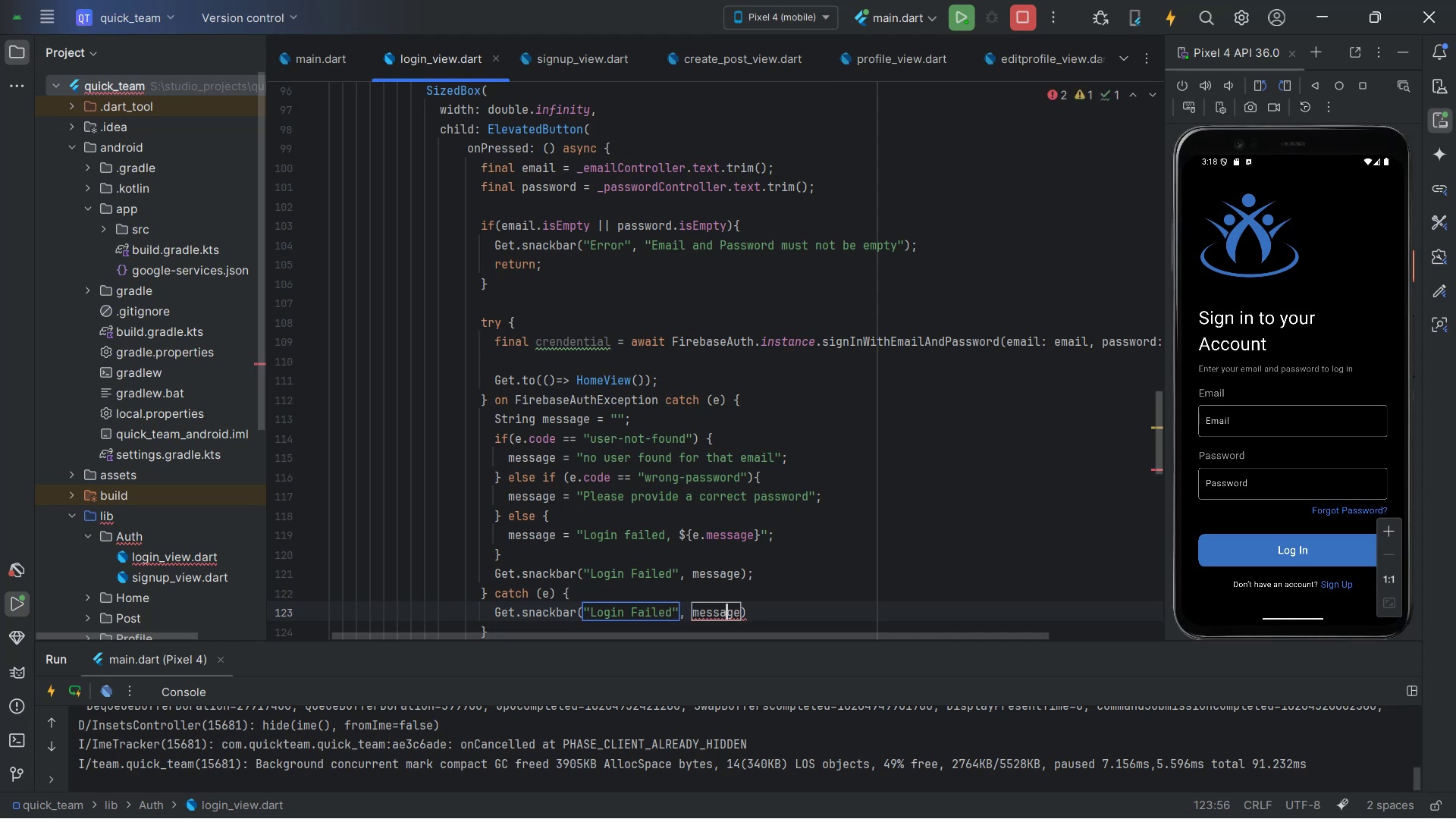 
key(ArrowRight)
 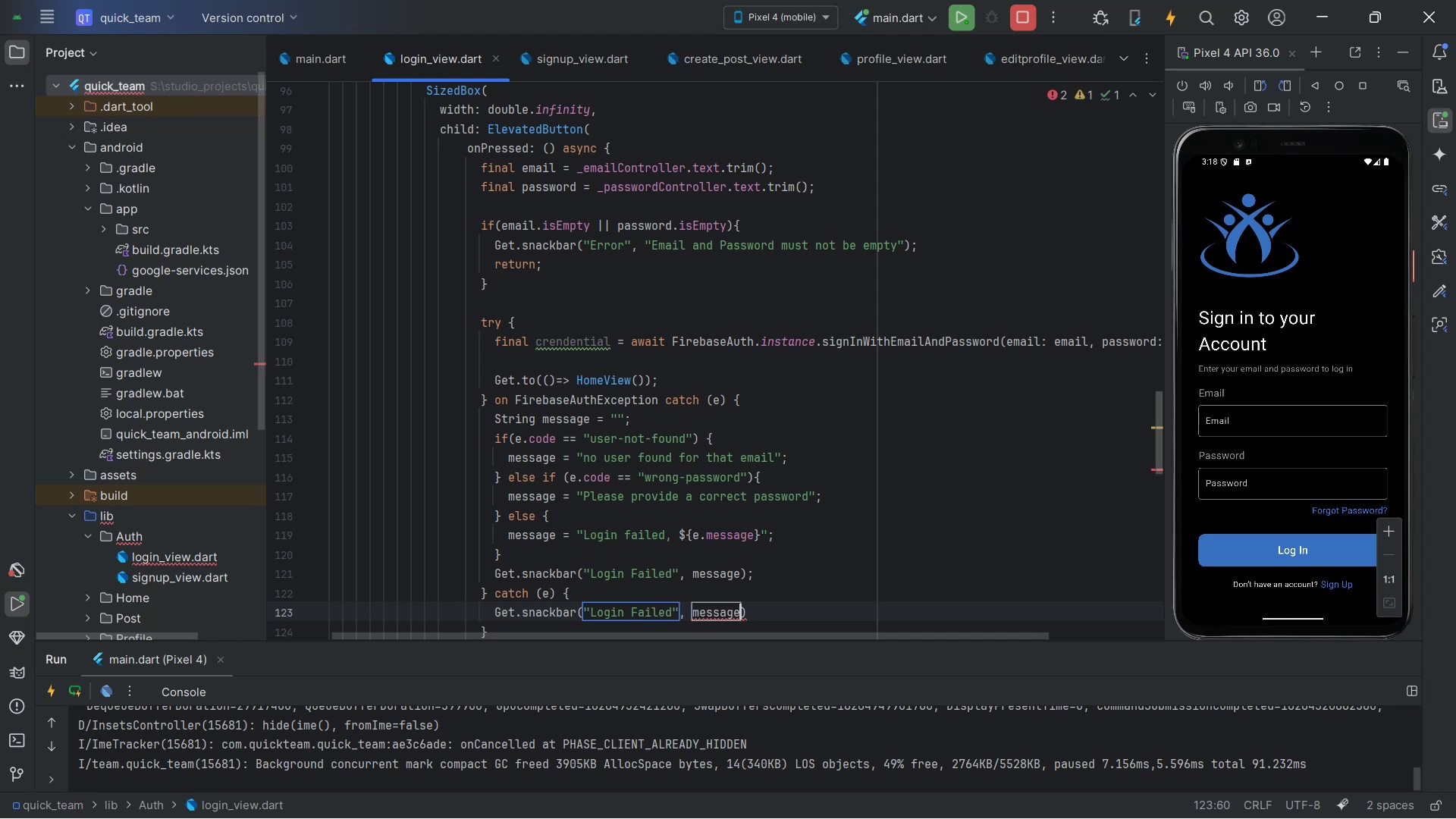 
key(ArrowRight)
 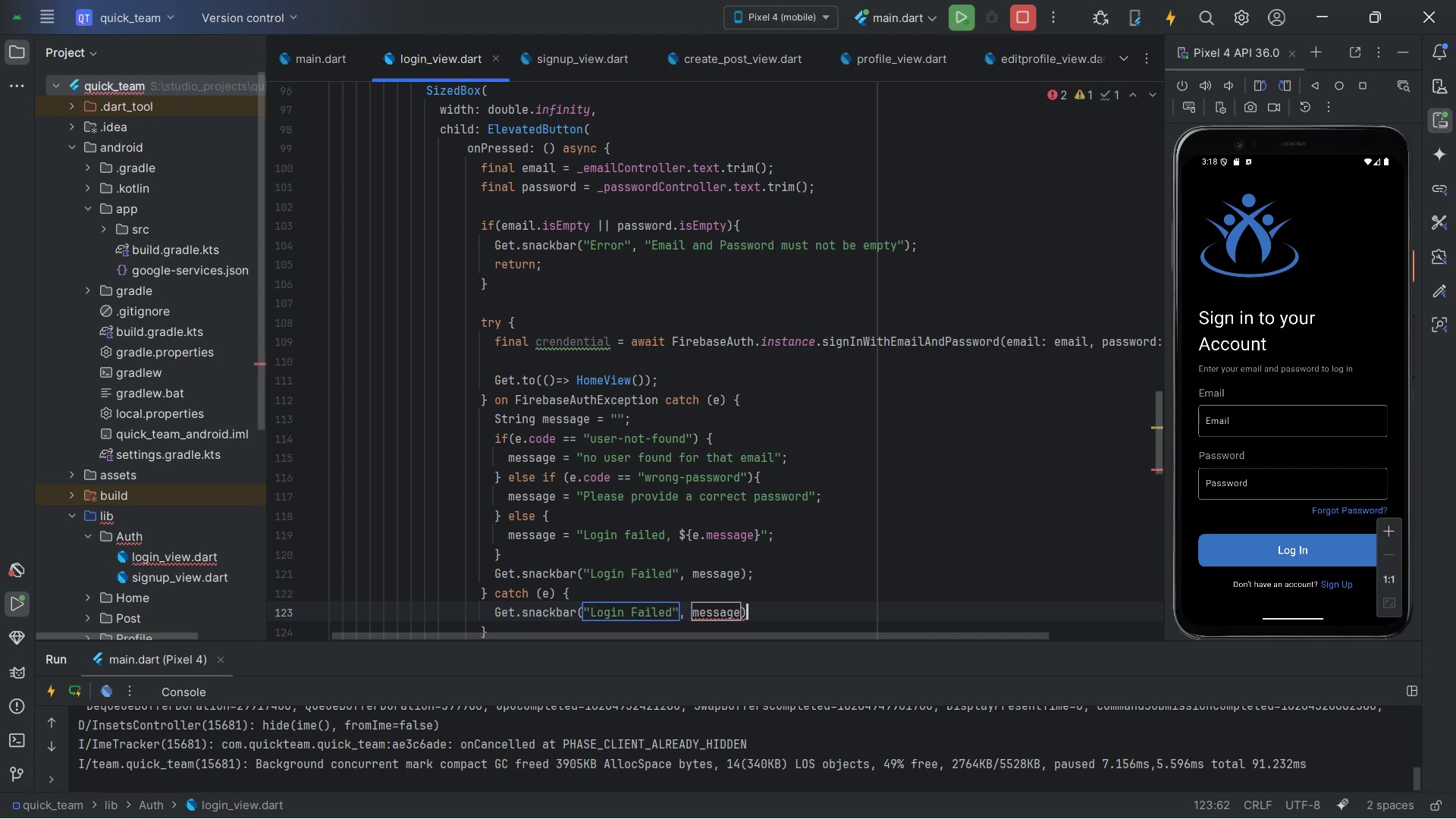 
key(Semicolon)
 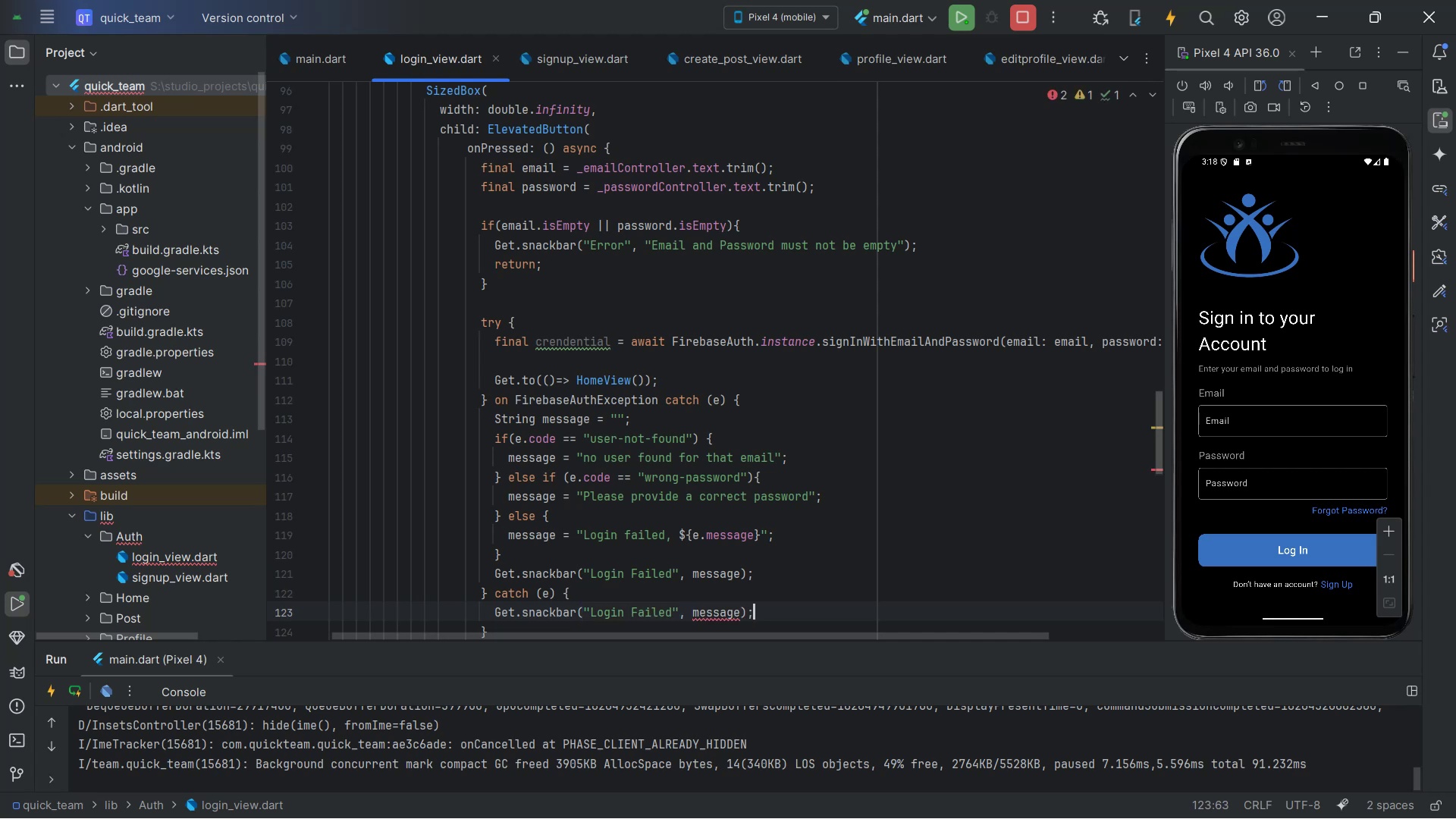 
key(Alt+AltLeft)
 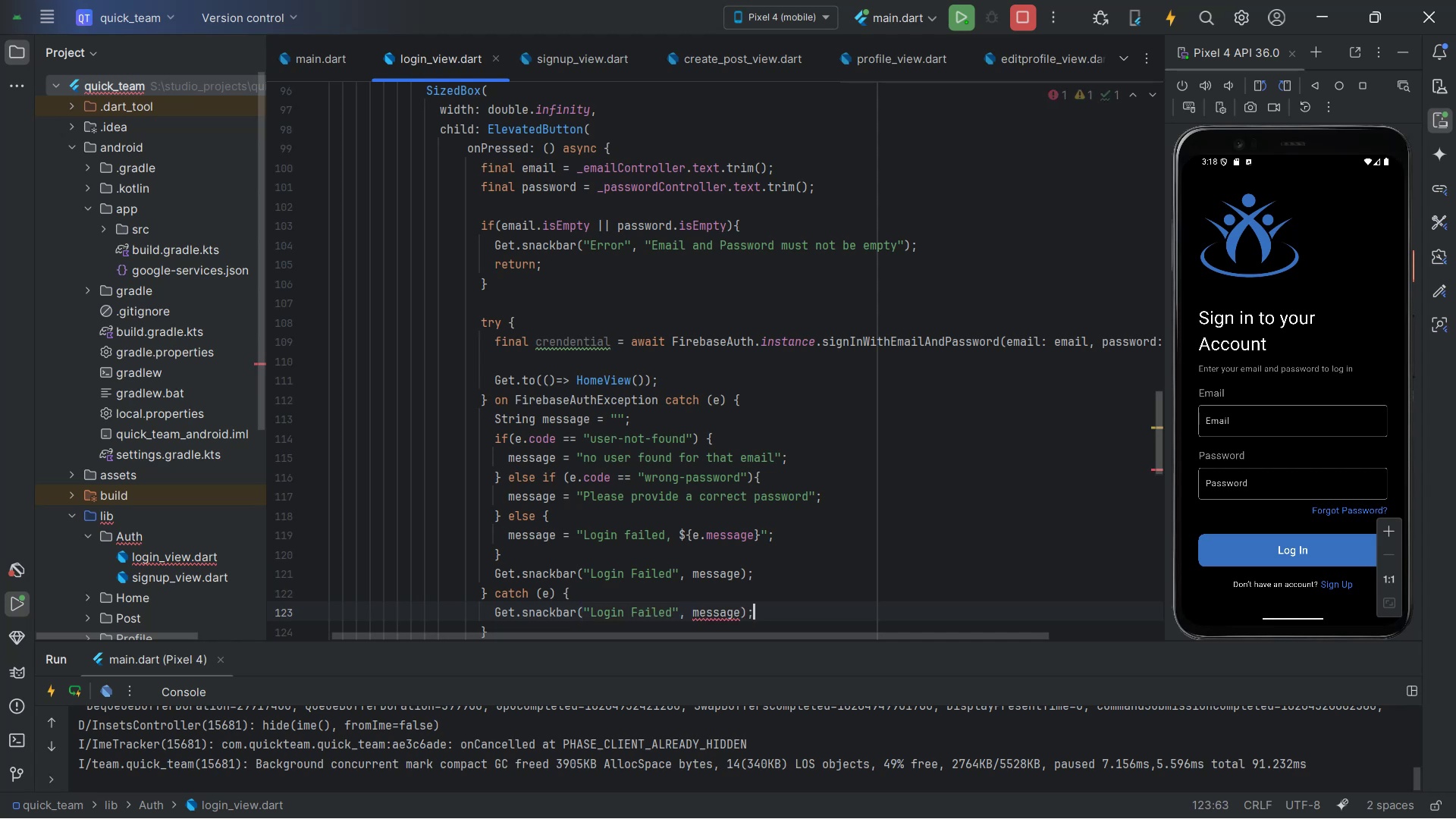 
key(Alt+Tab)
 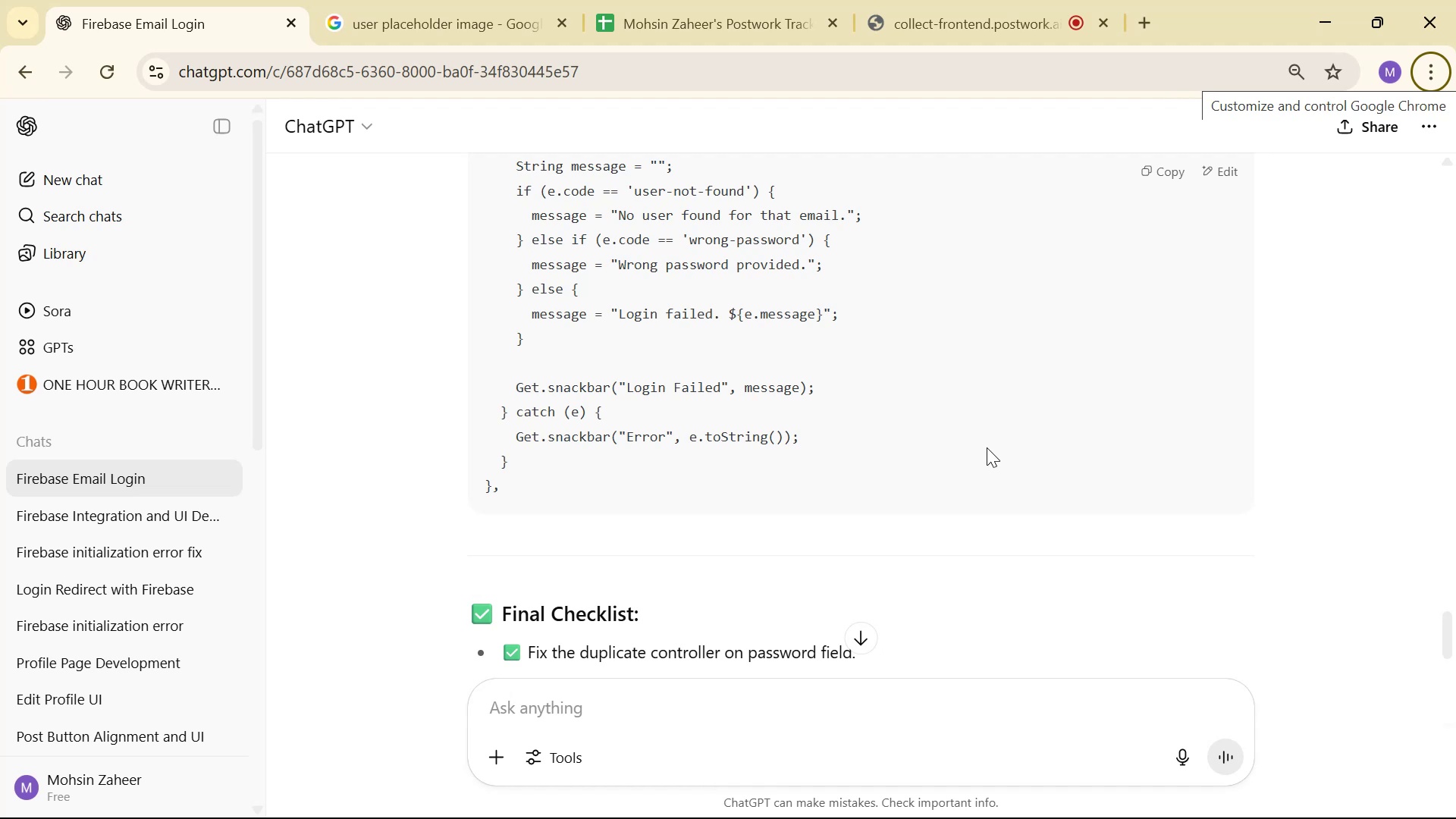 
key(Alt+AltLeft)
 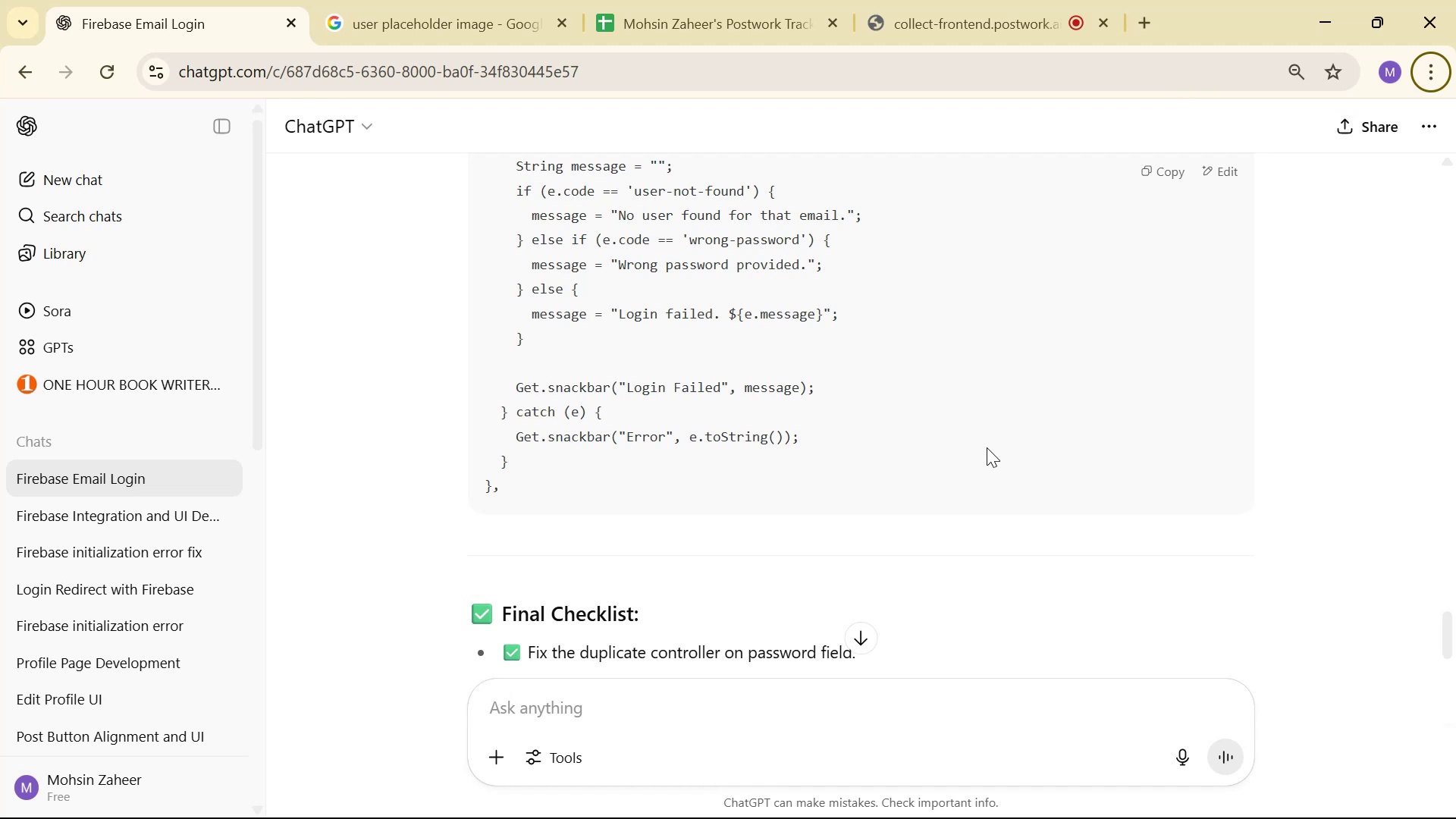 
key(Alt+Tab)
 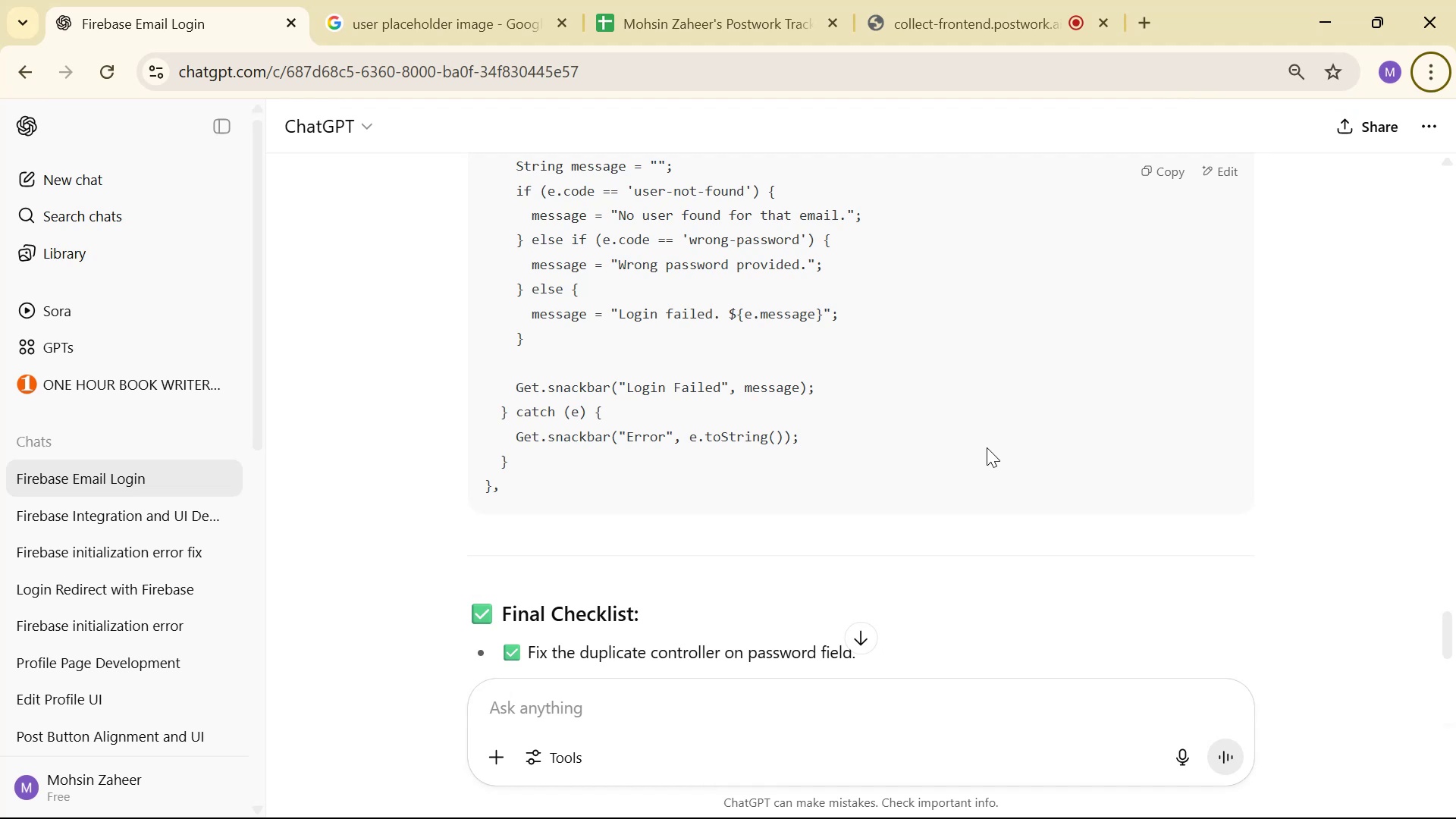 
hold_key(key=ArrowLeft, duration=0.7)
 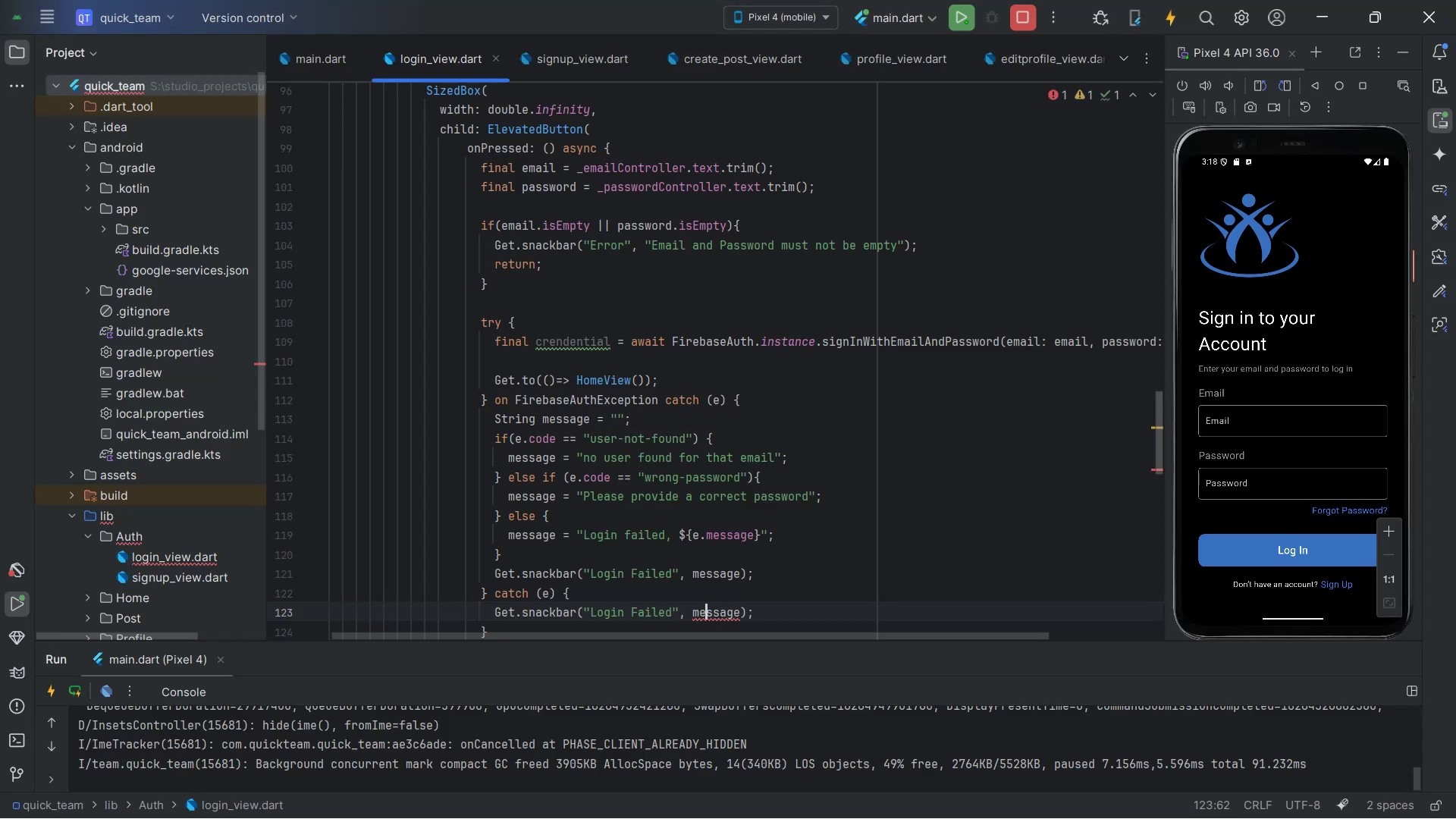 
hold_key(key=ArrowLeft, duration=0.56)
 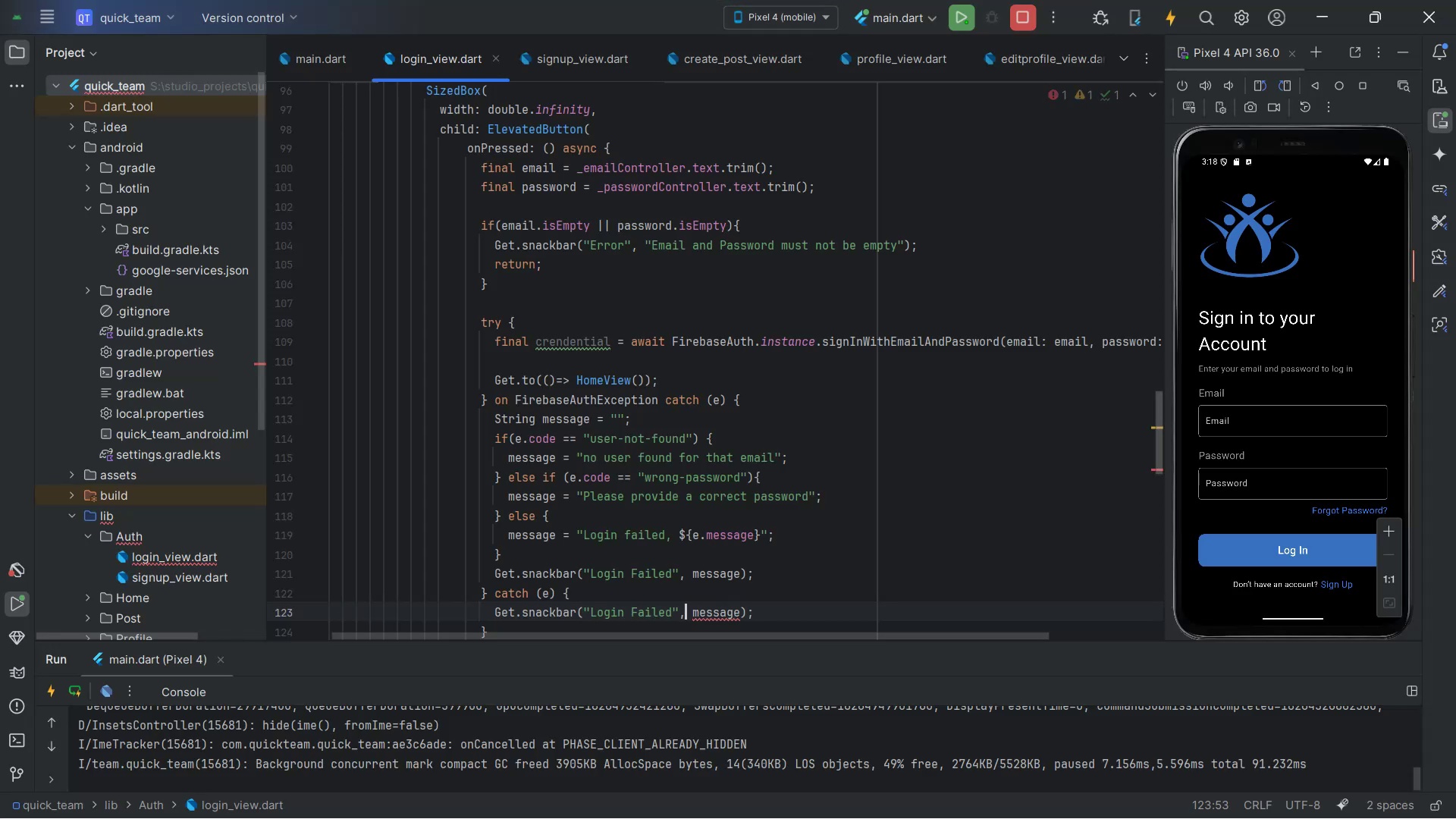 
key(ArrowLeft)
 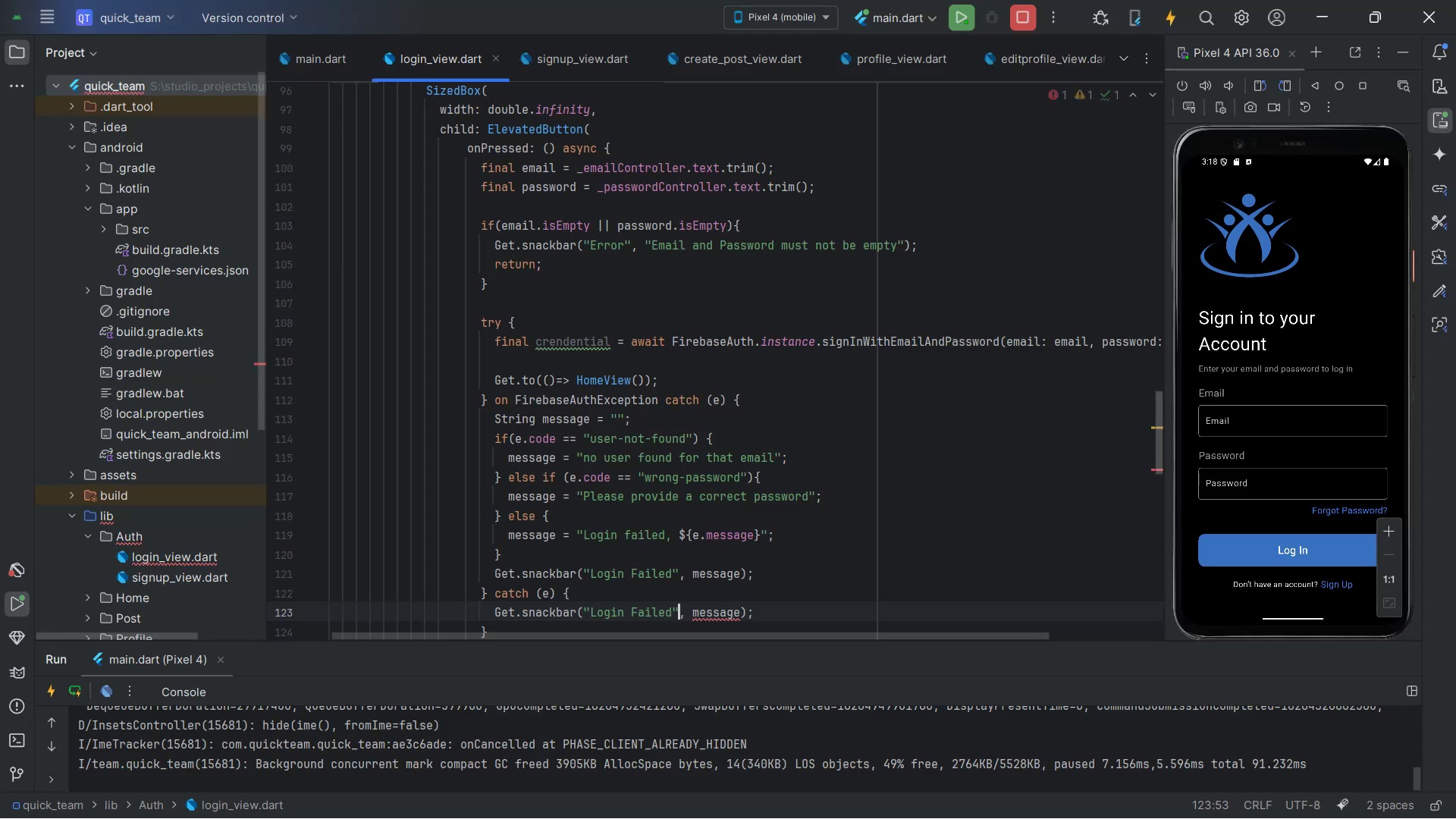 
key(ArrowLeft)
 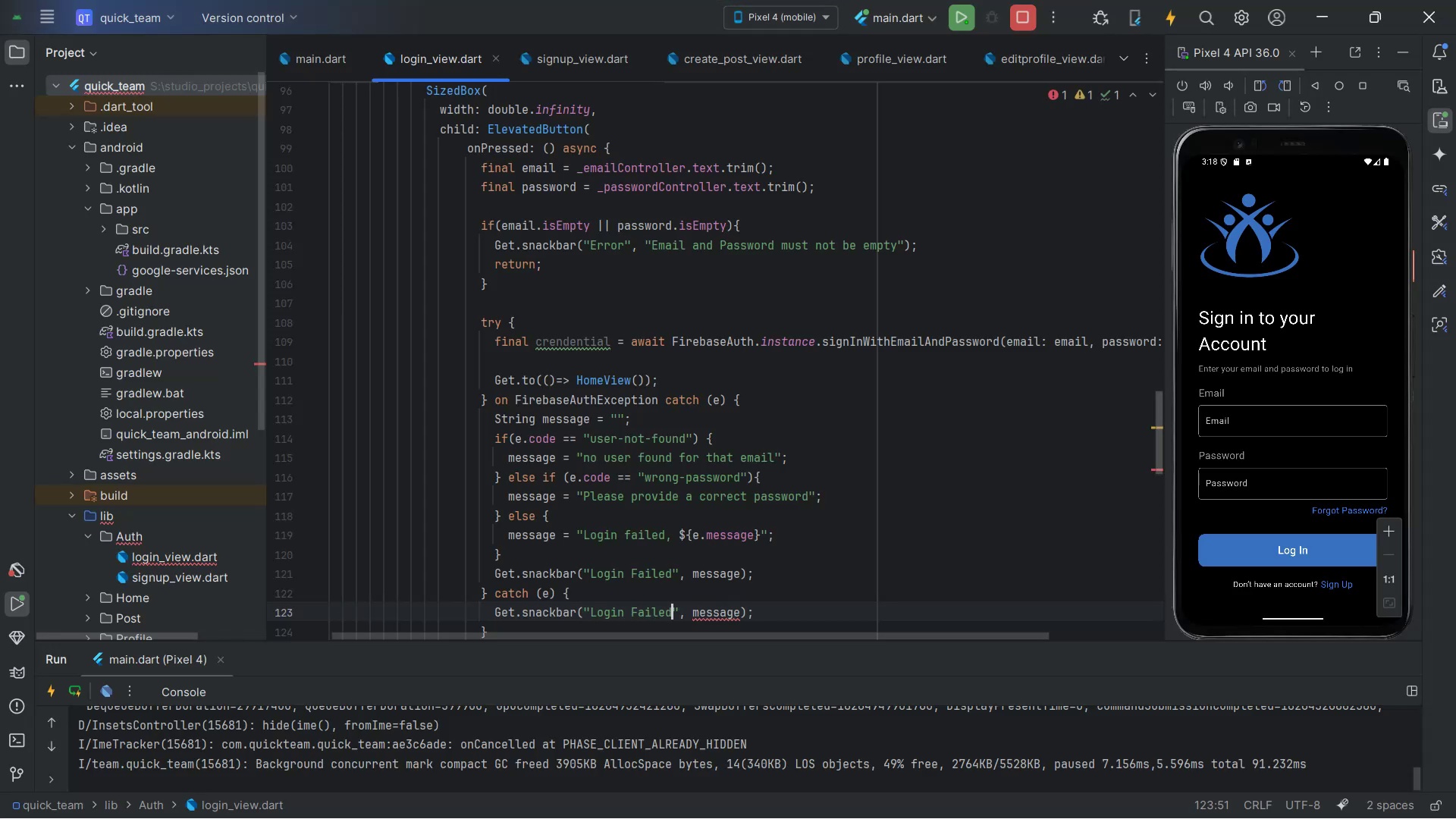 
type( Due to error )
key(Backspace)
 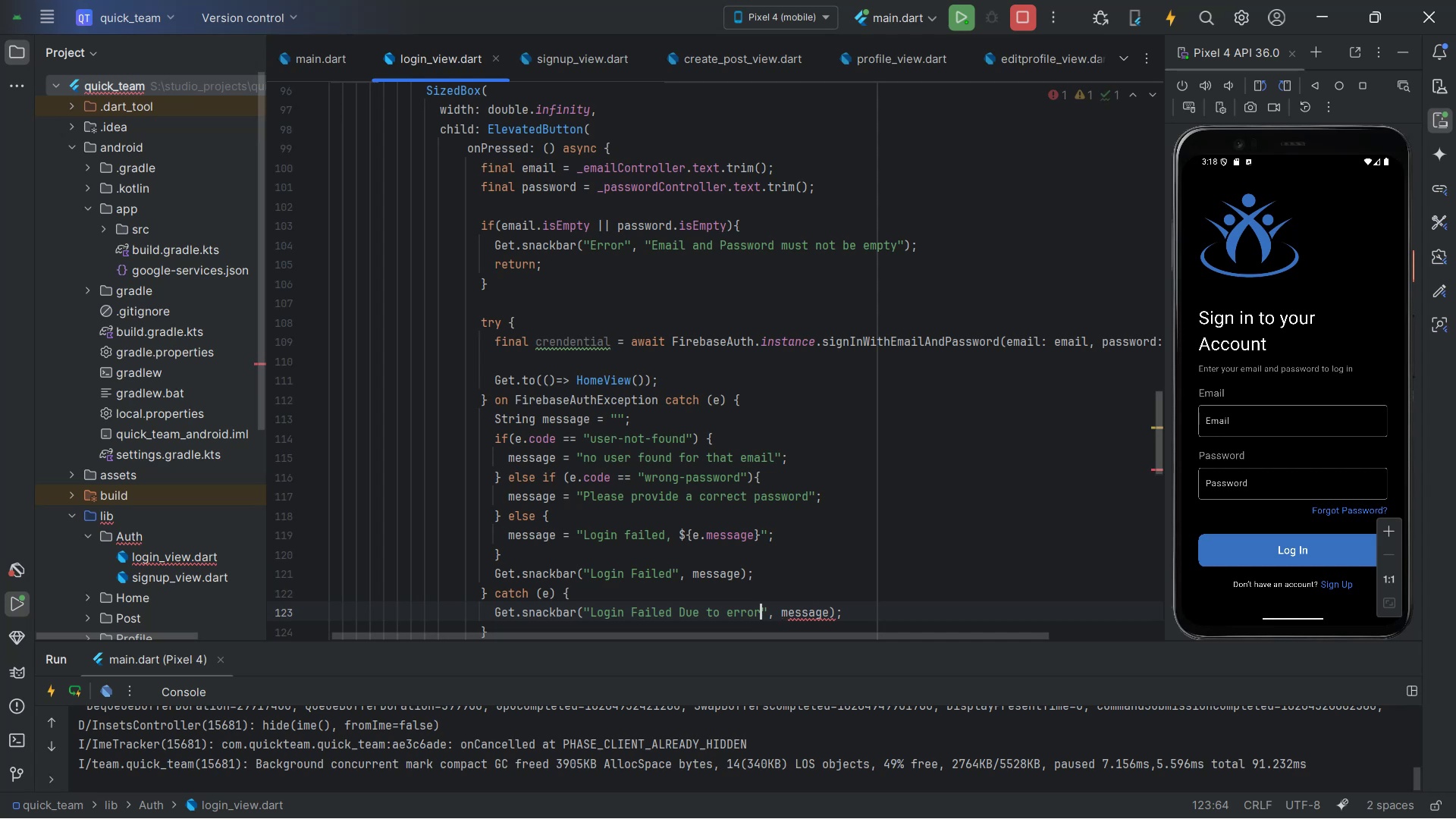 
hold_key(key=ArrowRight, duration=0.72)
 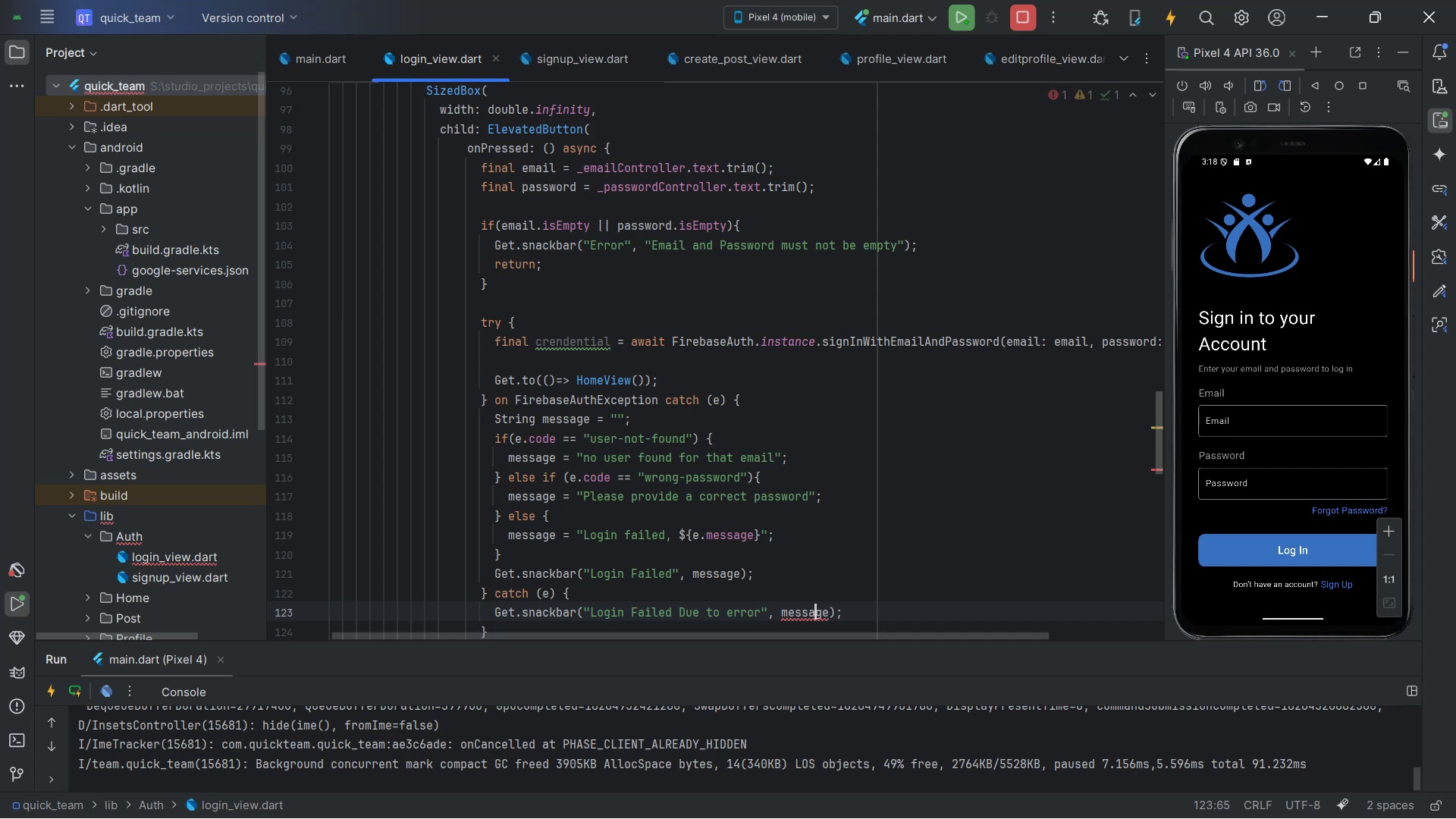 
key(ArrowRight)
 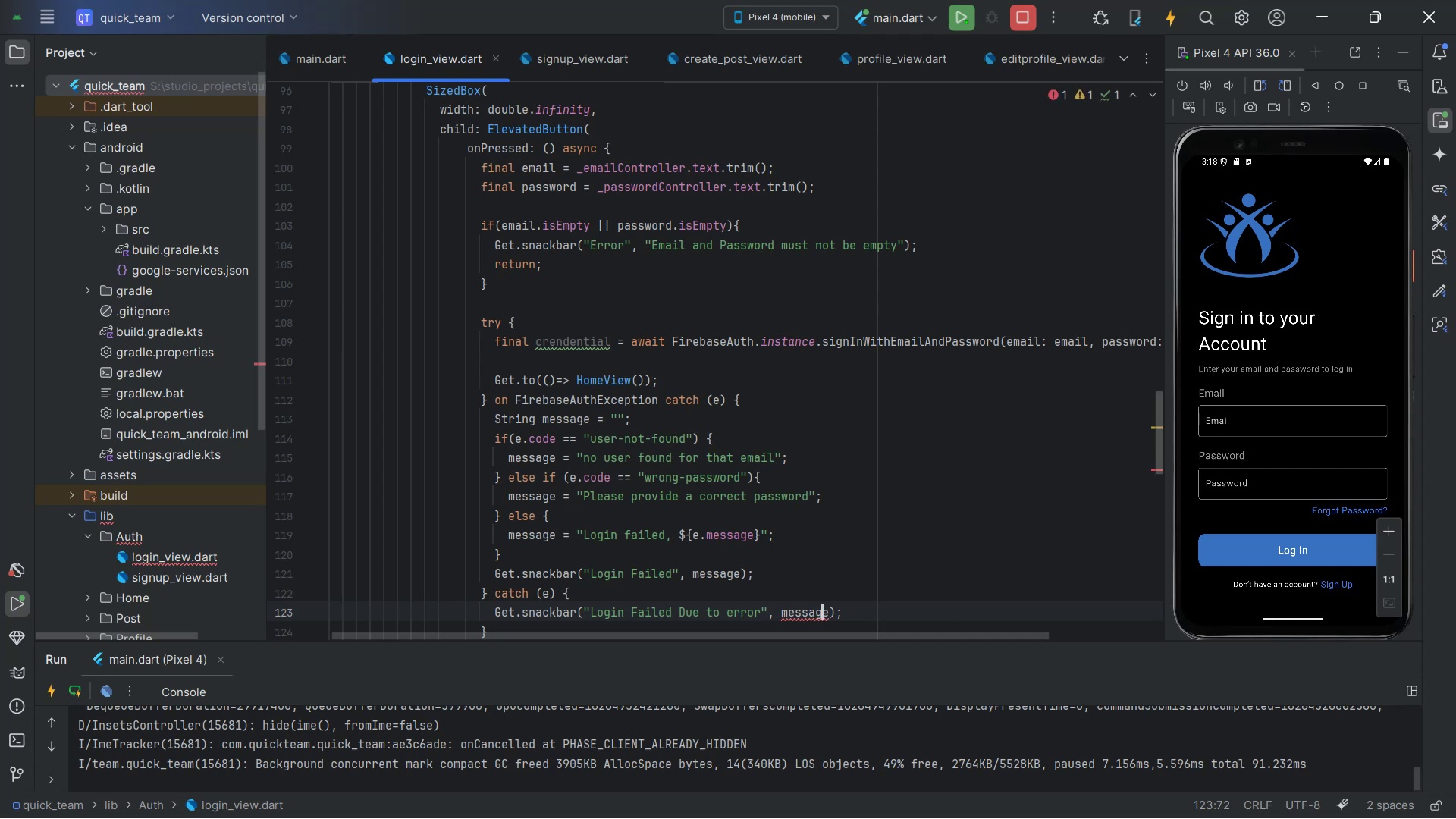 
key(ArrowRight)
 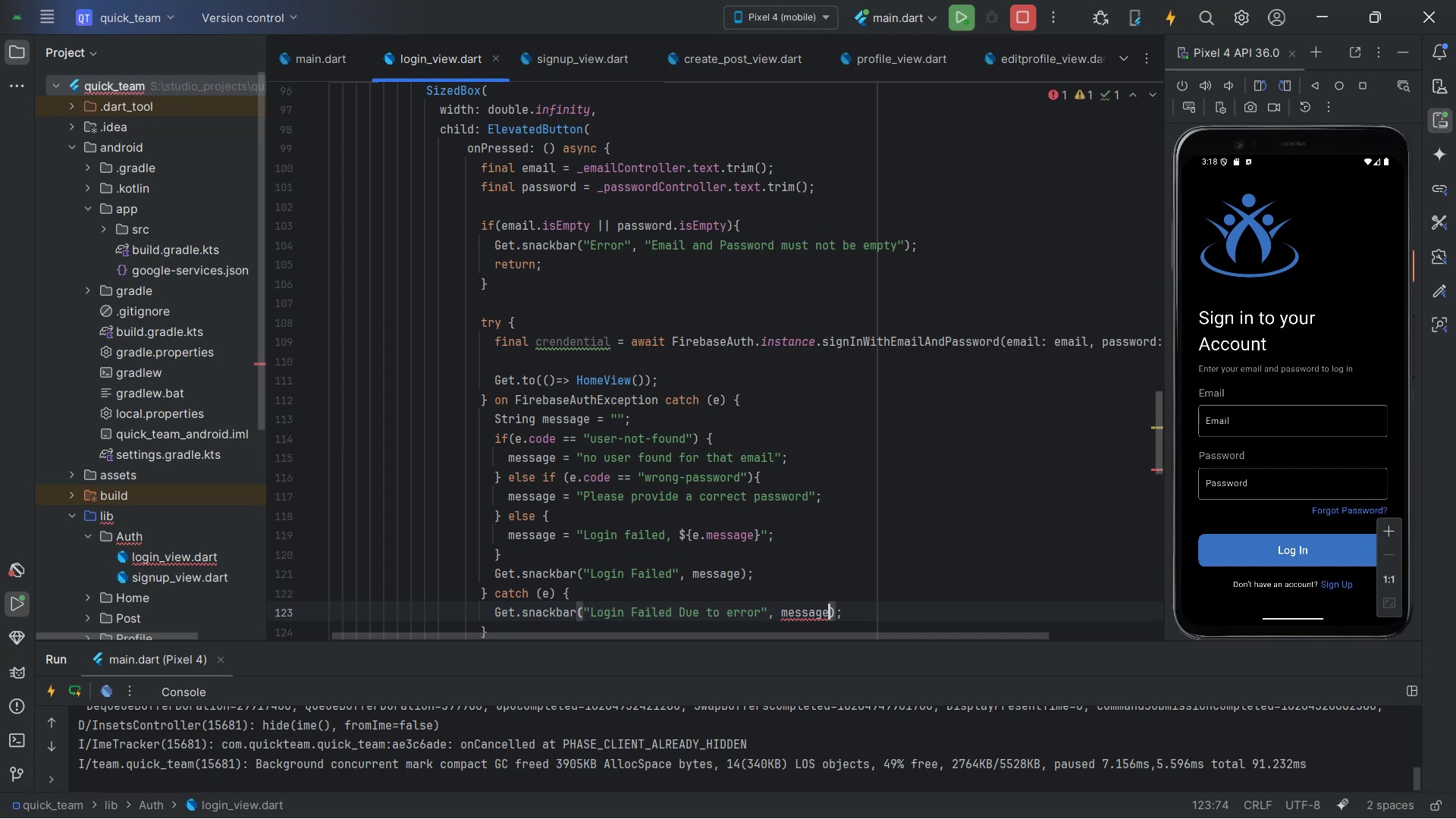 
key(Backspace)
 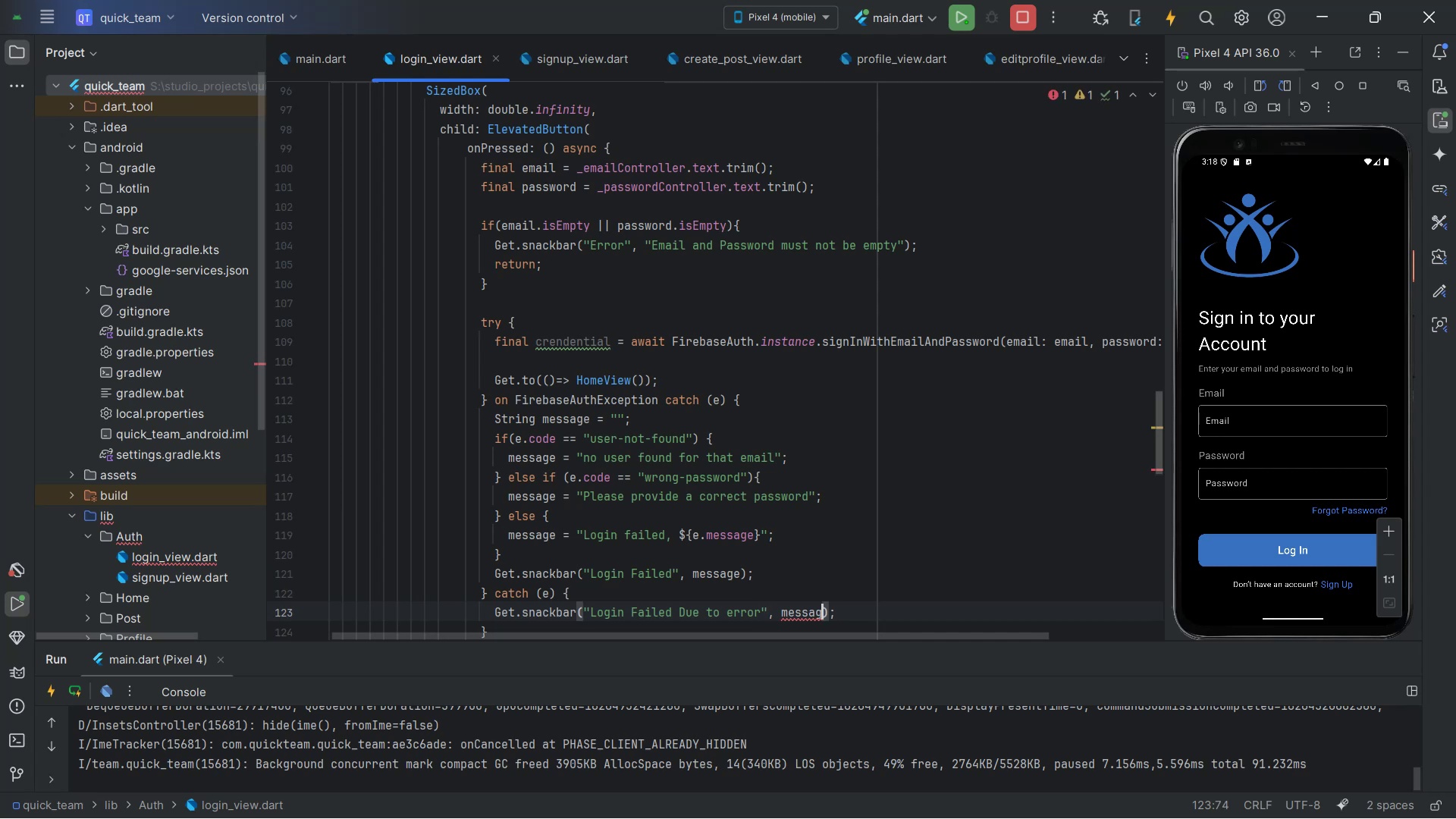 
key(Backspace)
 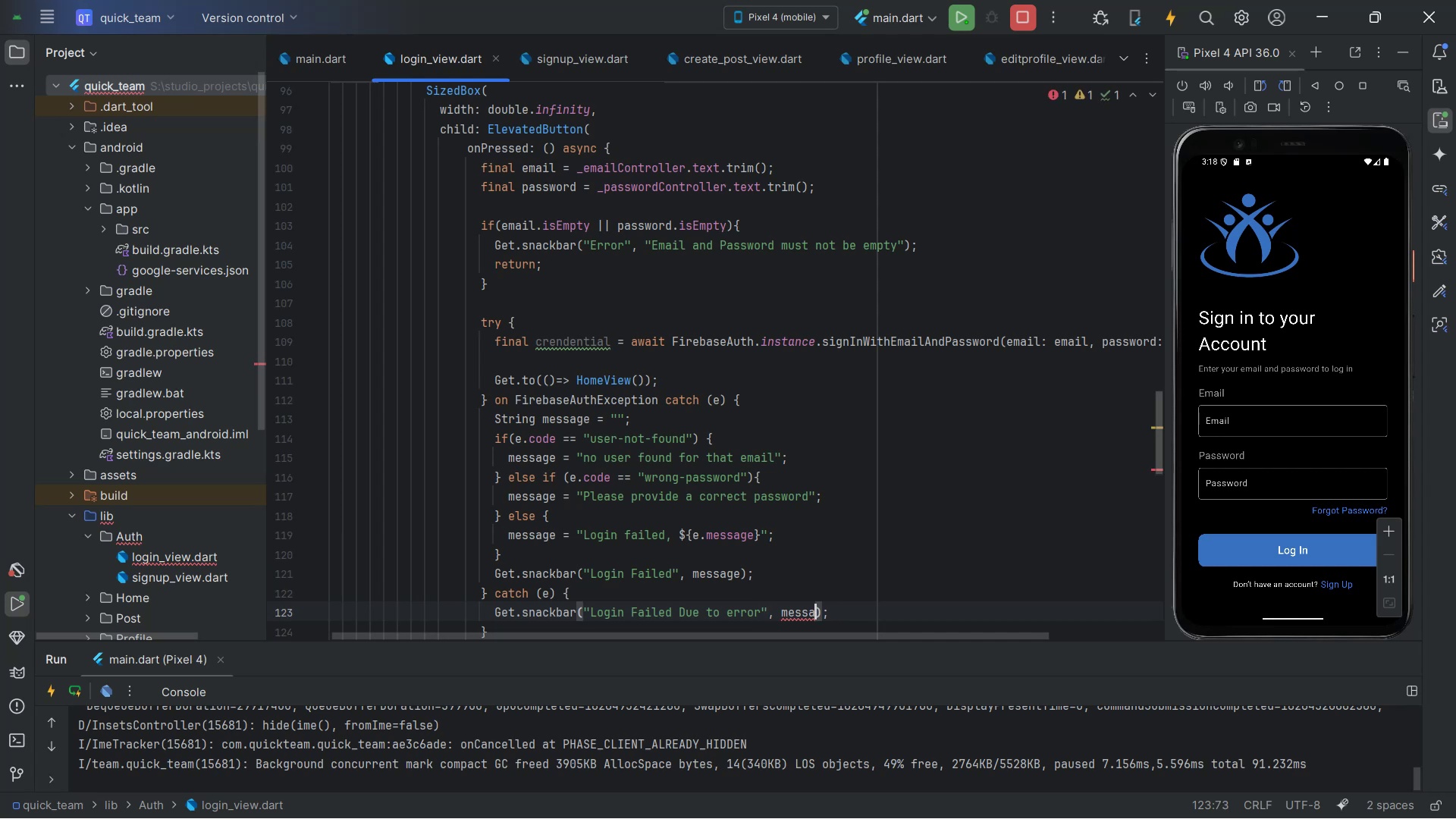 
key(Backspace)
 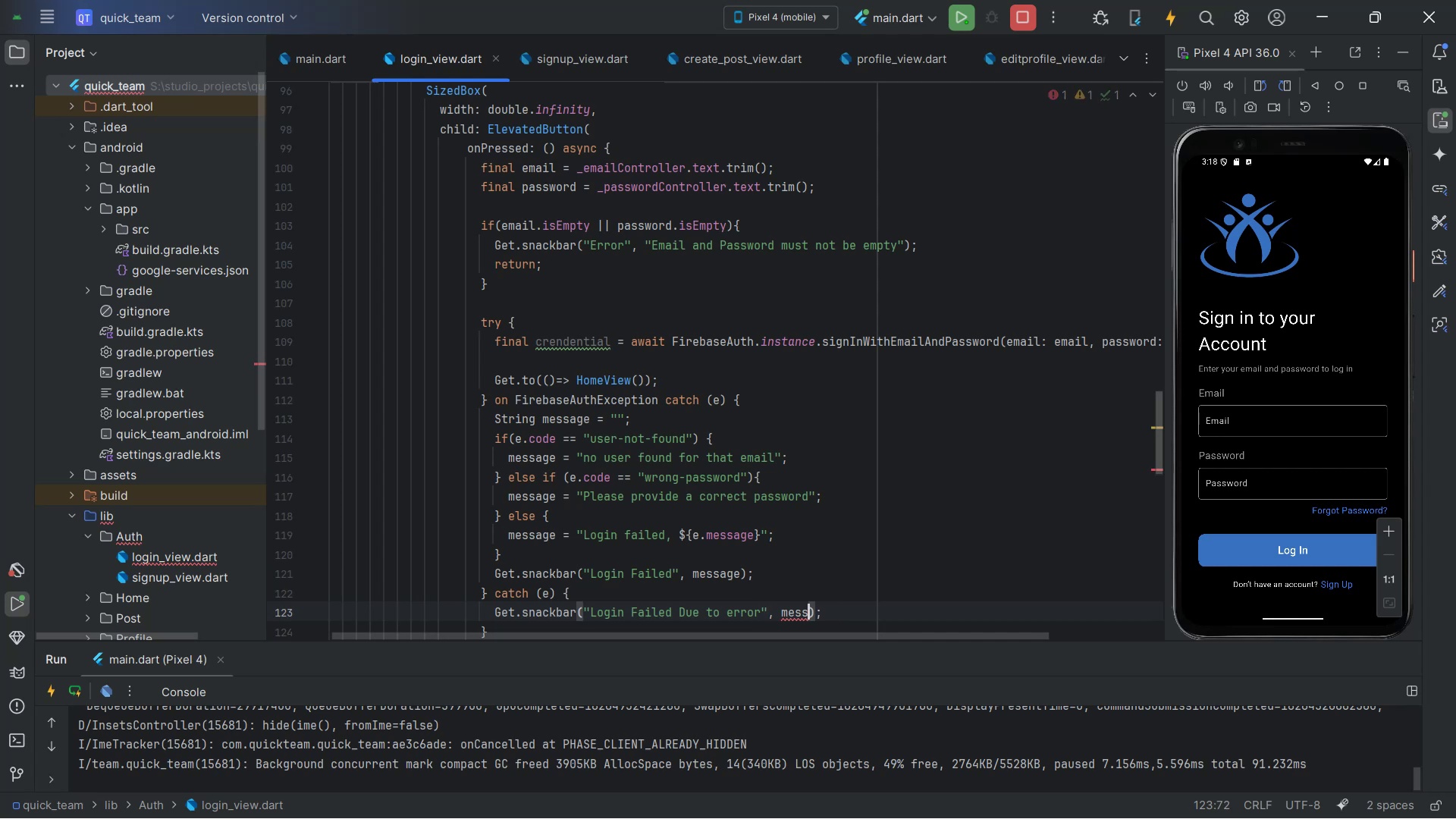 
key(Backspace)
 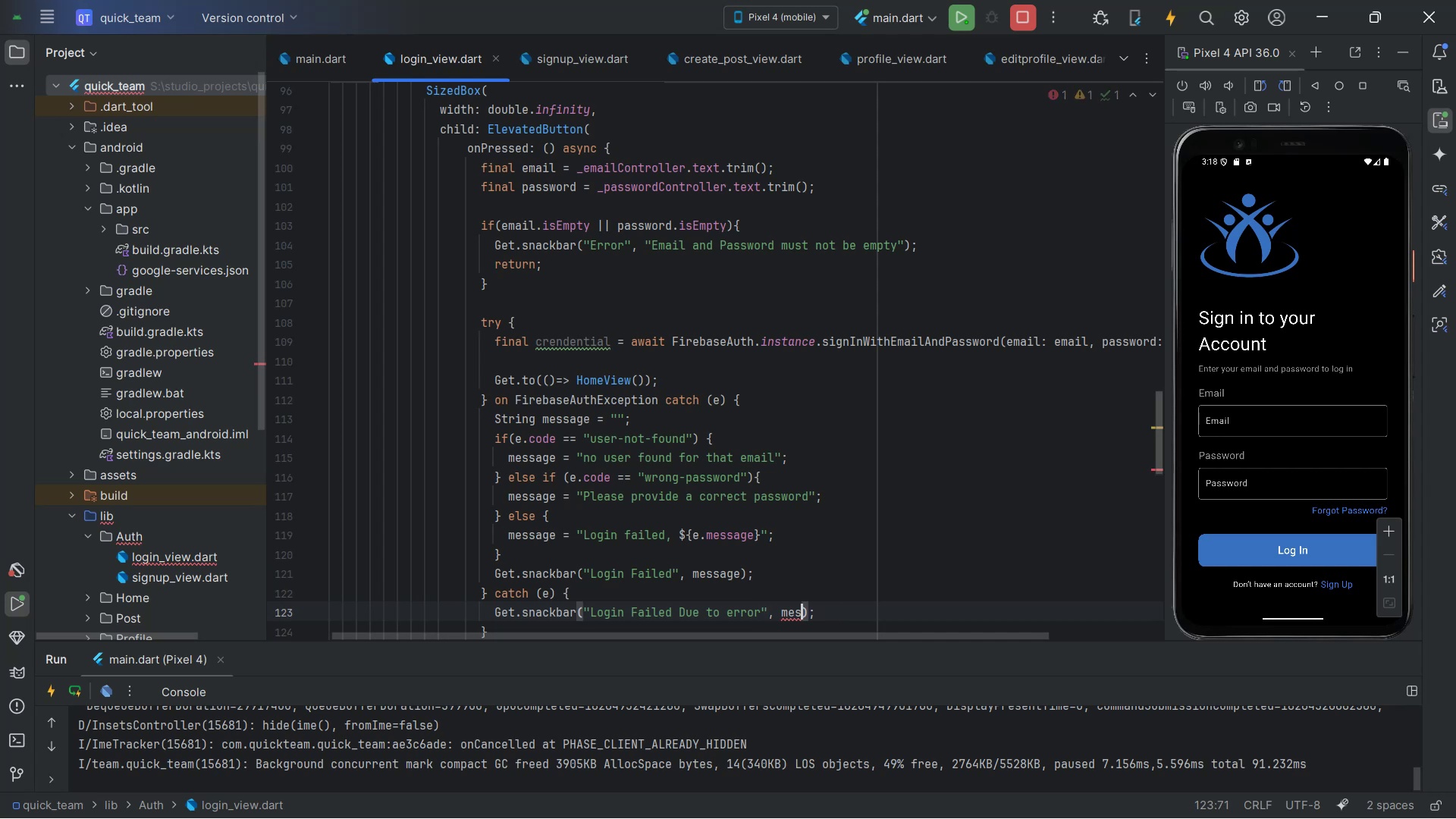 
key(Backspace)
 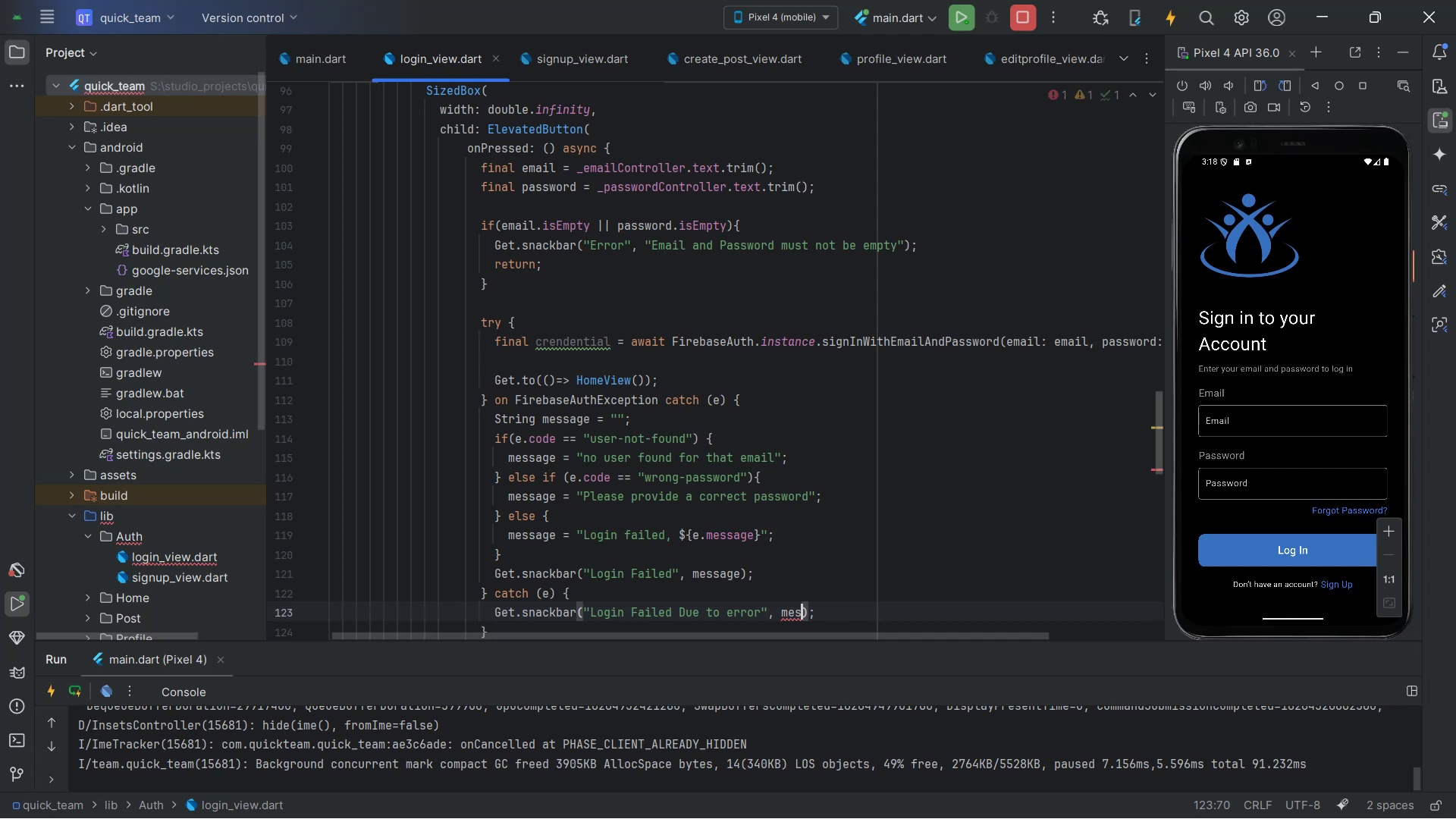 
key(Backspace)
 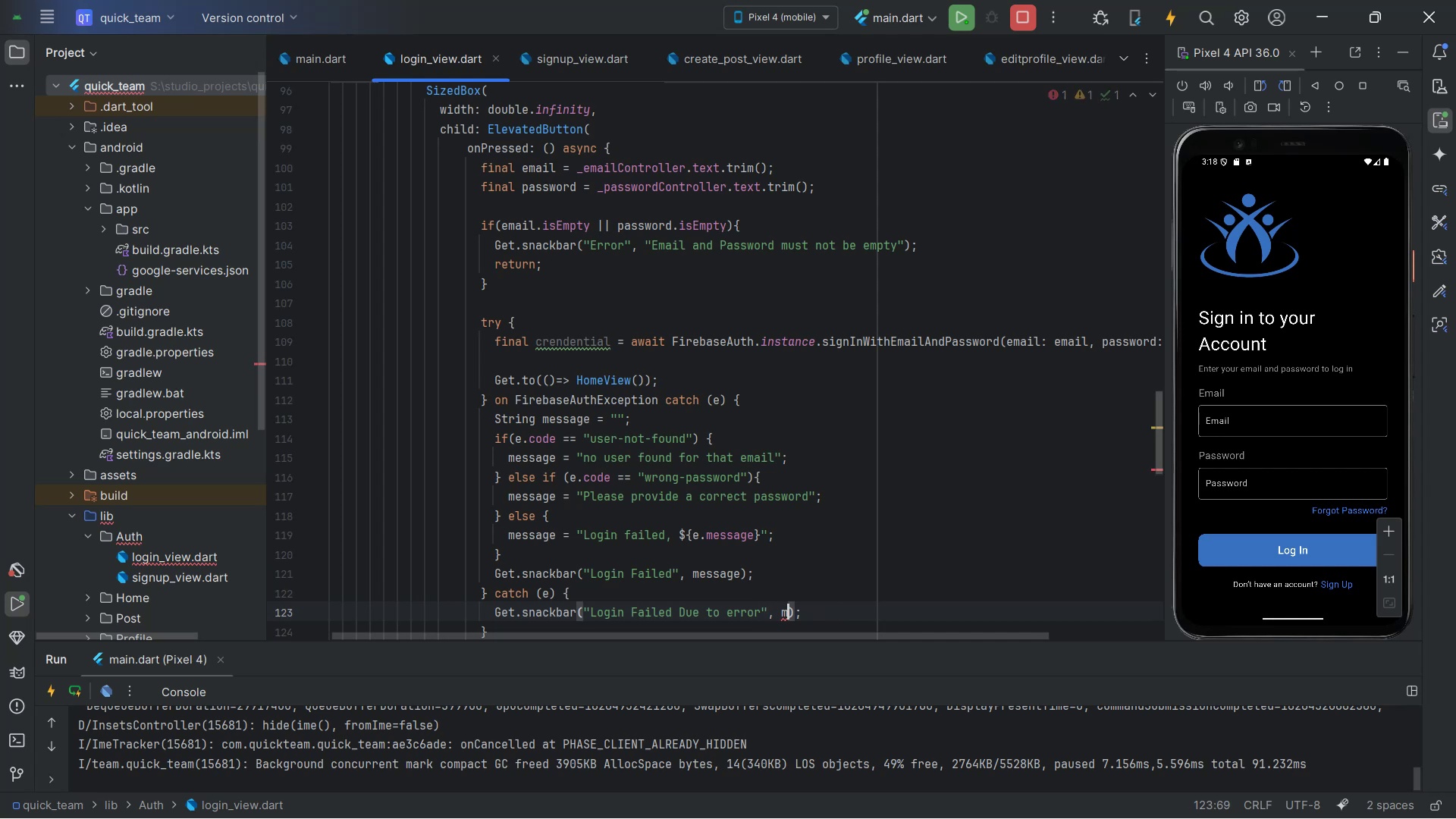 
key(Backspace)
 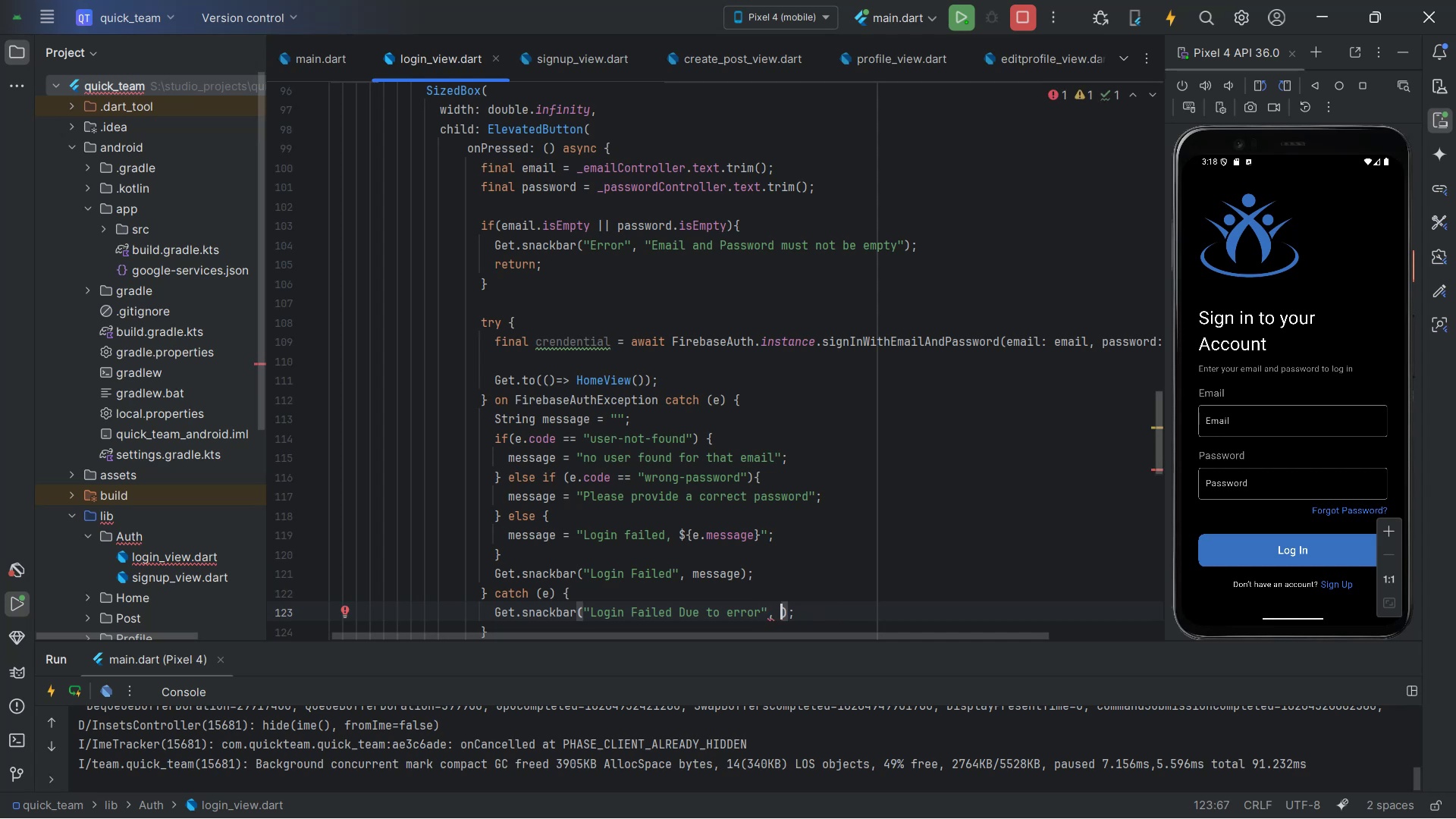 
key(W)
 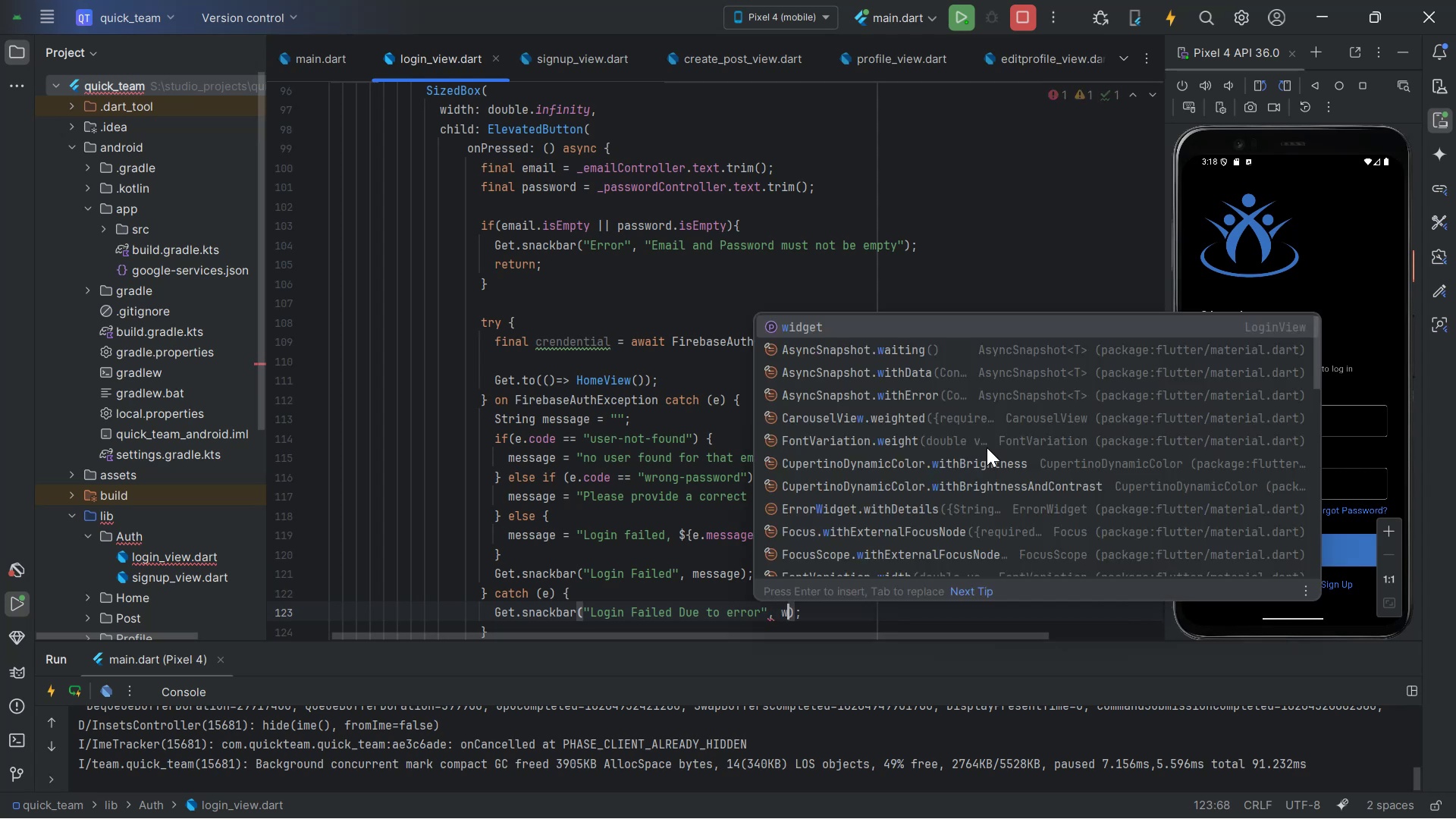 
key(Backspace)
 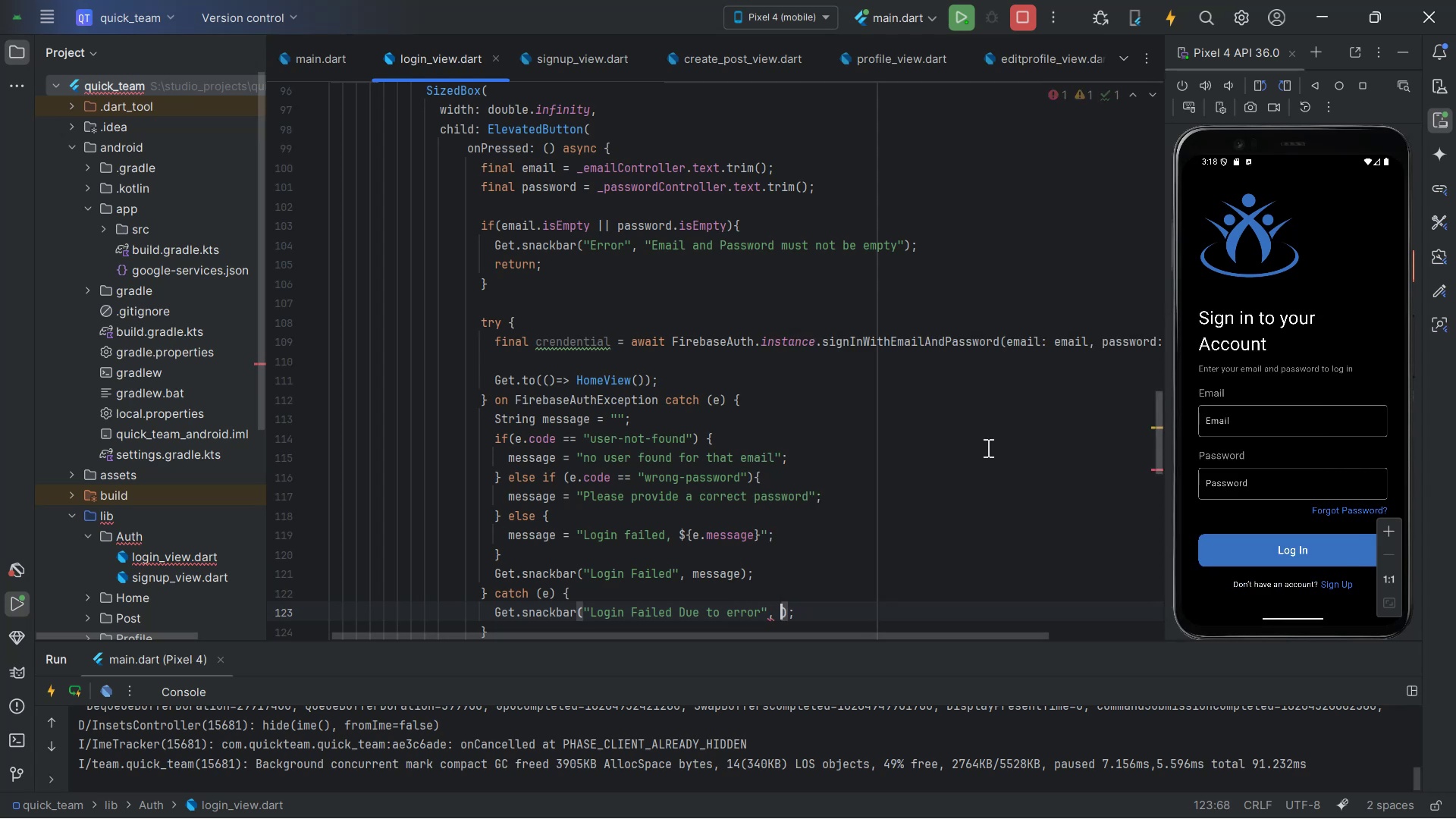 
key(E)
 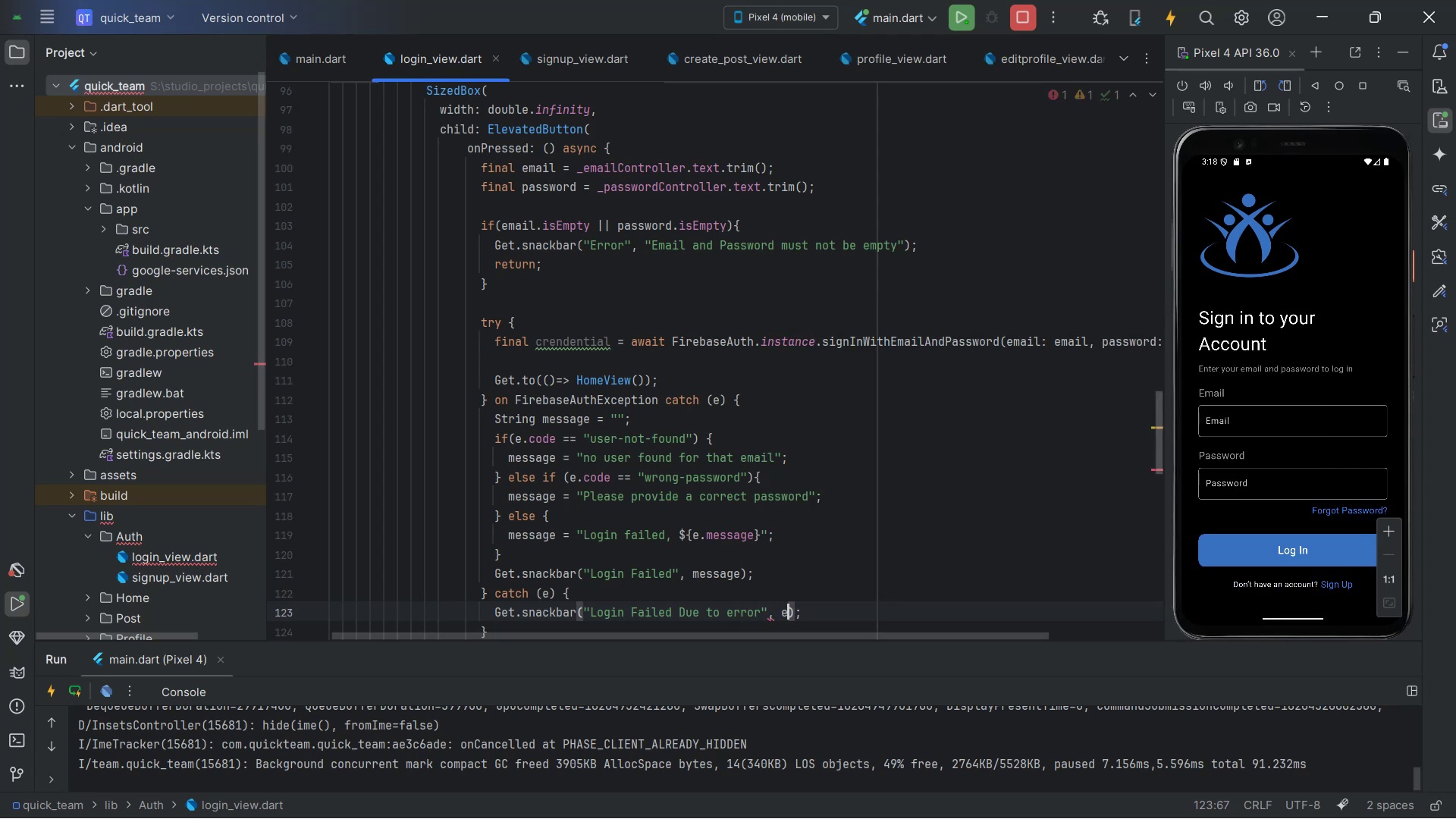 
key(Period)
 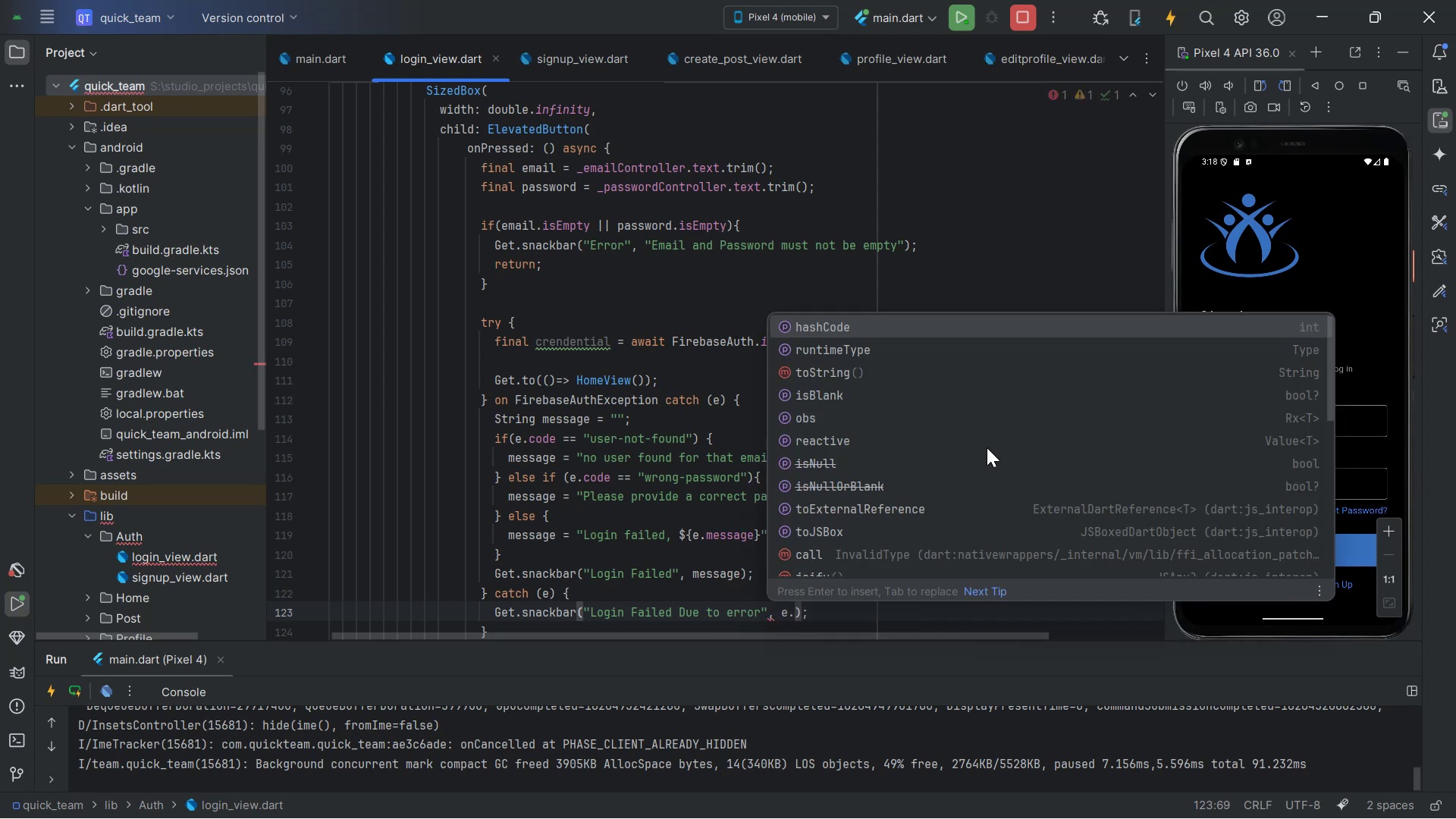 
key(Alt+AltLeft)
 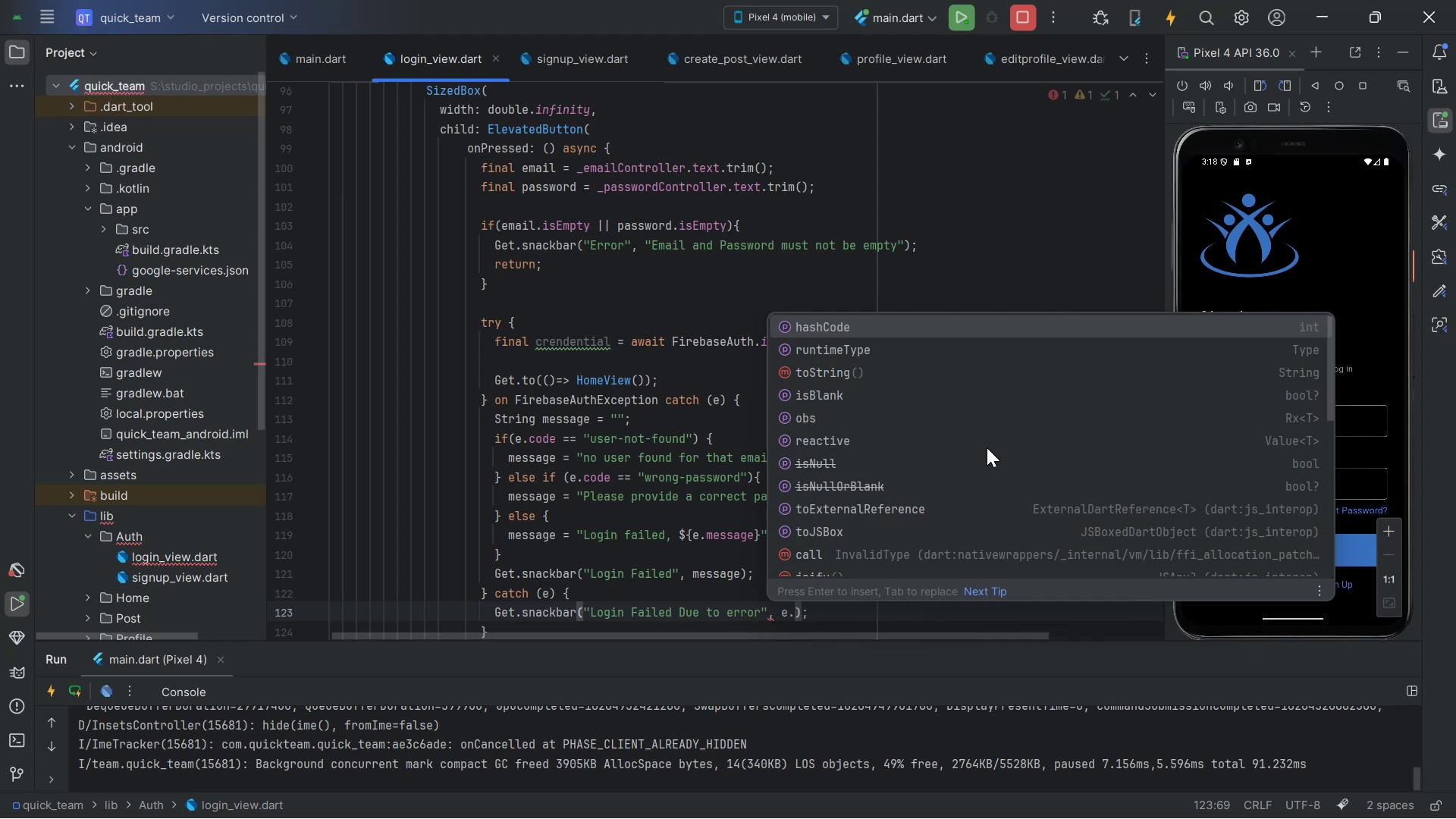 
key(Alt+Tab)
 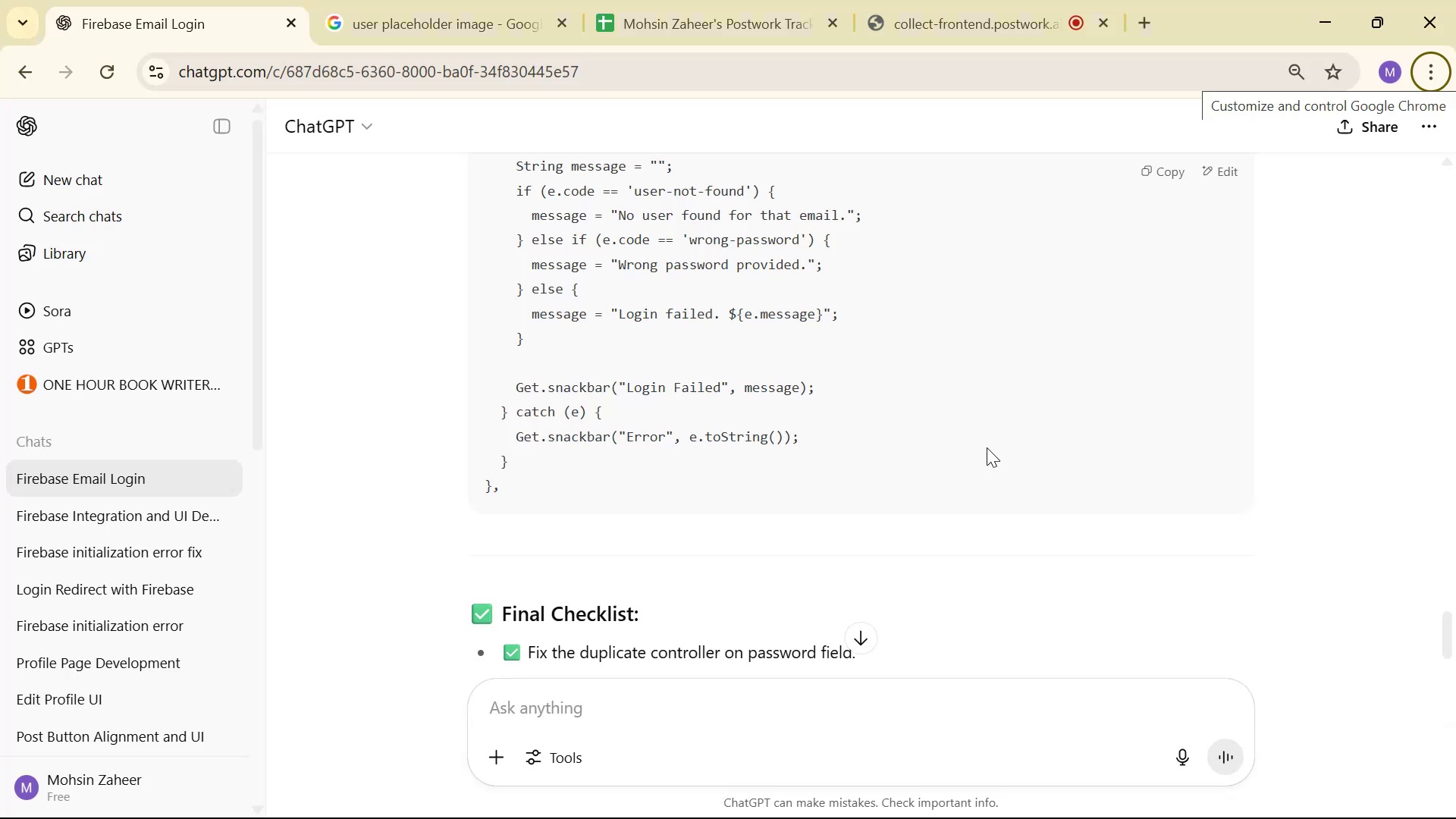 
key(Alt+AltLeft)
 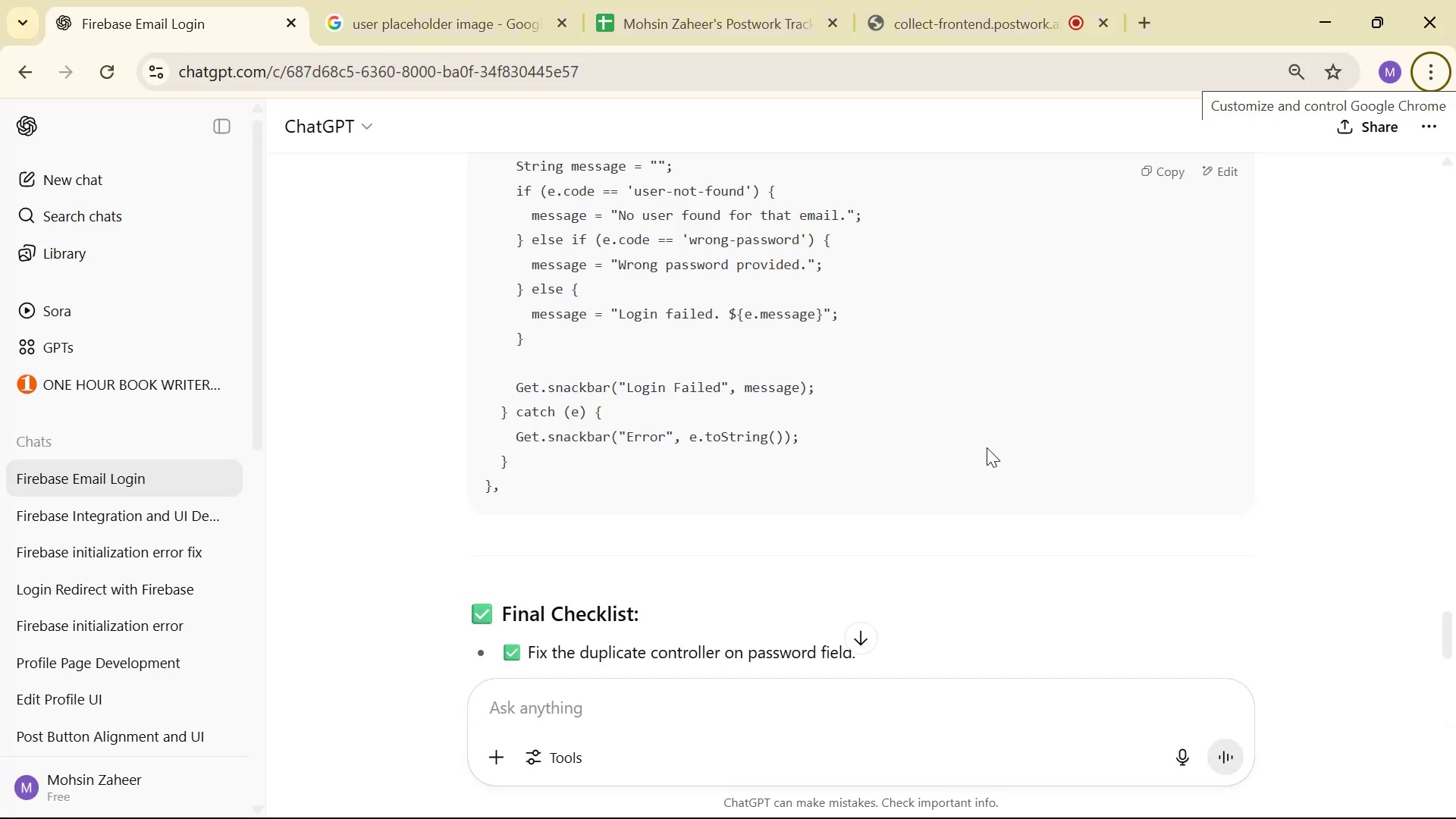 
key(Tab)
type(tp)
key(Backspace)
type(oS)
 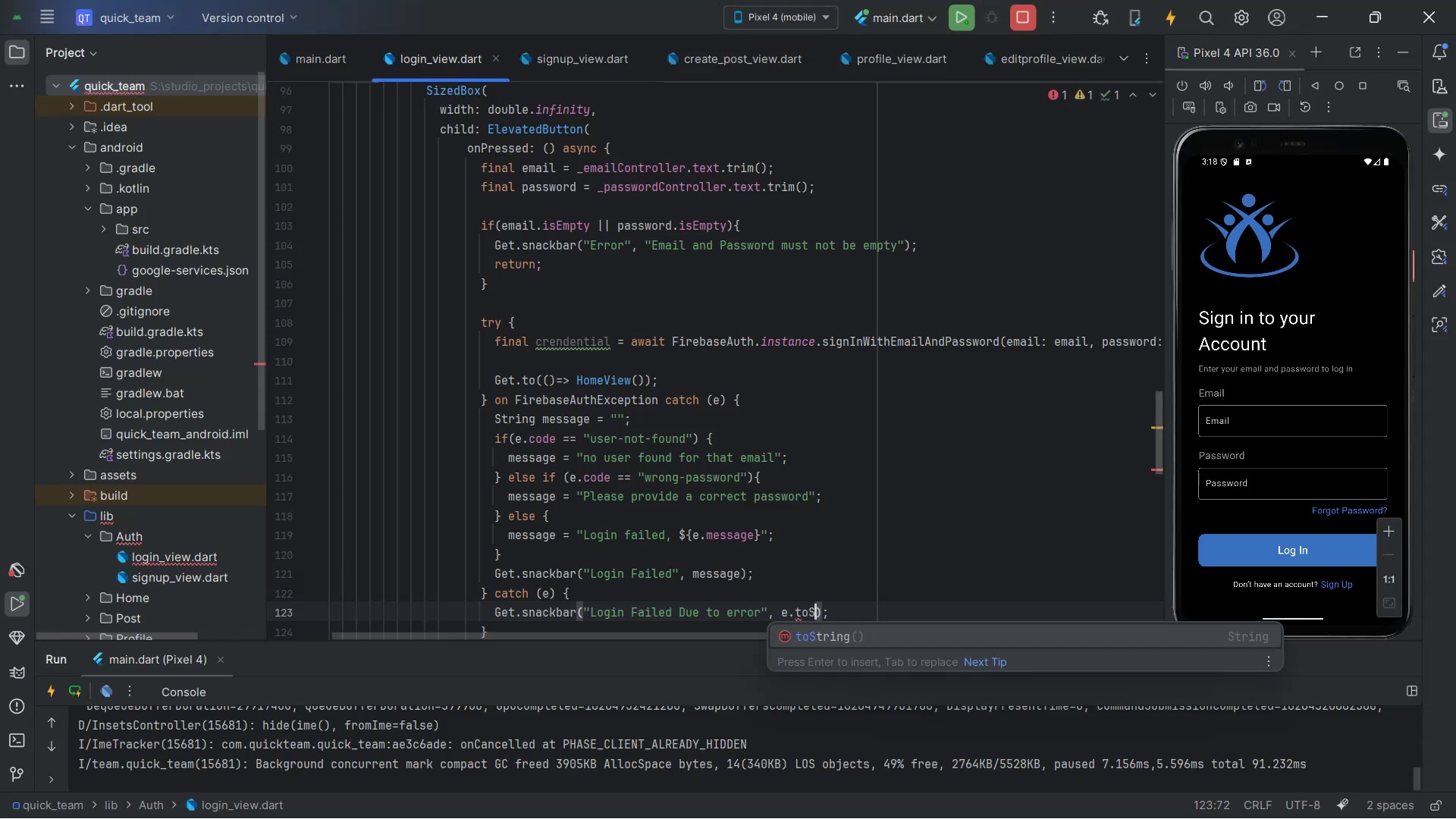 
 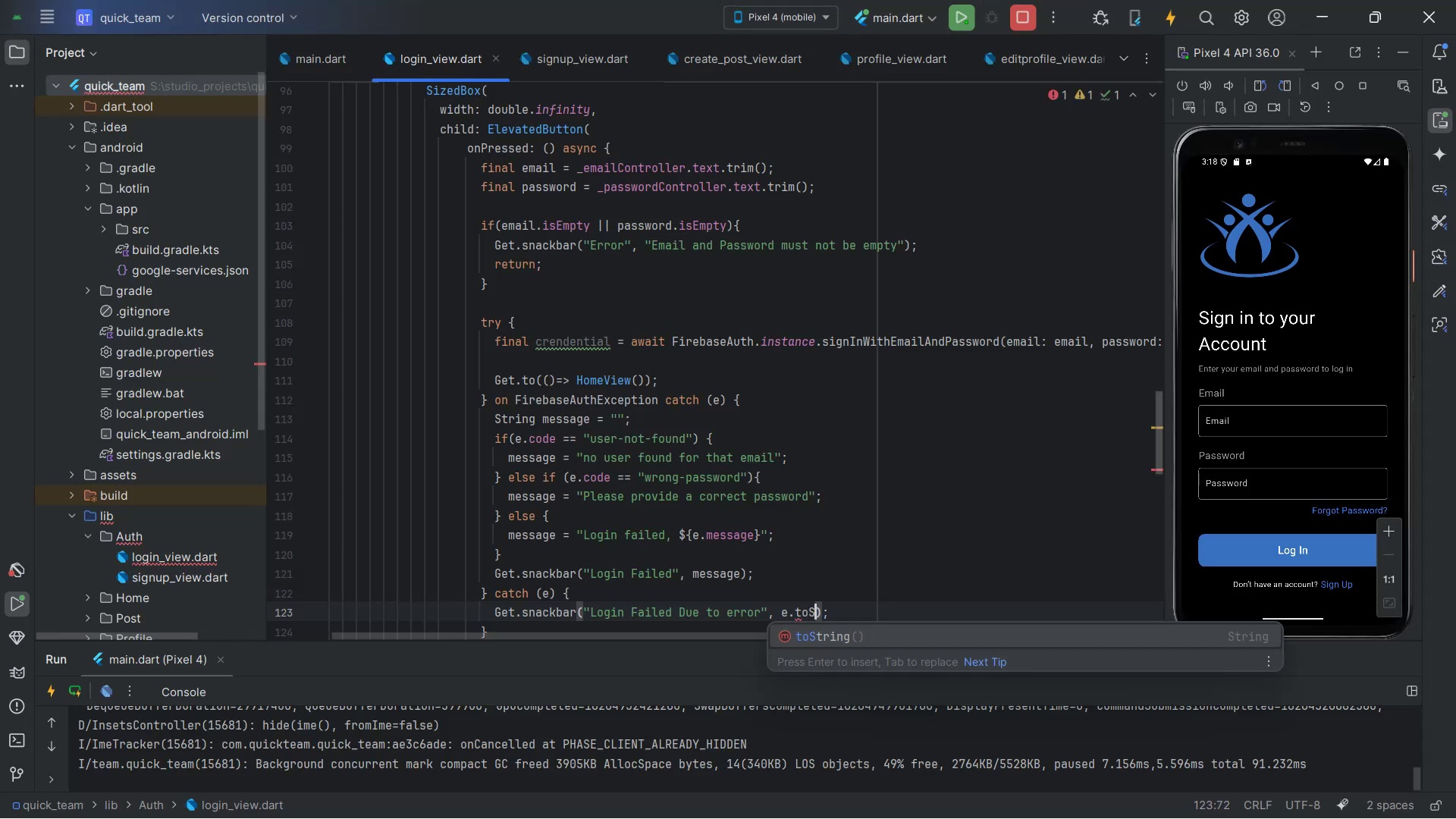 
key(Enter)
 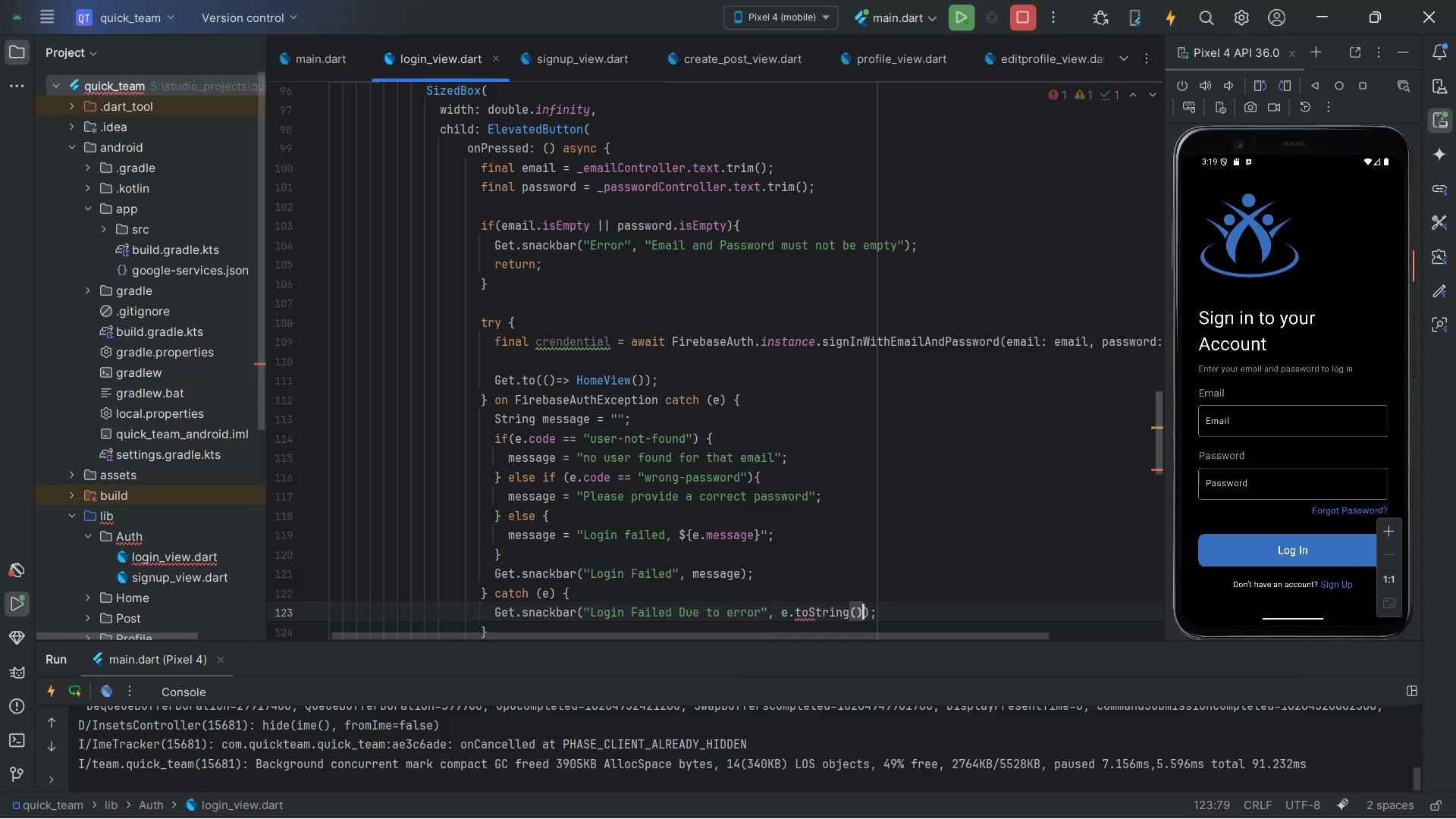 
key(ArrowRight)
 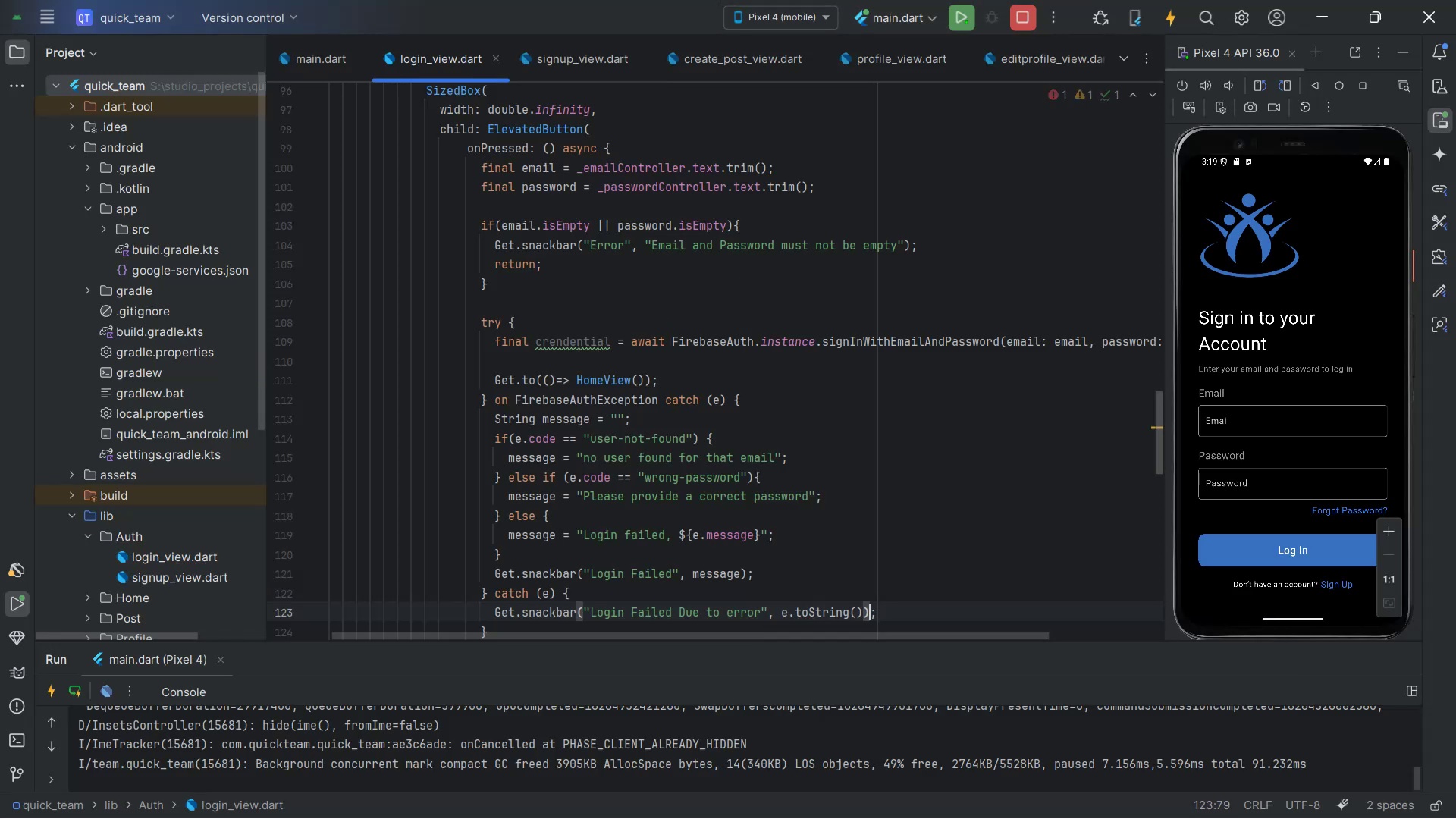 
key(ArrowRight)
 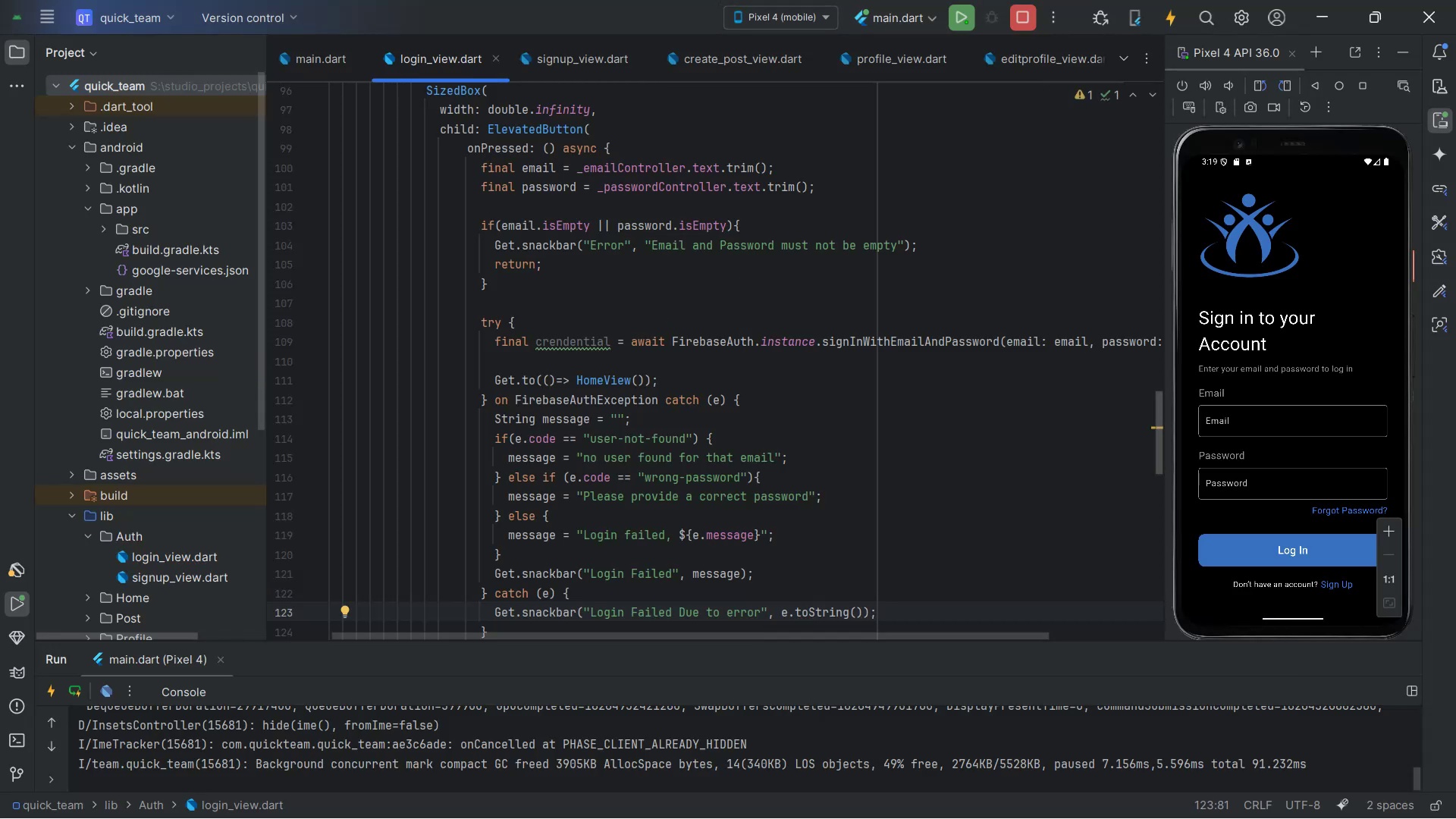 
key(ArrowUp)
 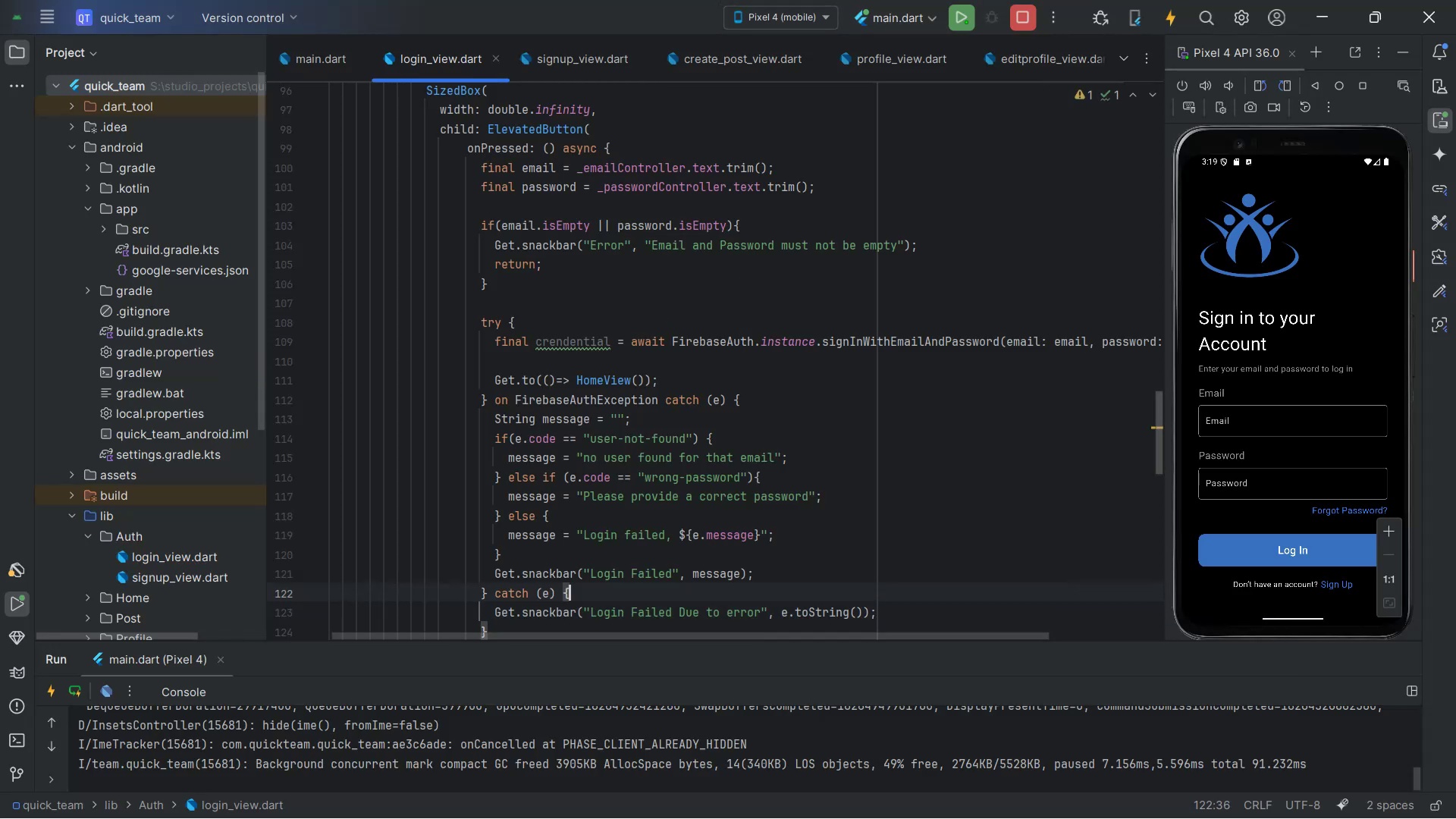 
key(ArrowUp)
 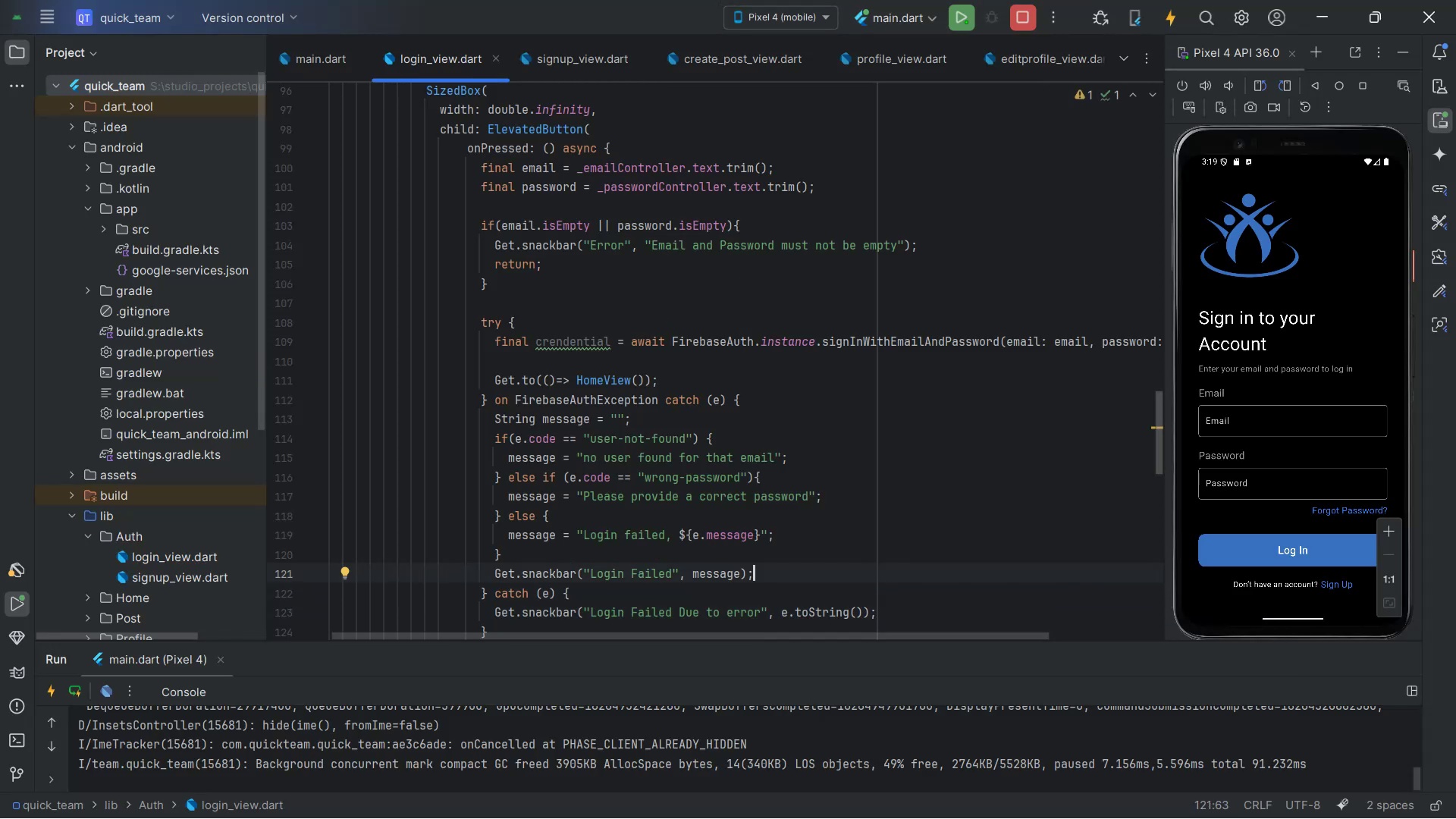 
key(Alt+AltLeft)
 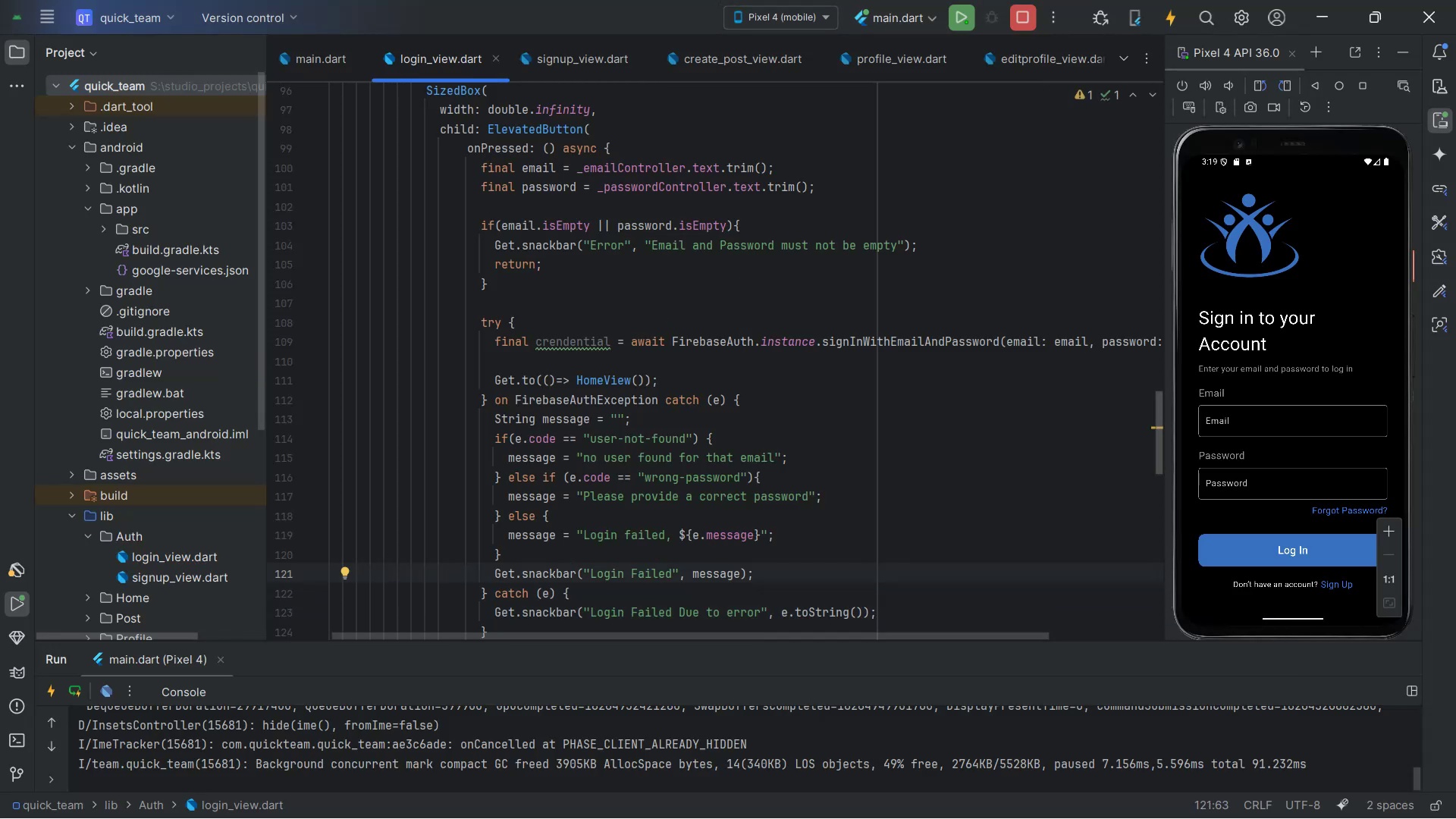 
key(Alt+Tab)
 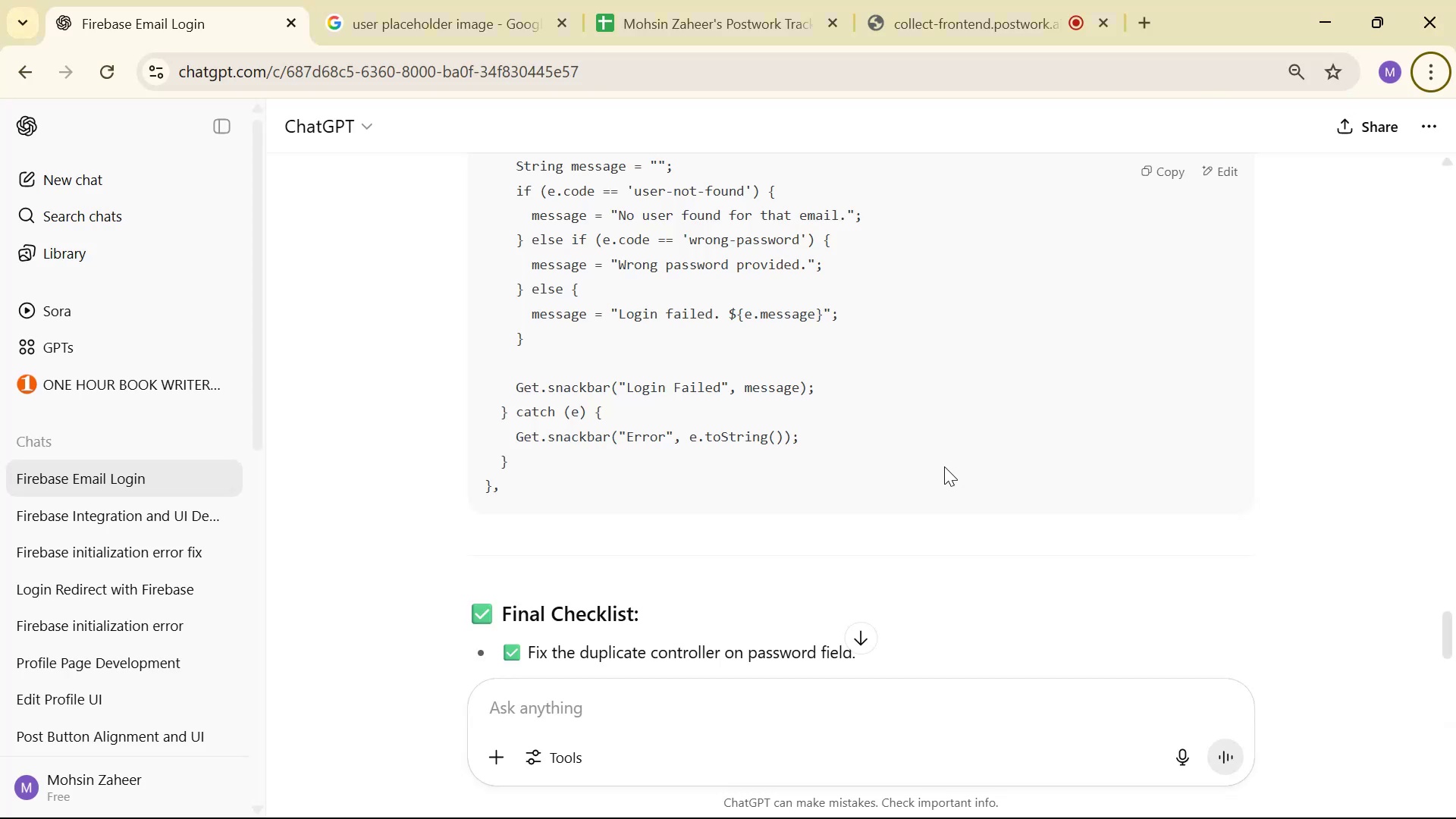 
wait(6.2)
 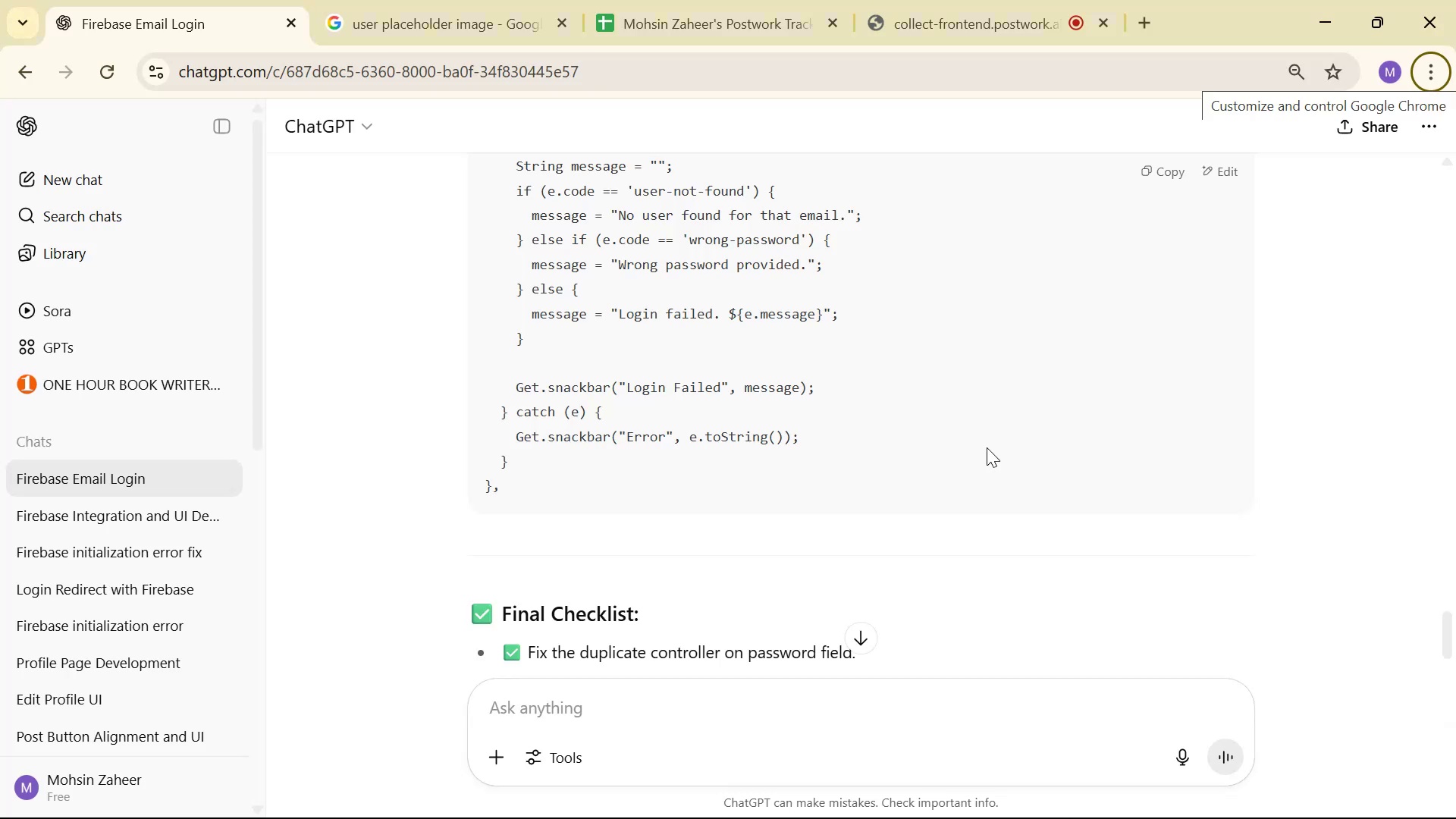 
scroll: coordinate [836, 704], scroll_direction: down, amount: 5.0
 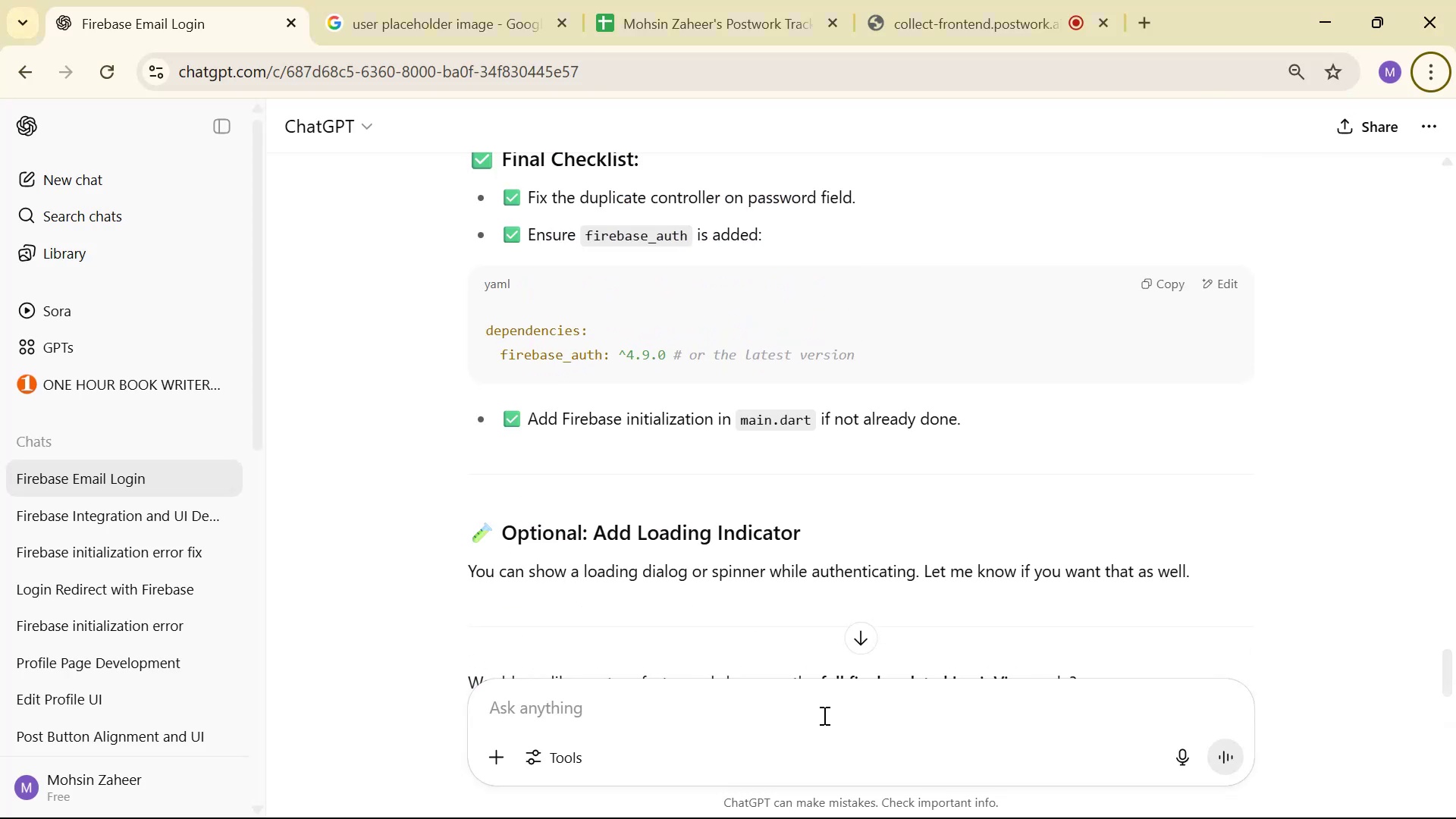 
scroll: coordinate [905, 694], scroll_direction: up, amount: 2.0
 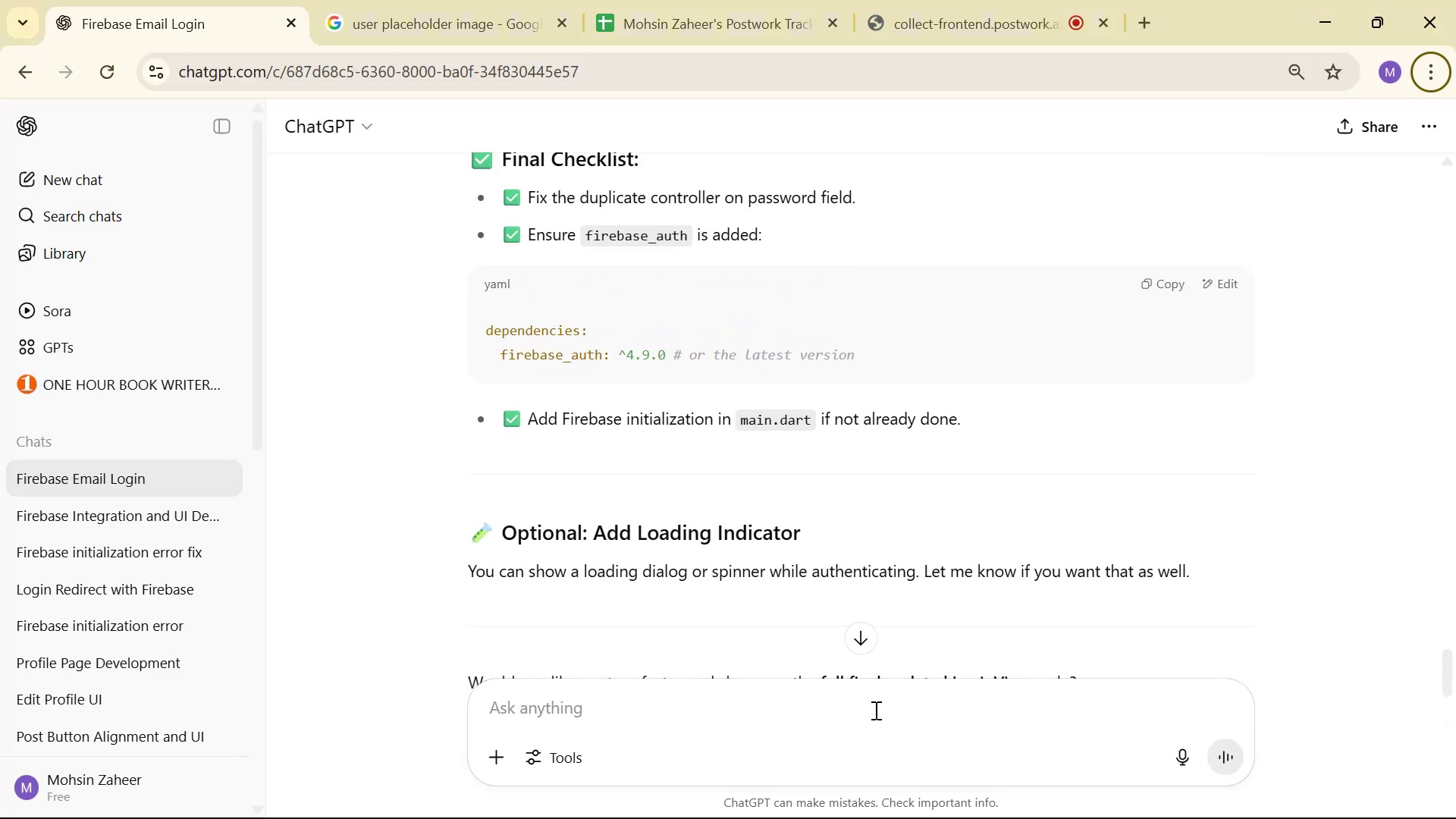 
scroll: coordinate [1161, 381], scroll_direction: down, amount: 15.0
 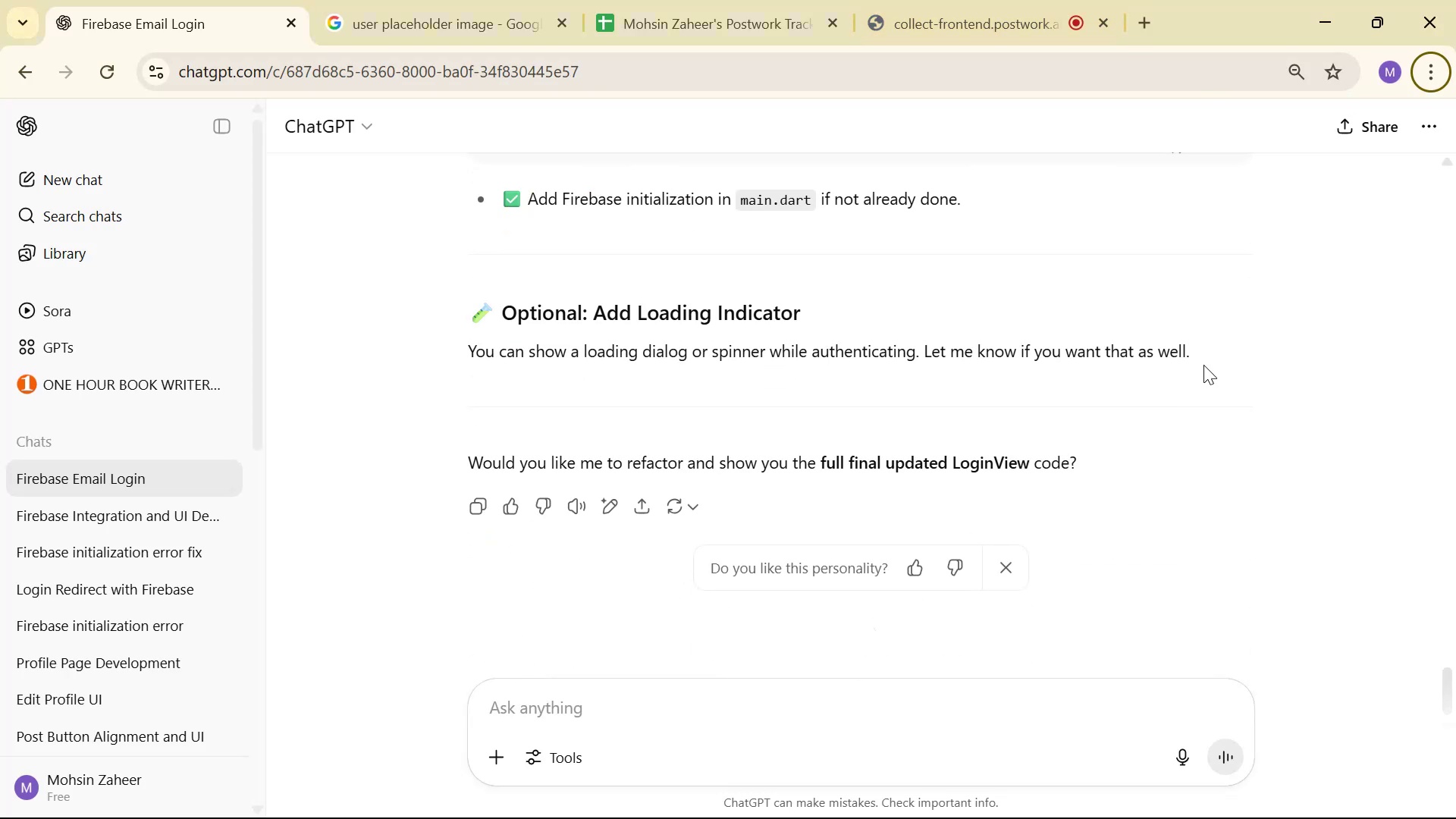 
key(Alt+AltLeft)
 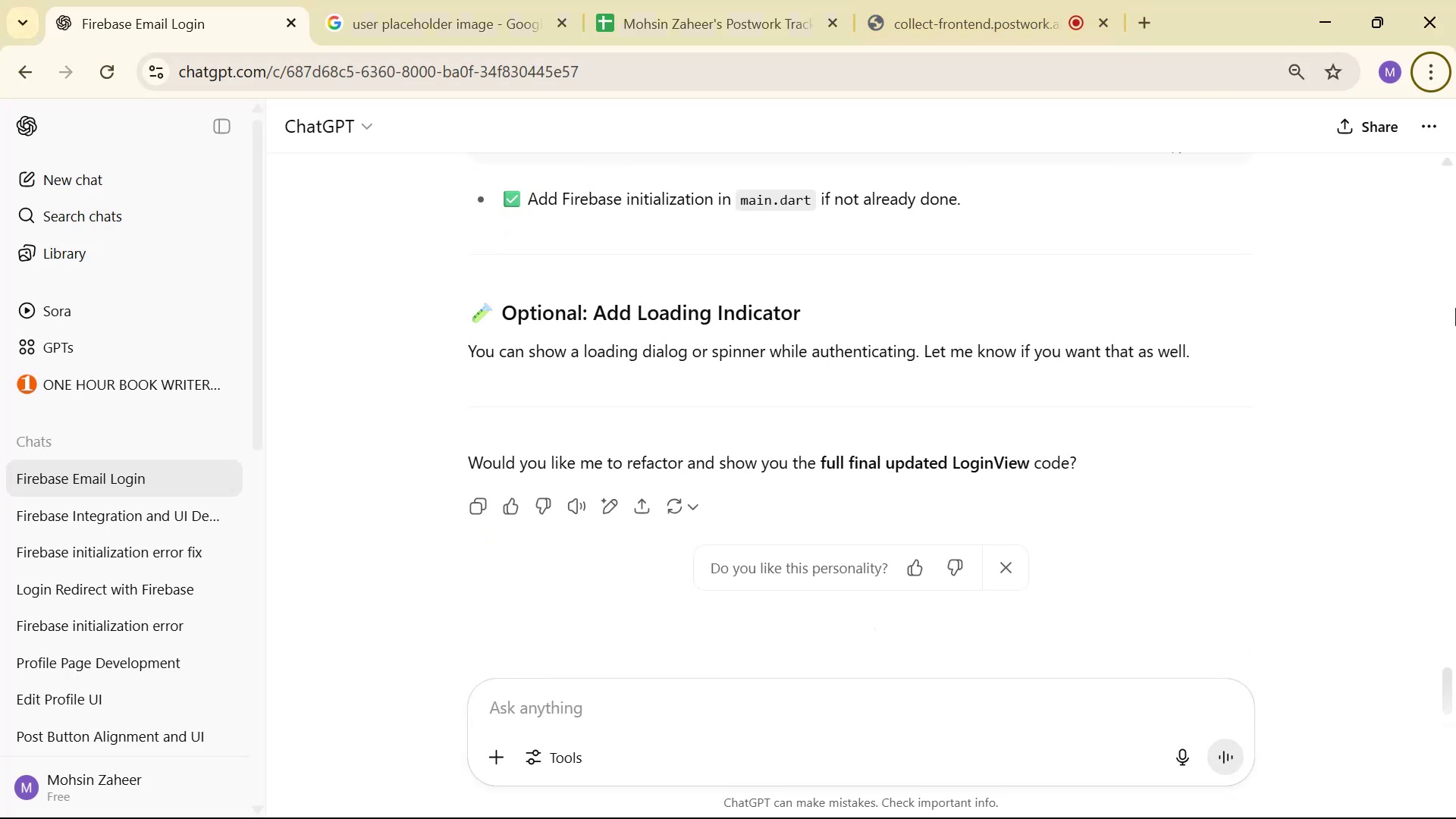 
key(Alt+Tab)
 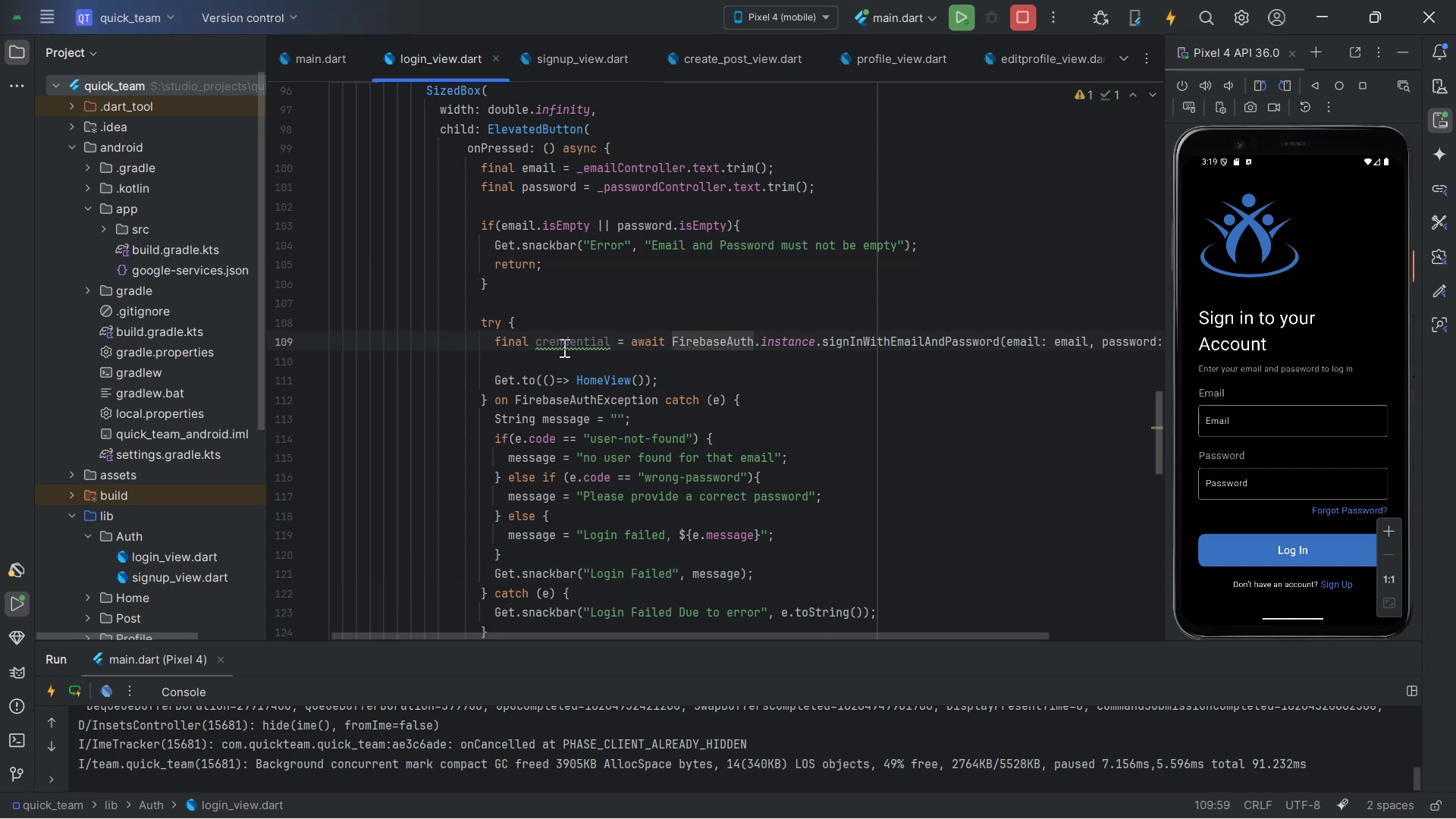 
wait(5.36)
 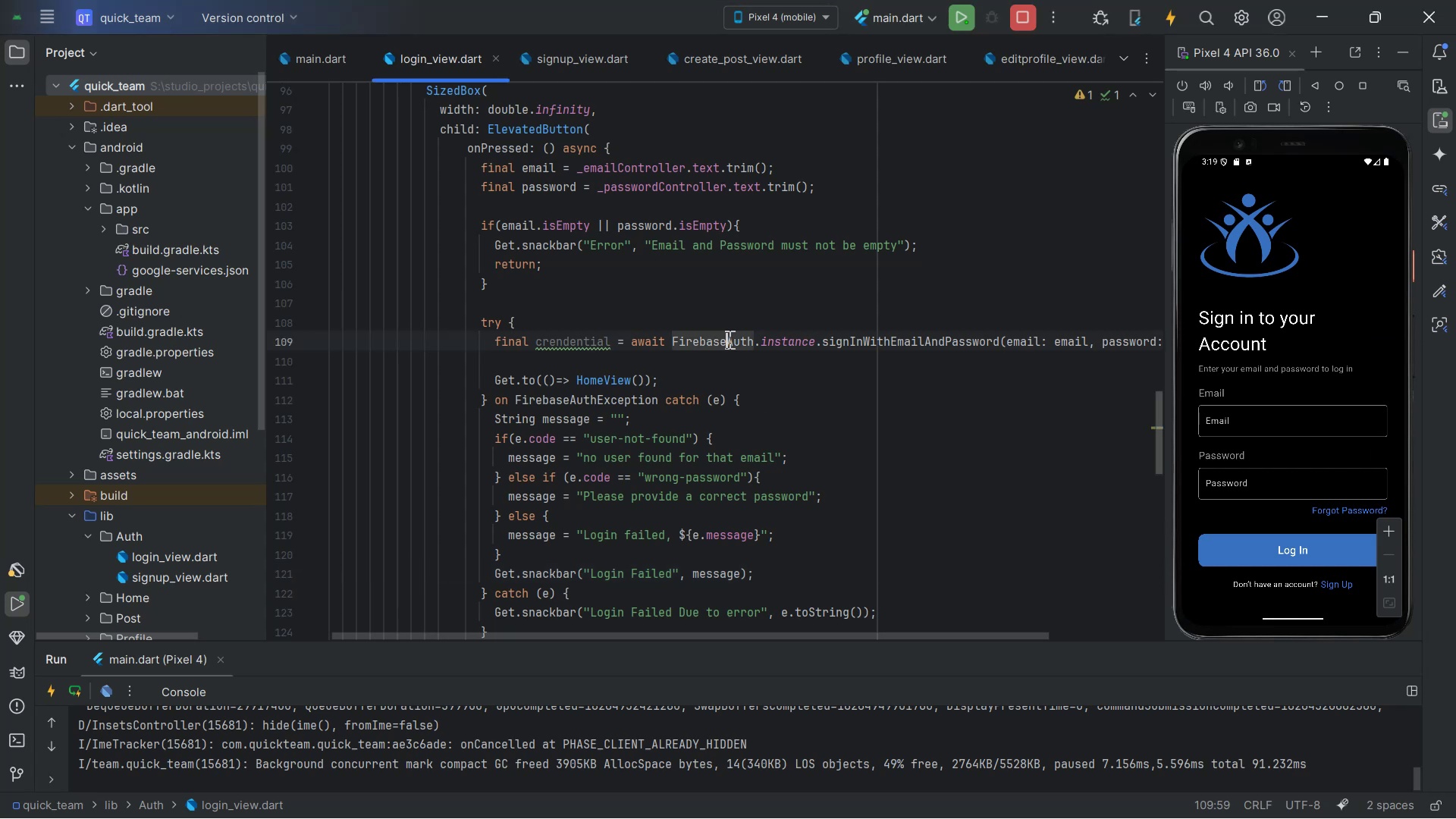 
left_click([562, 344])
 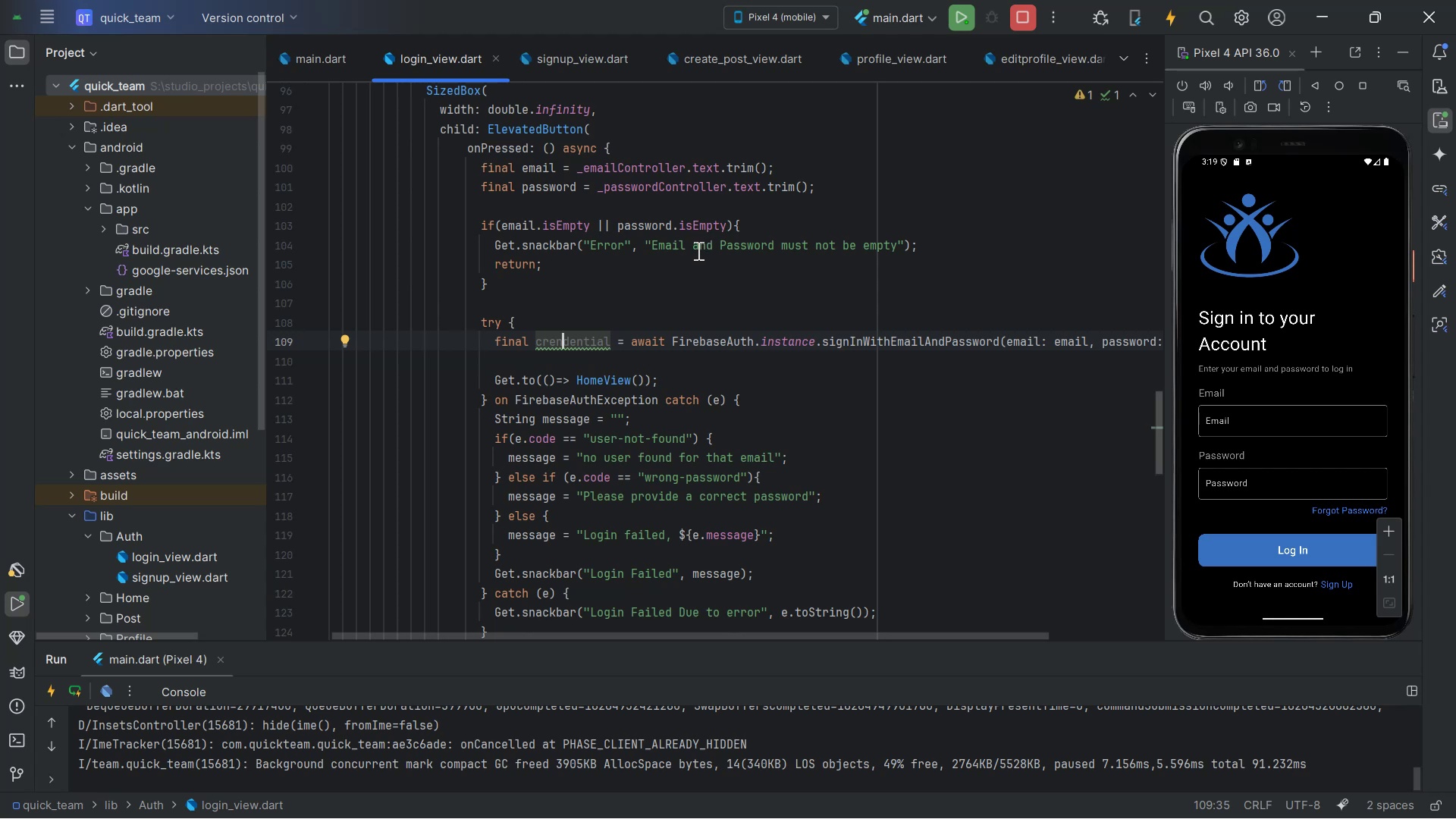 
wait(12.96)
 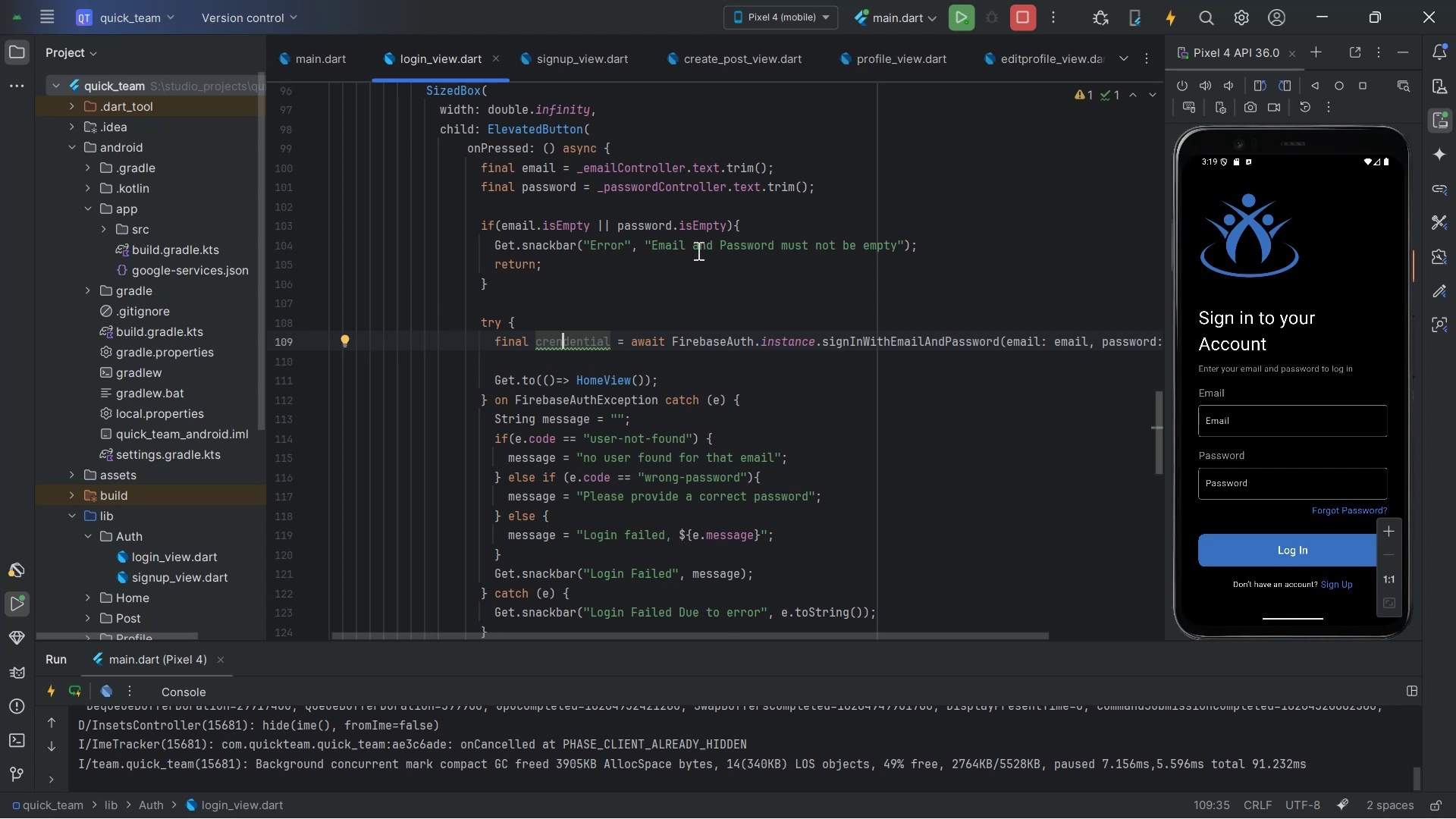 
double_click([692, 377])
 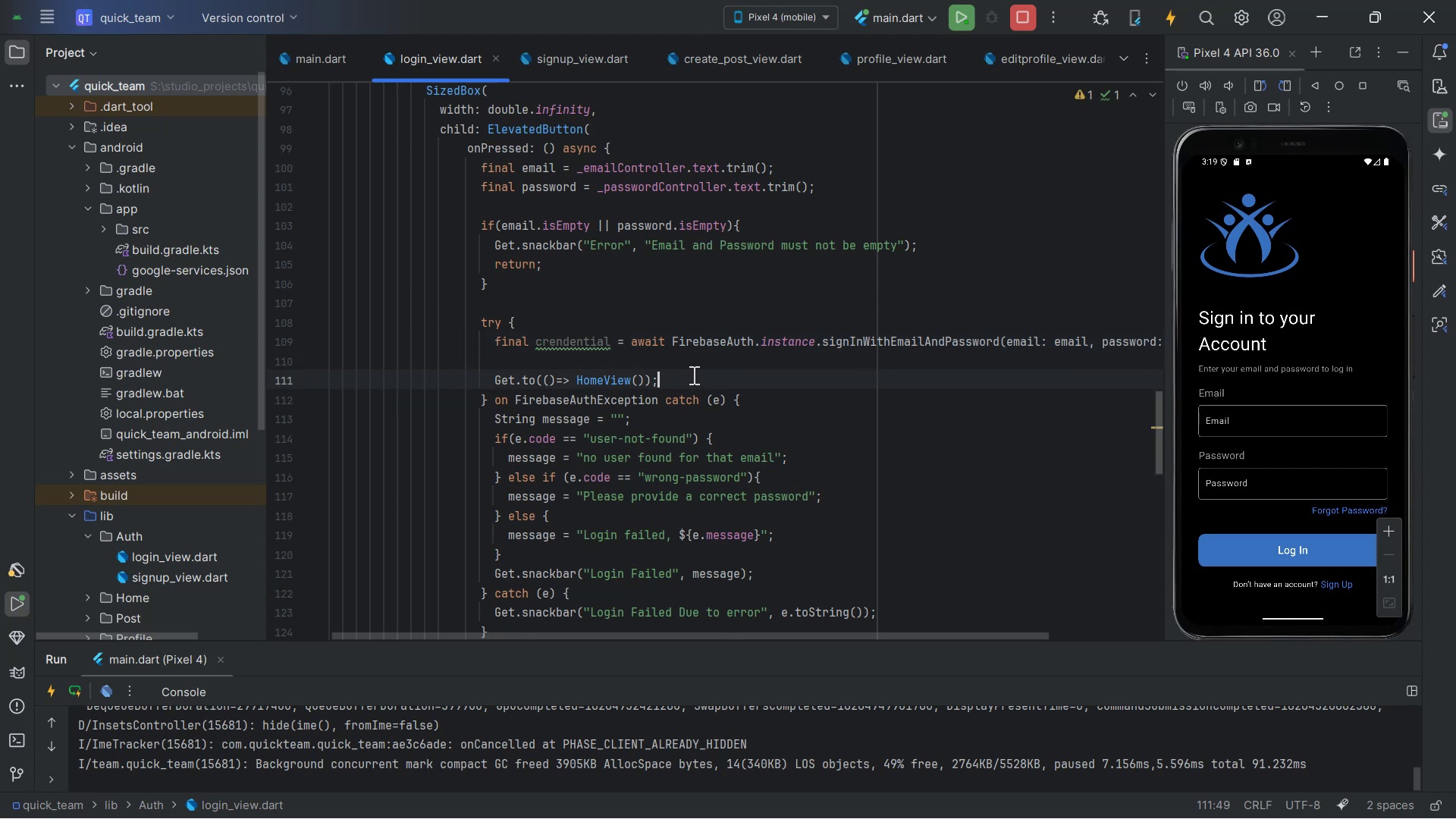 
key(Control+A)
 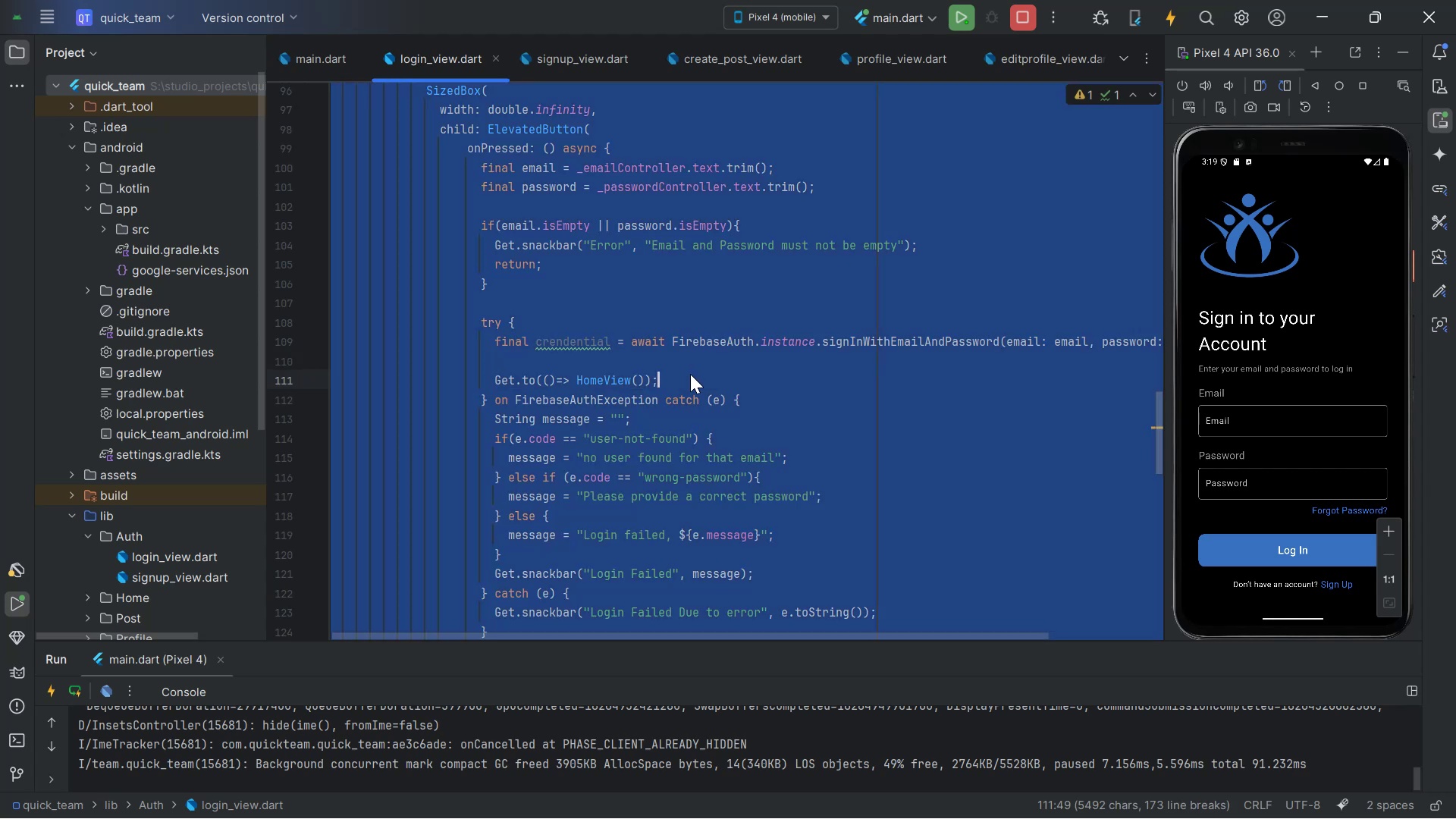 
key(Control+C)
 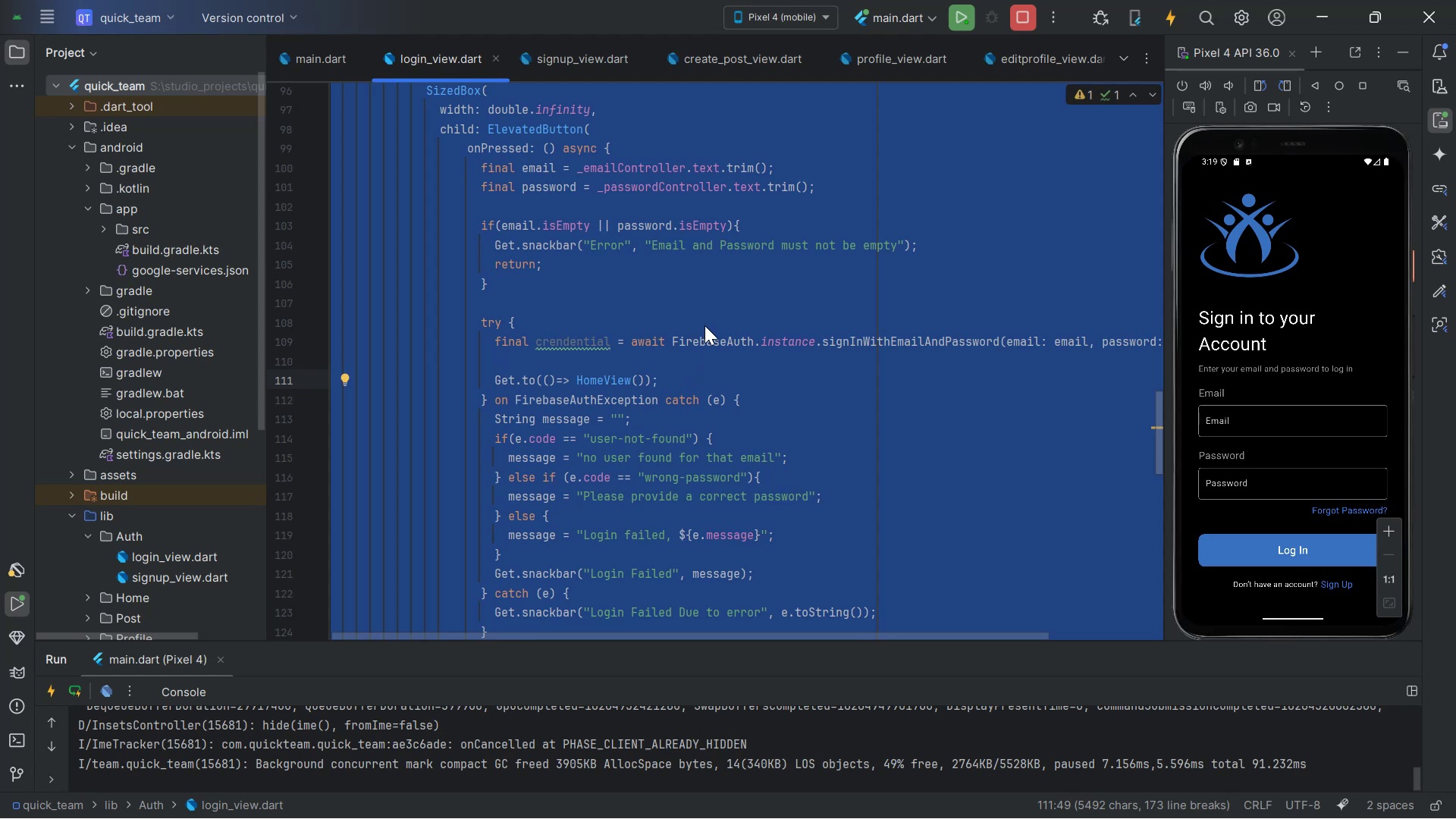 
key(Control+S)
 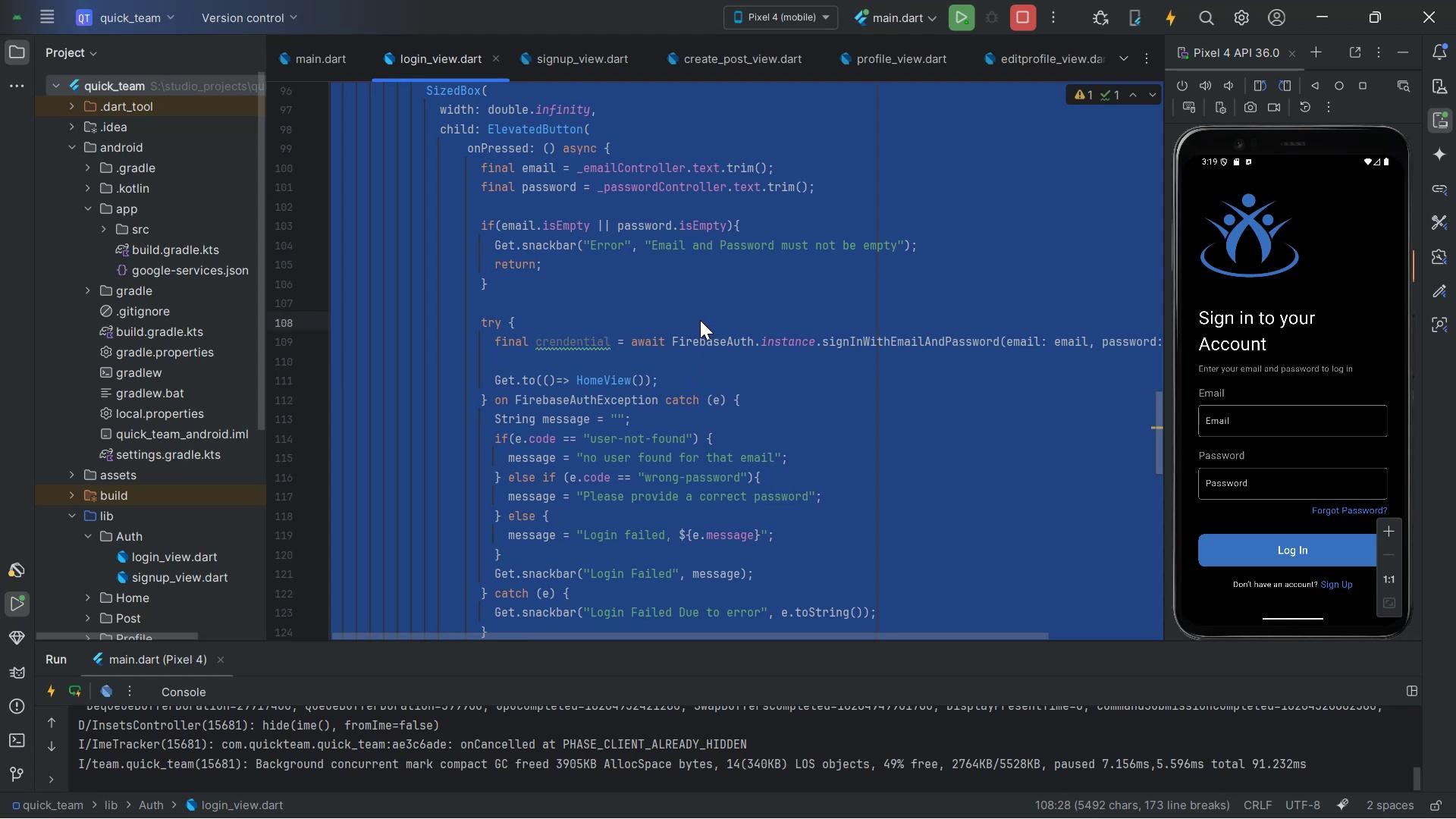 
key(Control+S)
 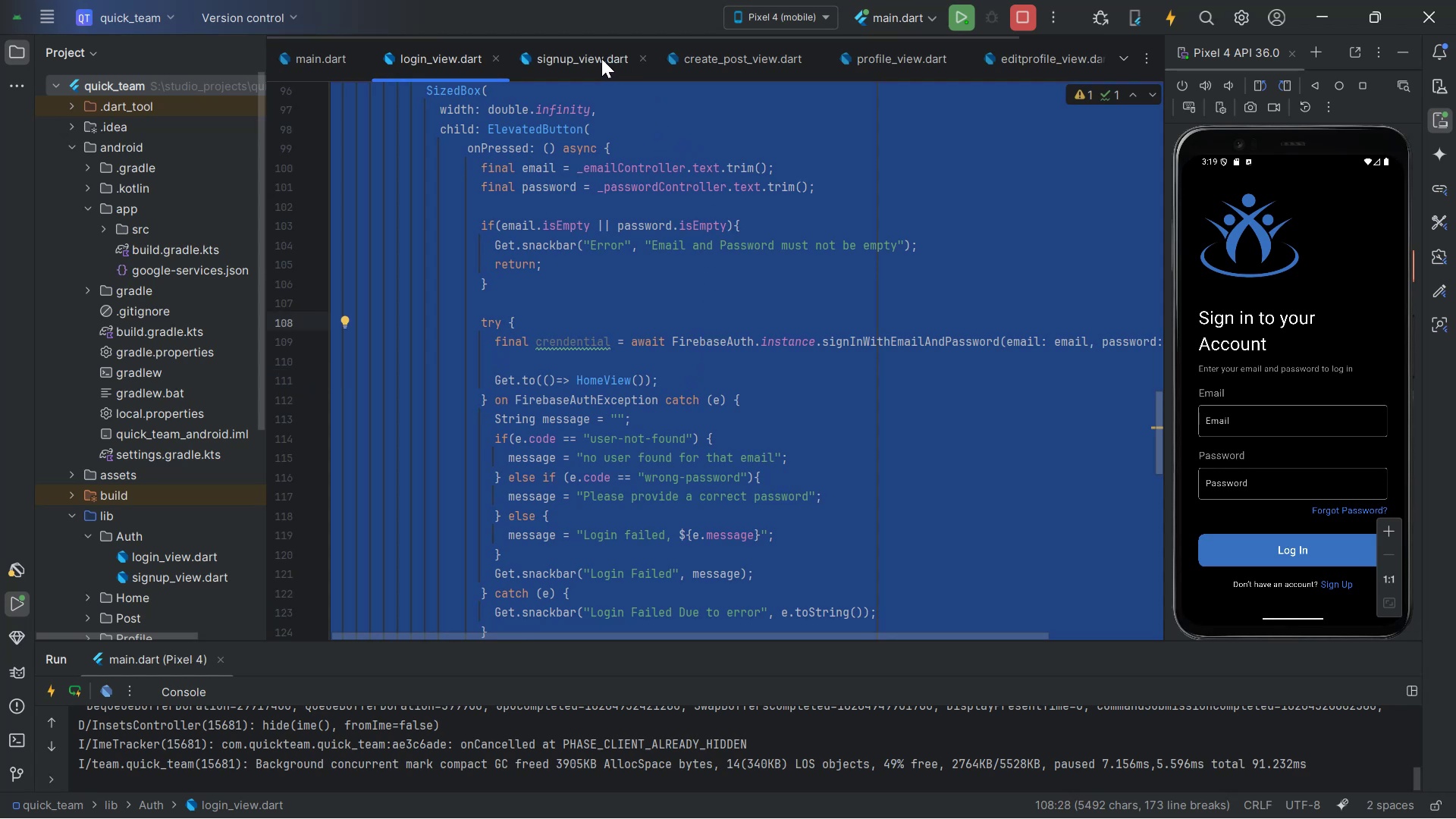 
key(Control+A)
 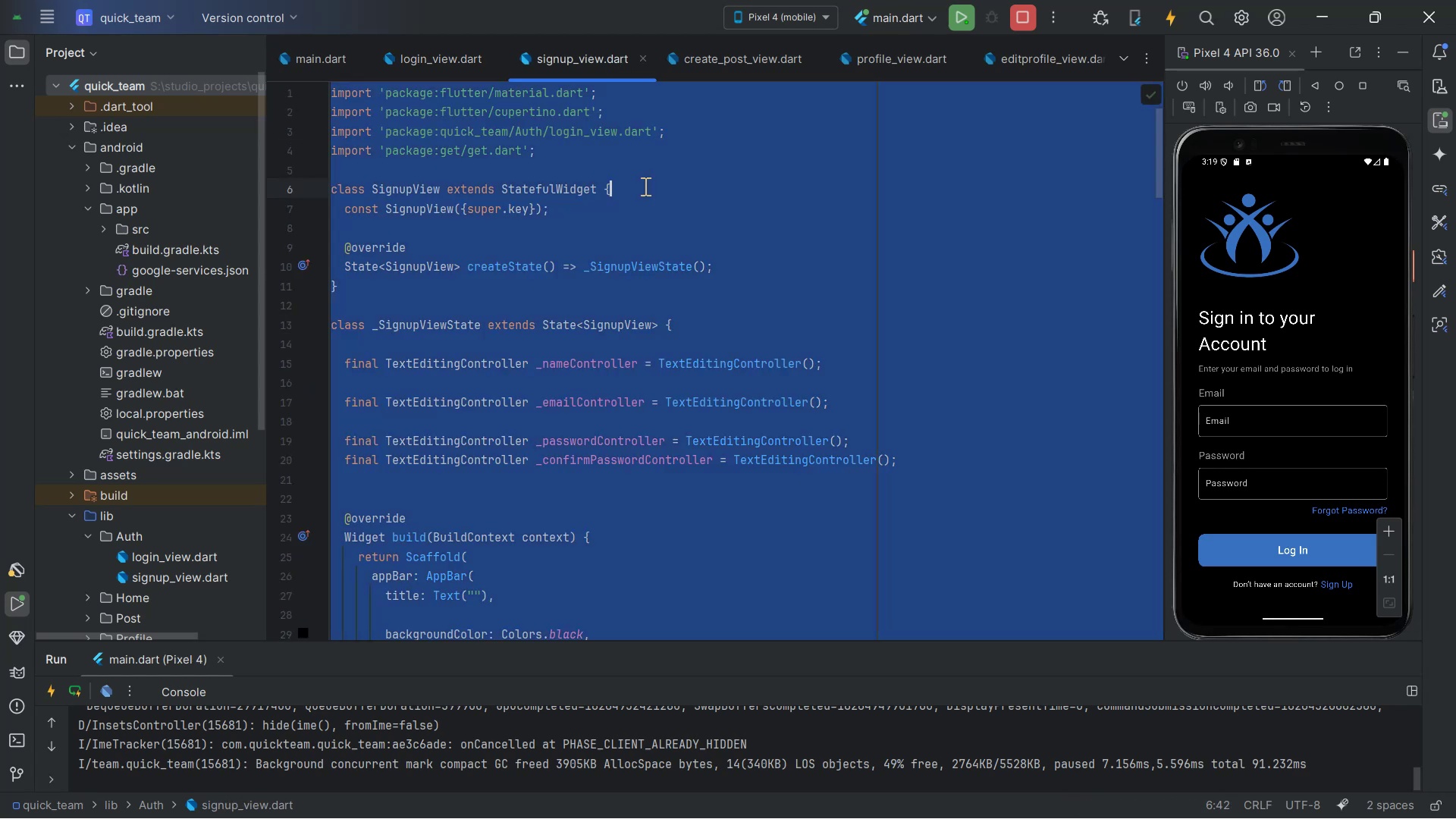 
key(Control+C)
 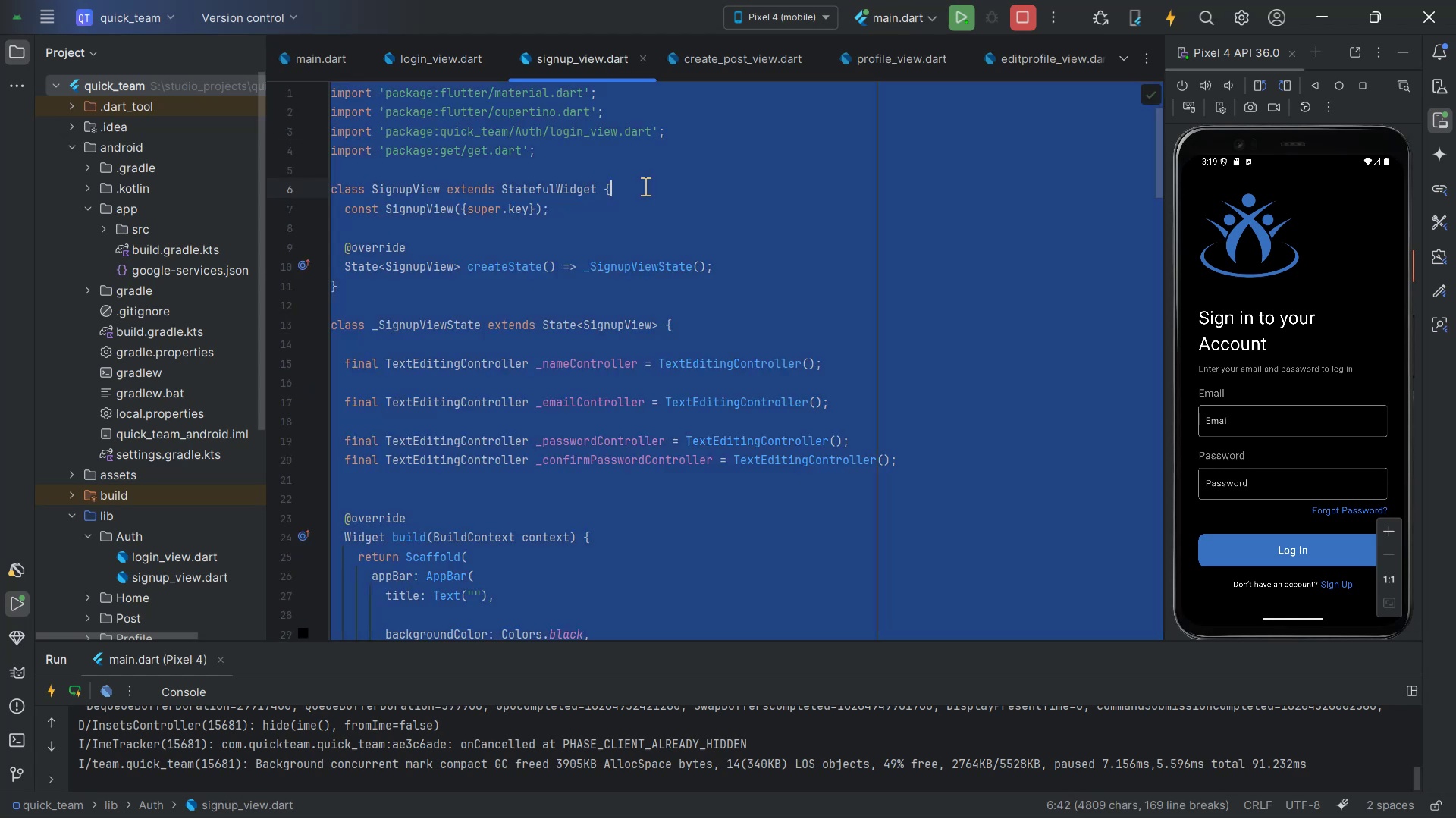 
key(Alt+AltLeft)
 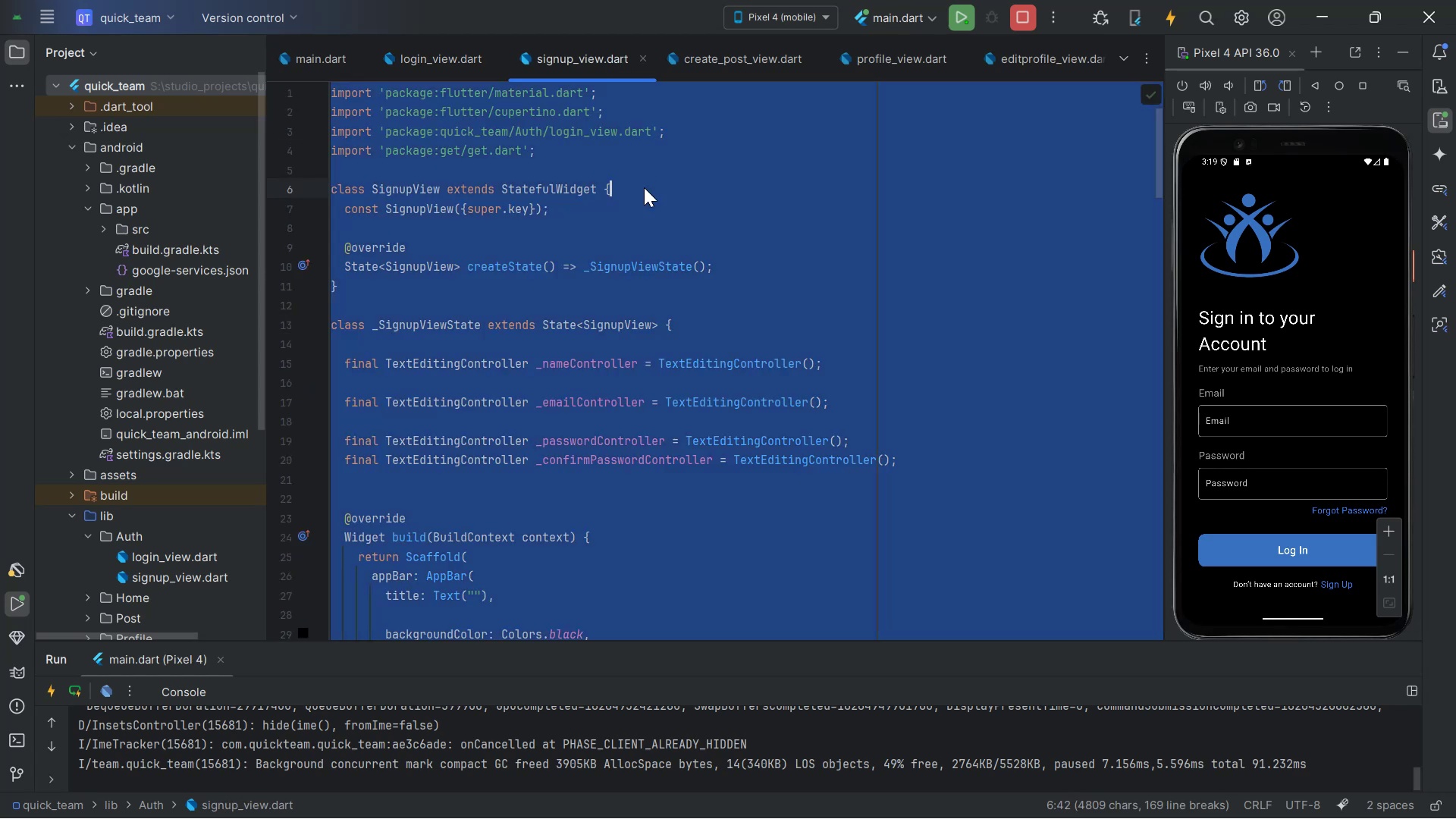 
key(Tab)
type(Please implement signup fi)
key(Backspace)
type(unctionality here: )
 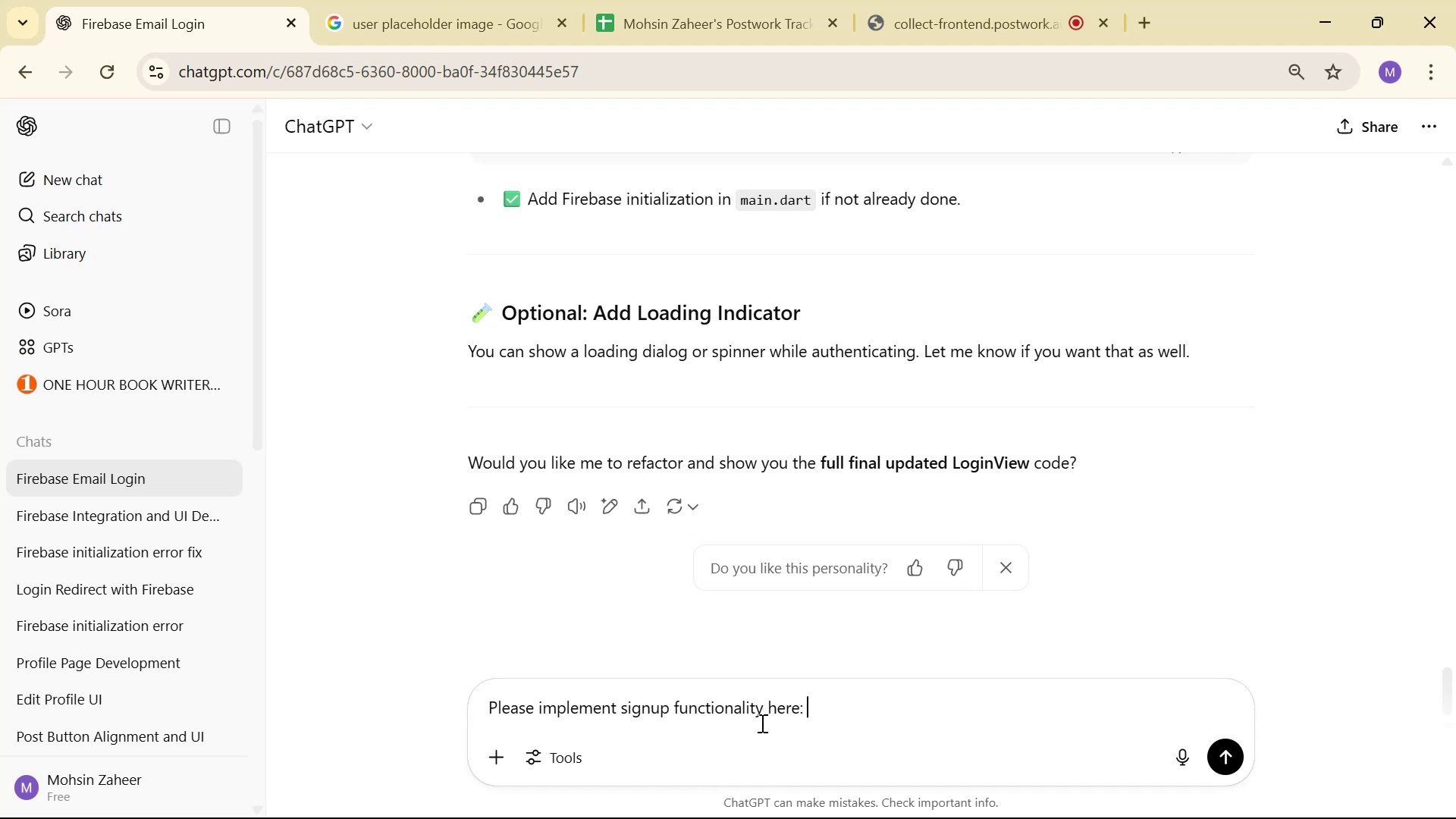 
key(Control+V)
 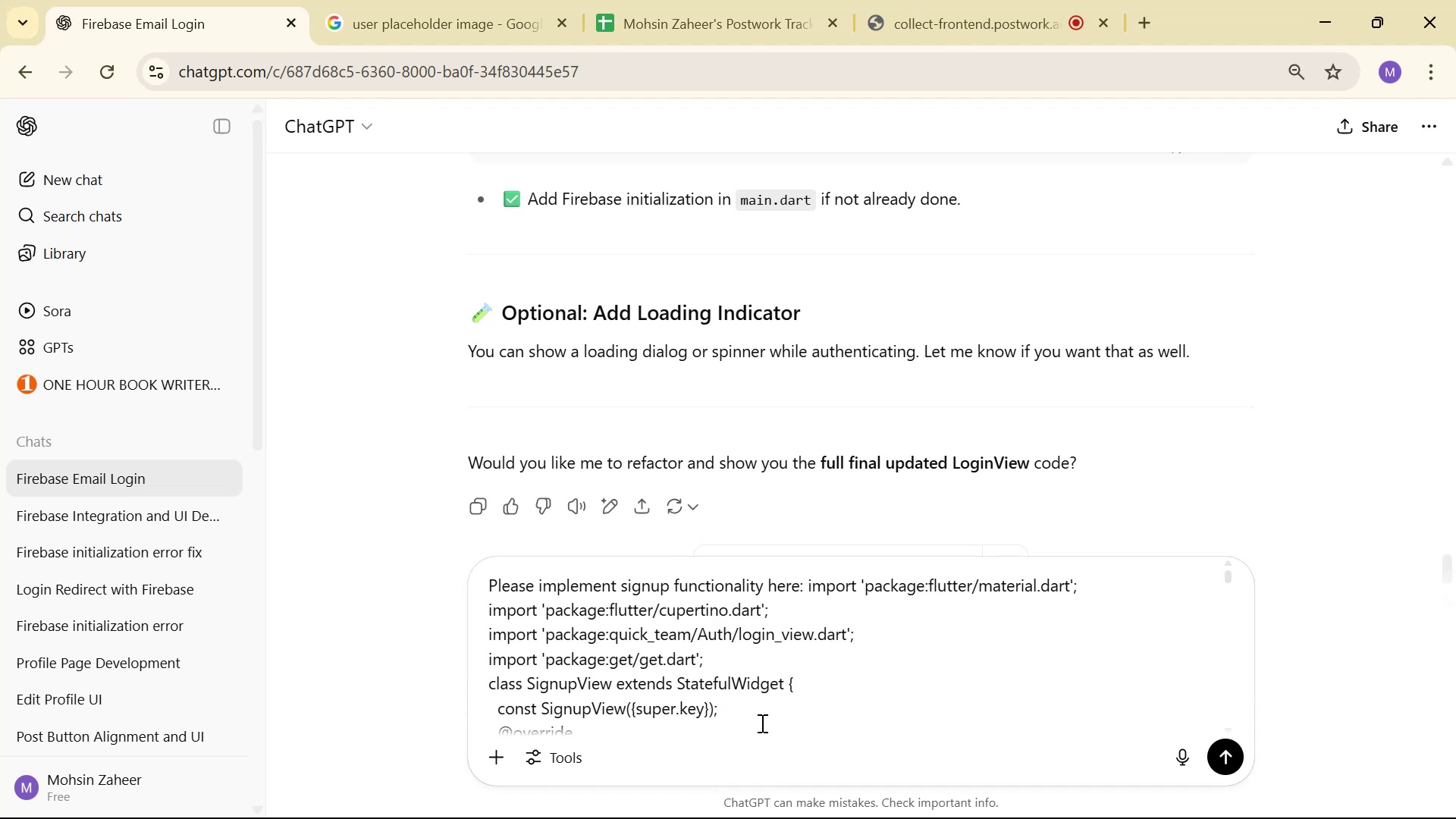 
key(Enter)
 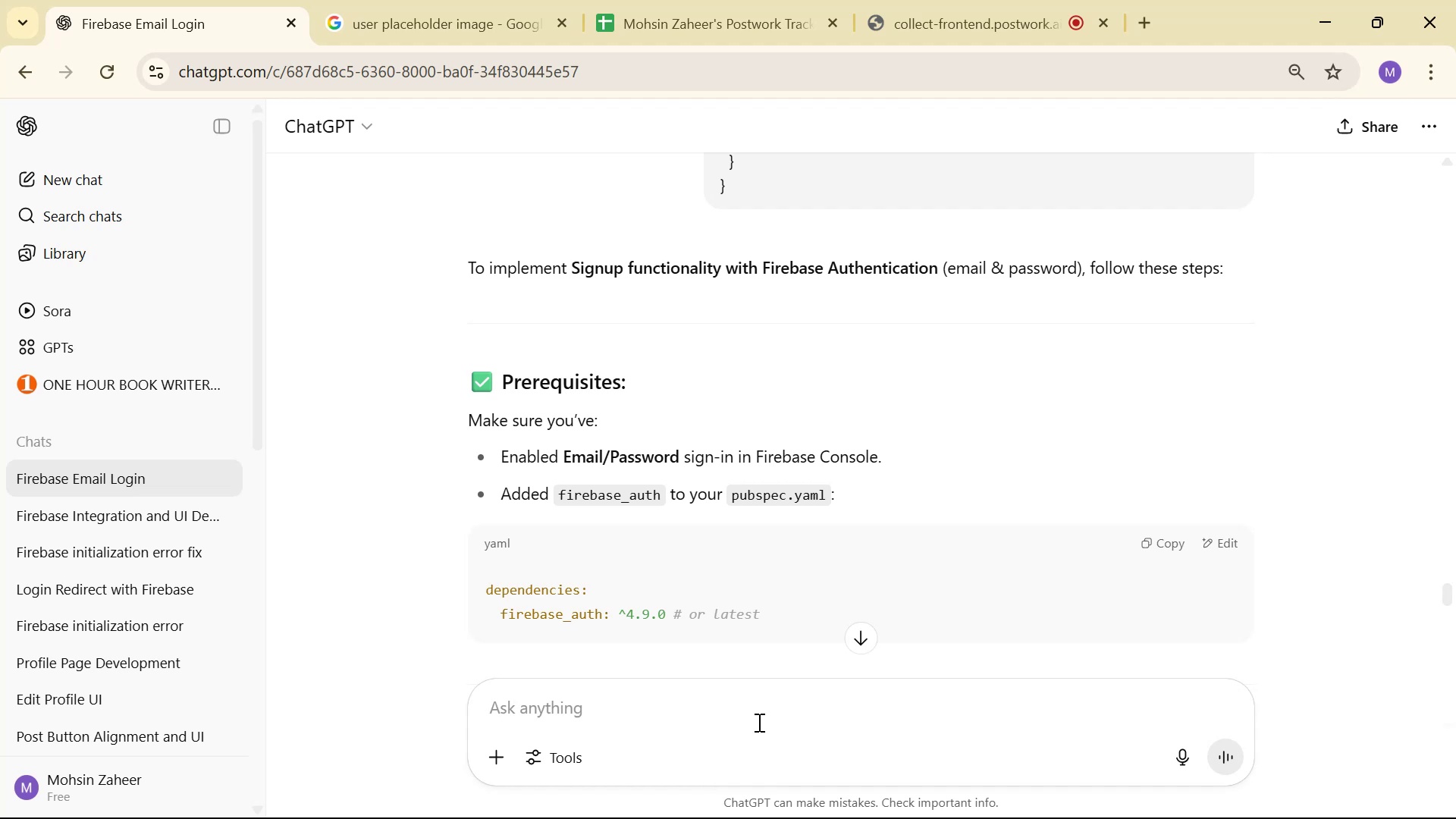 
wait(31.23)
 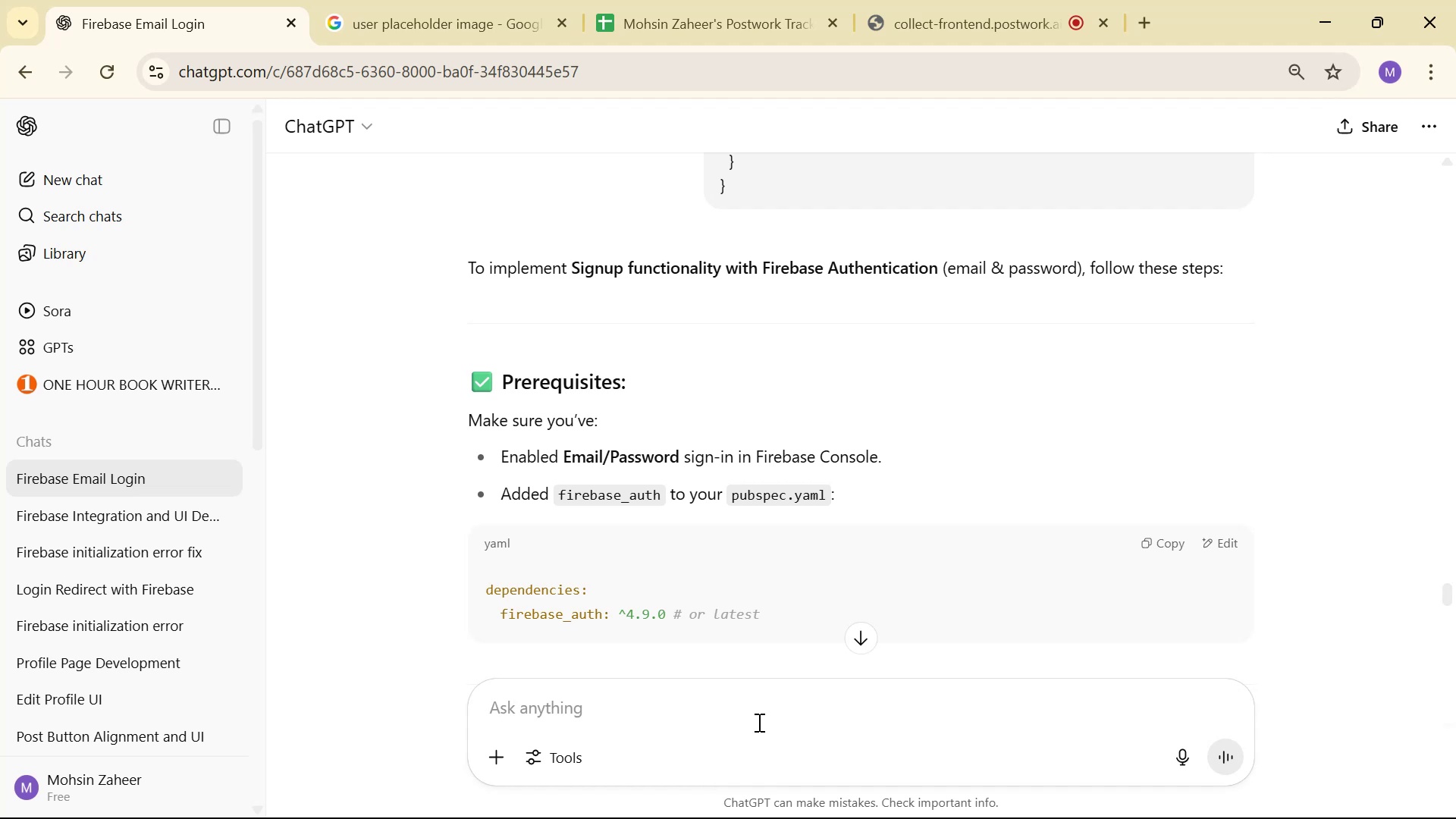 
scroll: coordinate [956, 376], scroll_direction: down, amount: 5.0
 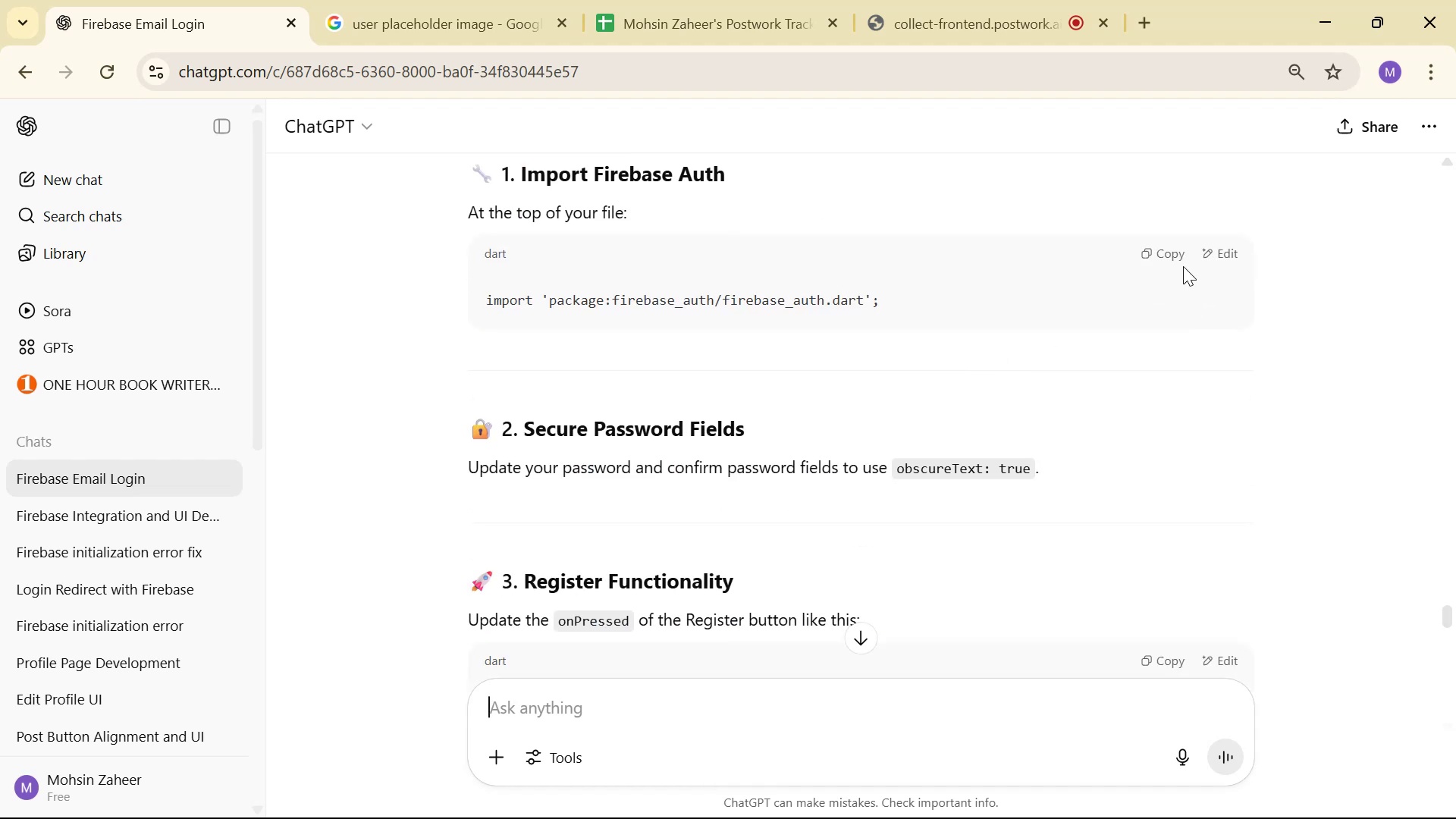 
left_click([1150, 244])
 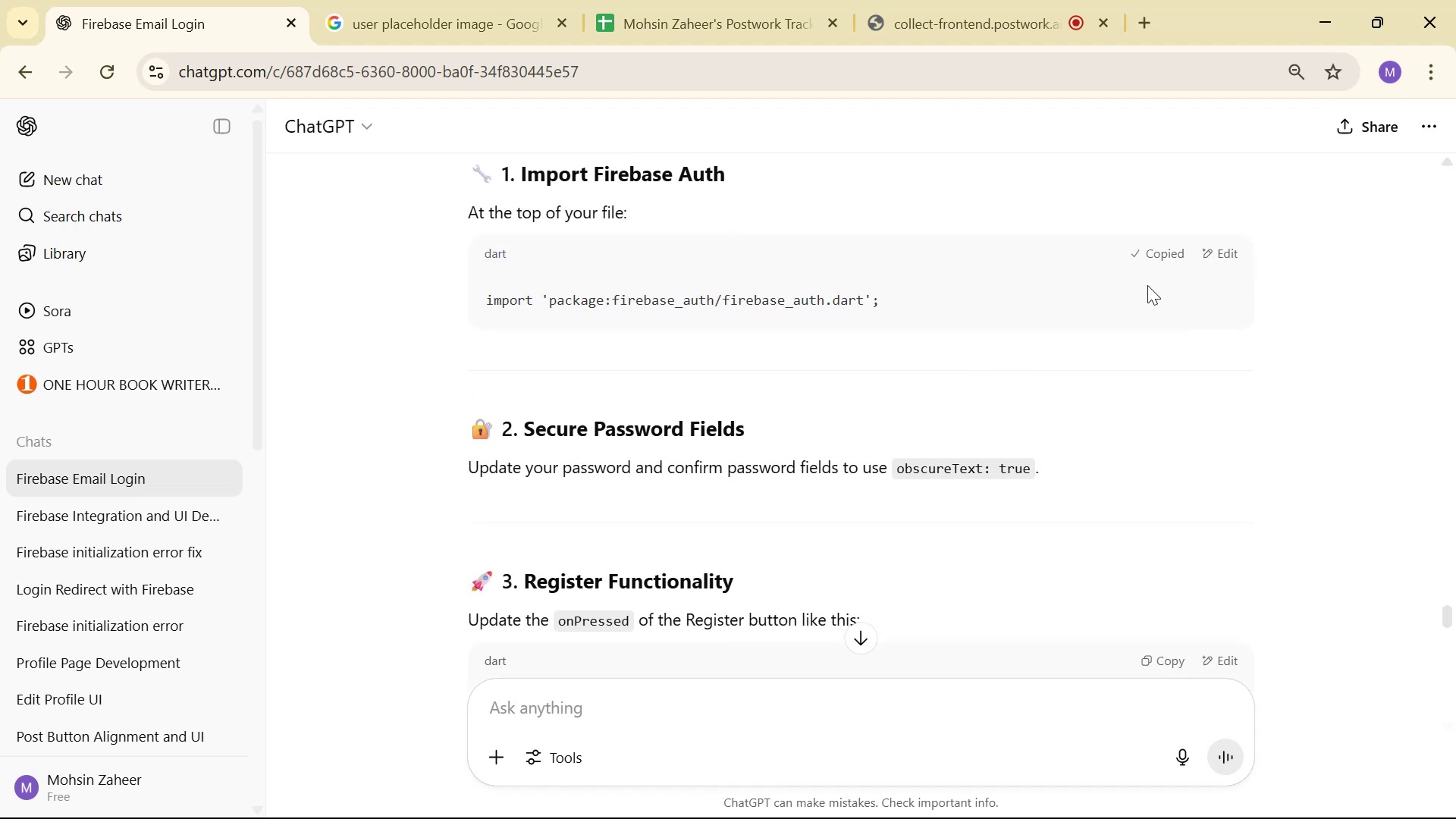 
key(Alt+AltLeft)
 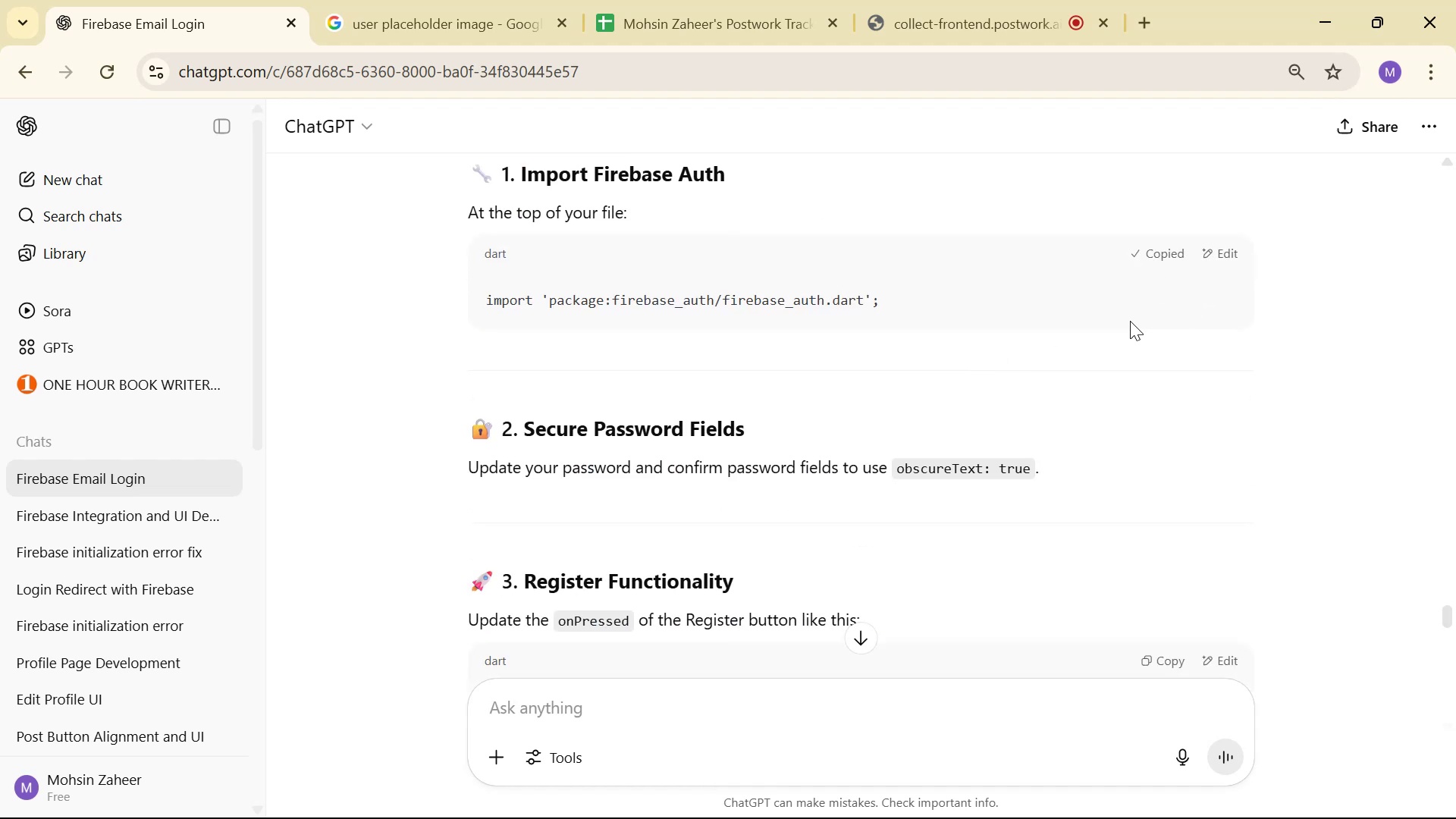 
key(Alt+Tab)
 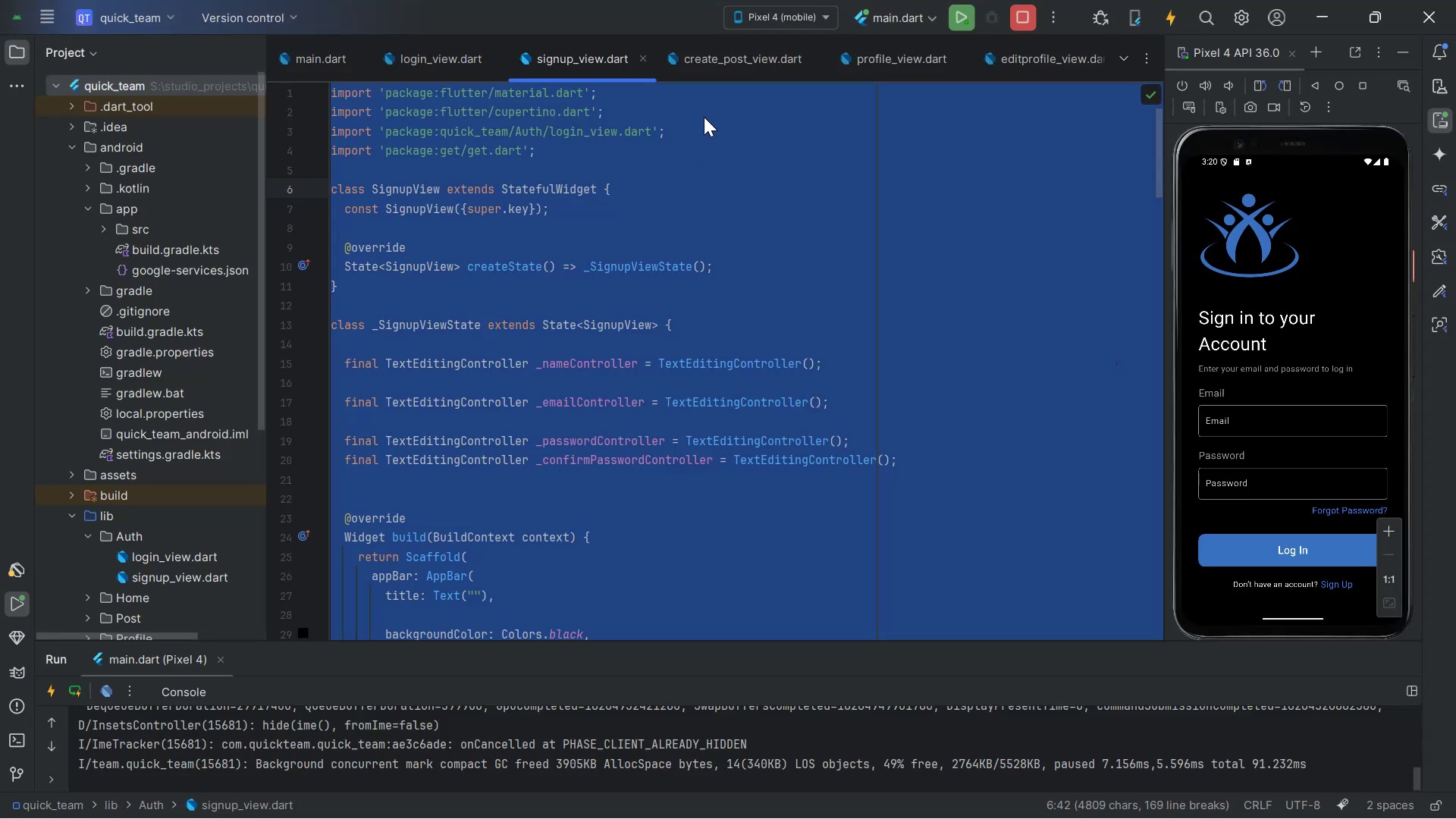 
scroll: coordinate [795, 167], scroll_direction: up, amount: 2.0
 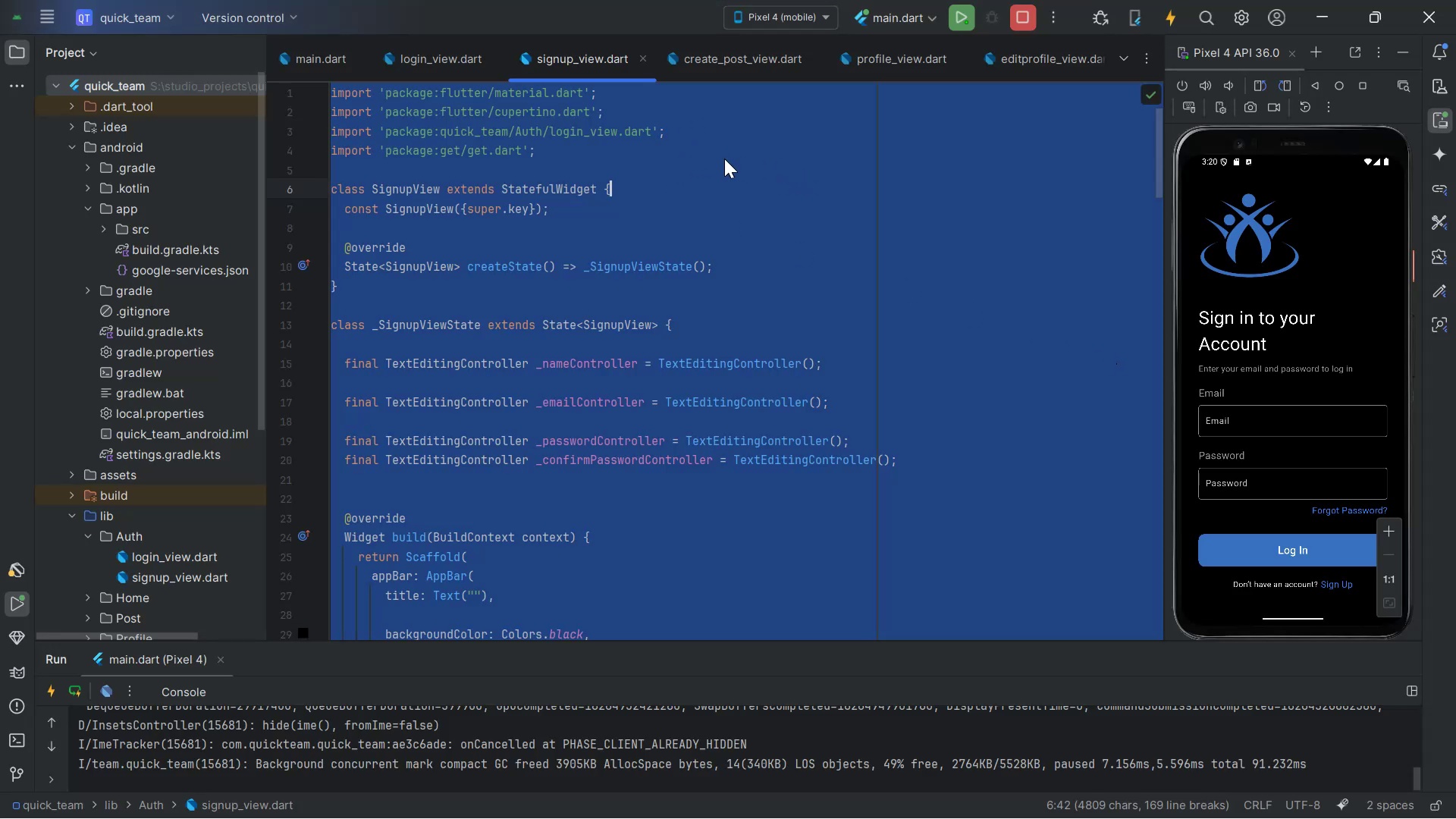 
left_click([721, 152])
 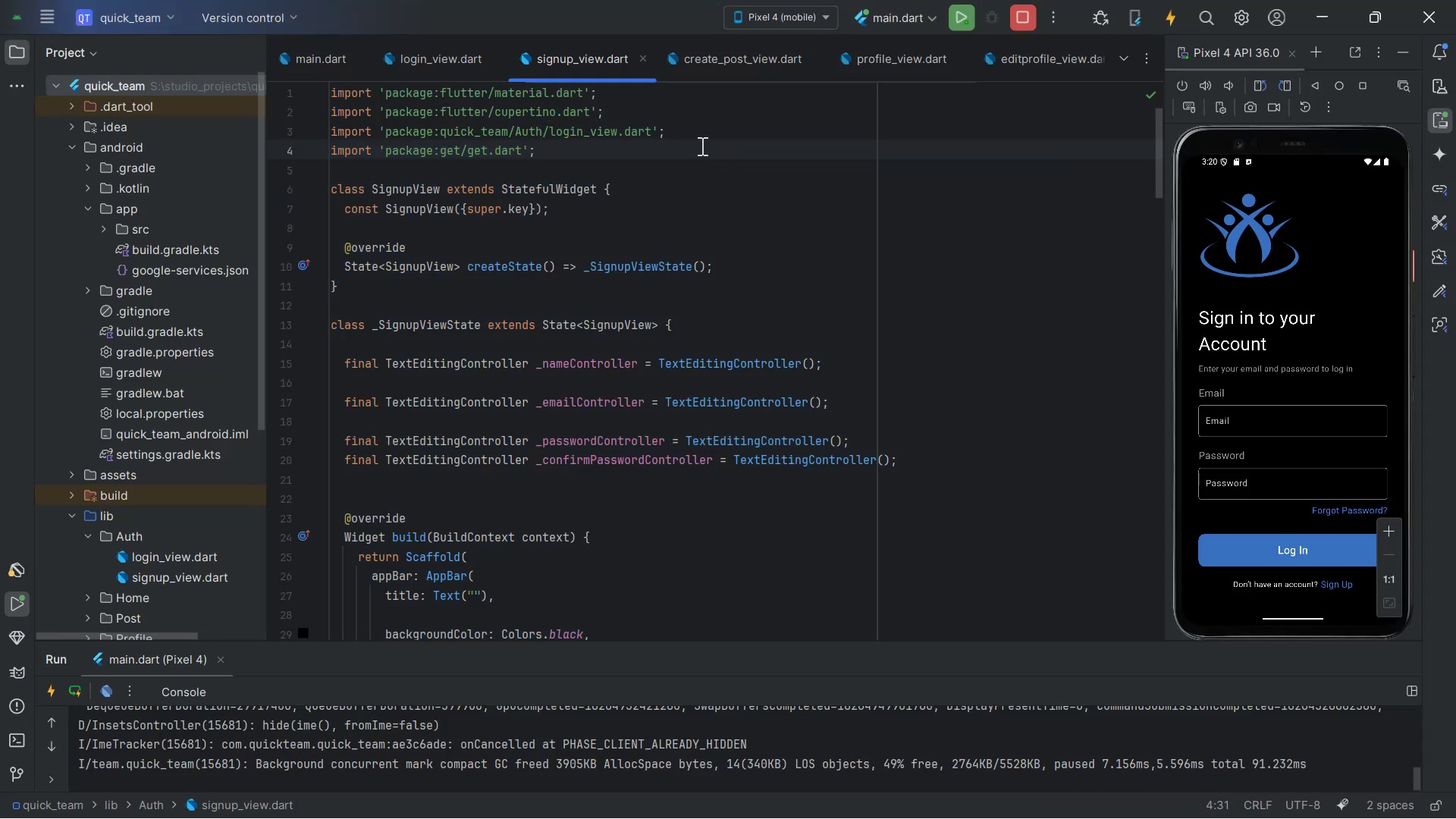 
key(Enter)
 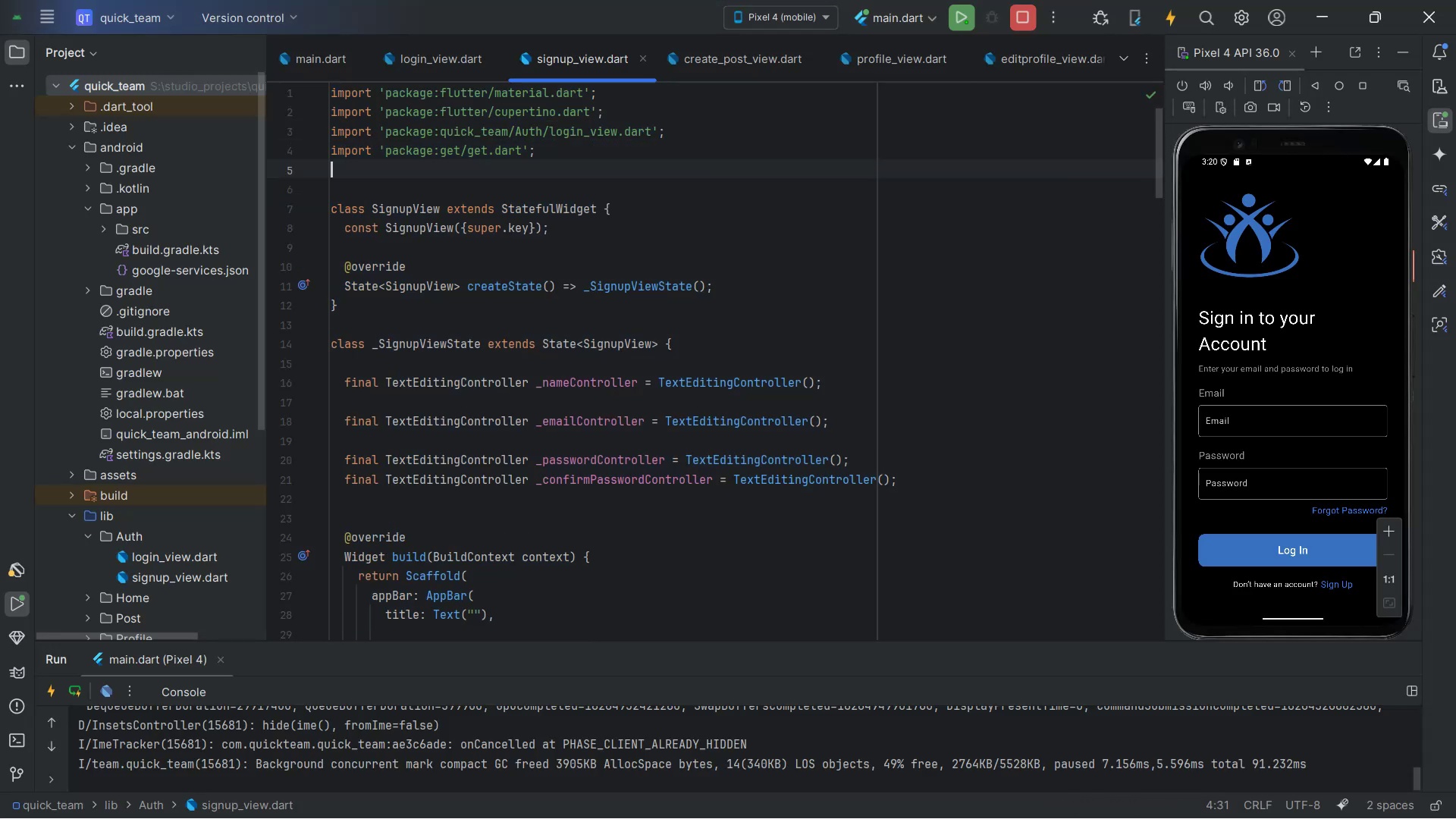 
key(Control+V)
 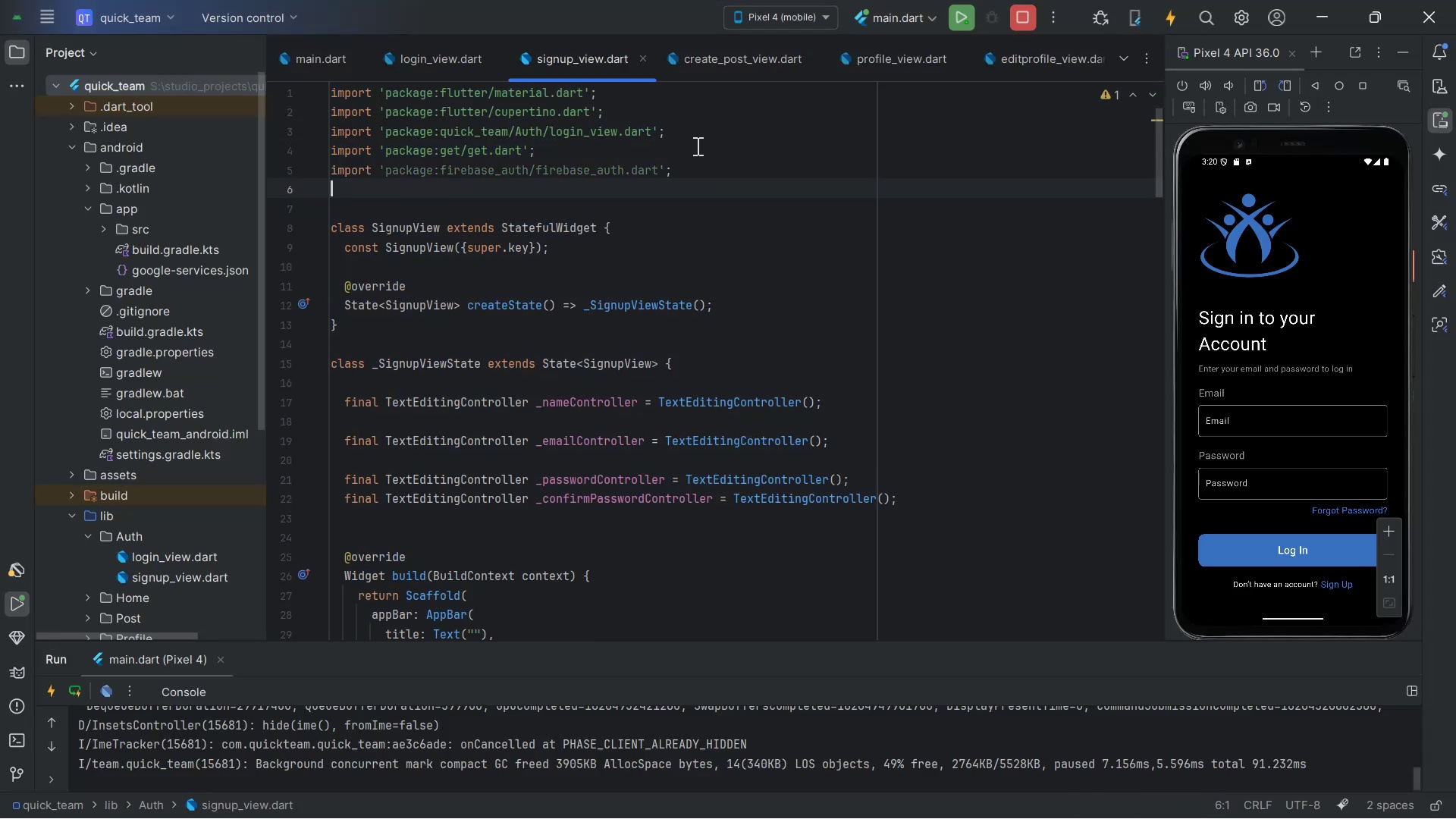 
key(Alt+AltLeft)
 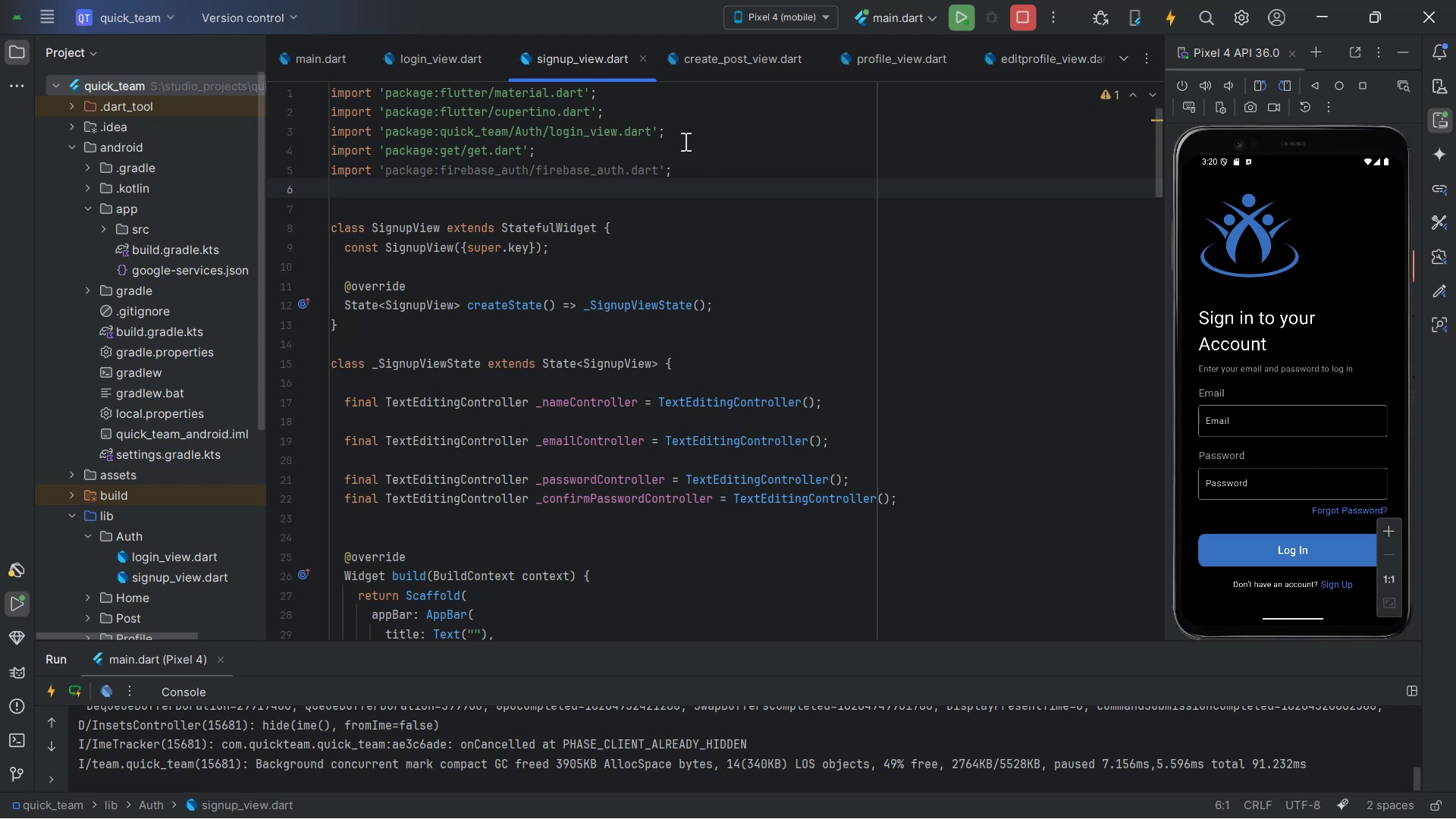 
key(Alt+Tab)
 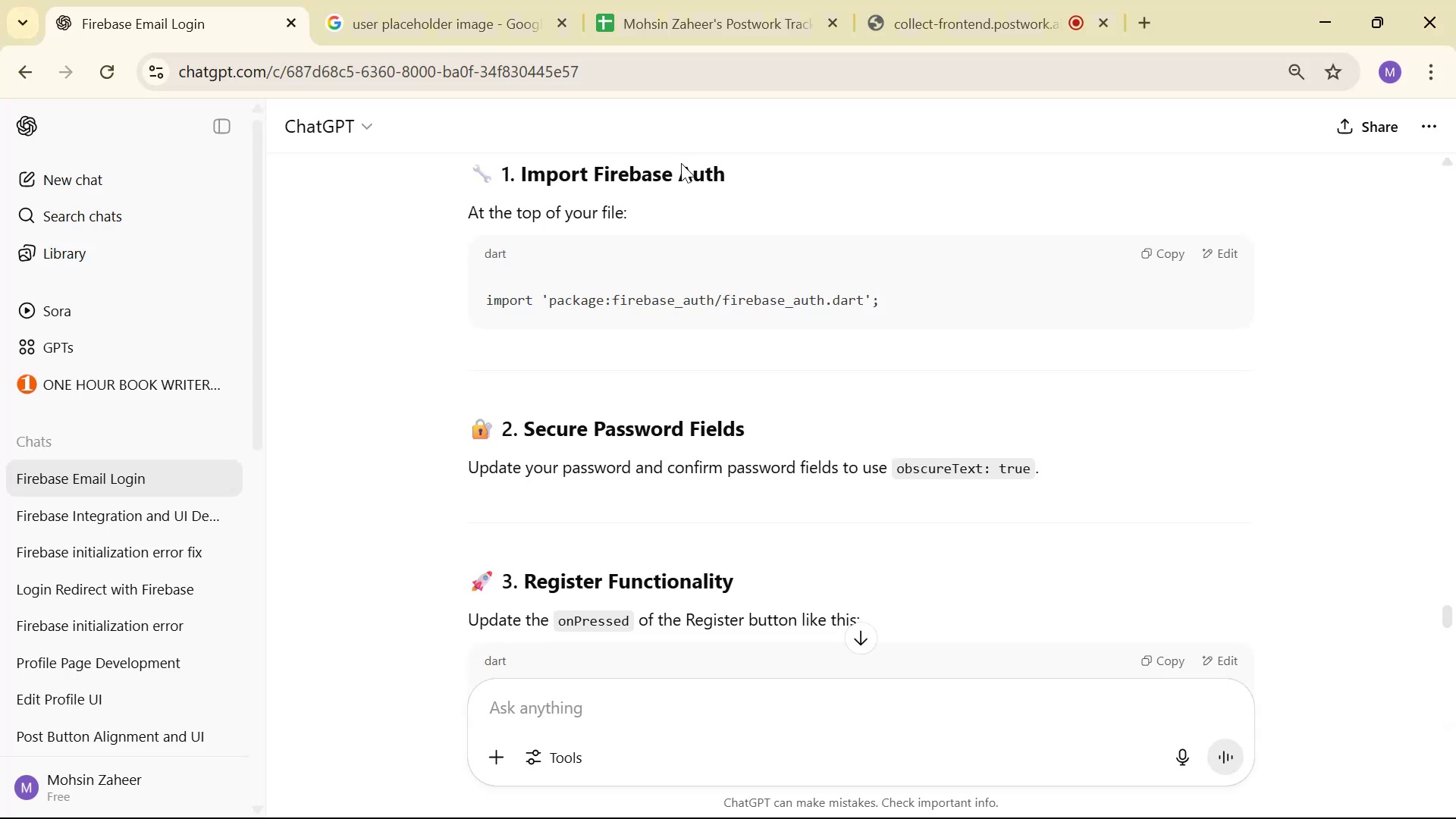 
scroll: coordinate [1007, 172], scroll_direction: down, amount: 4.0
 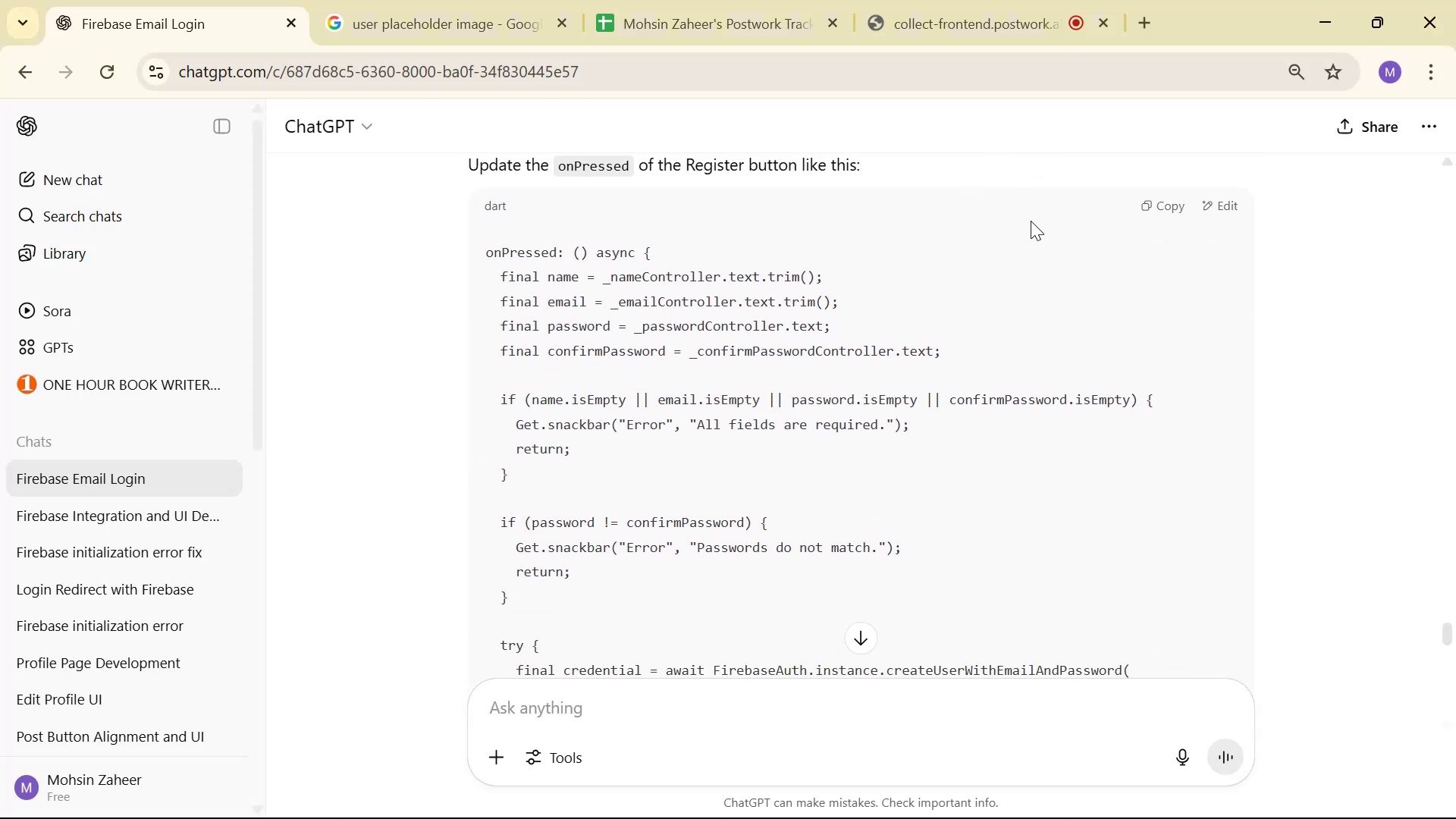 
key(Alt+AltLeft)
 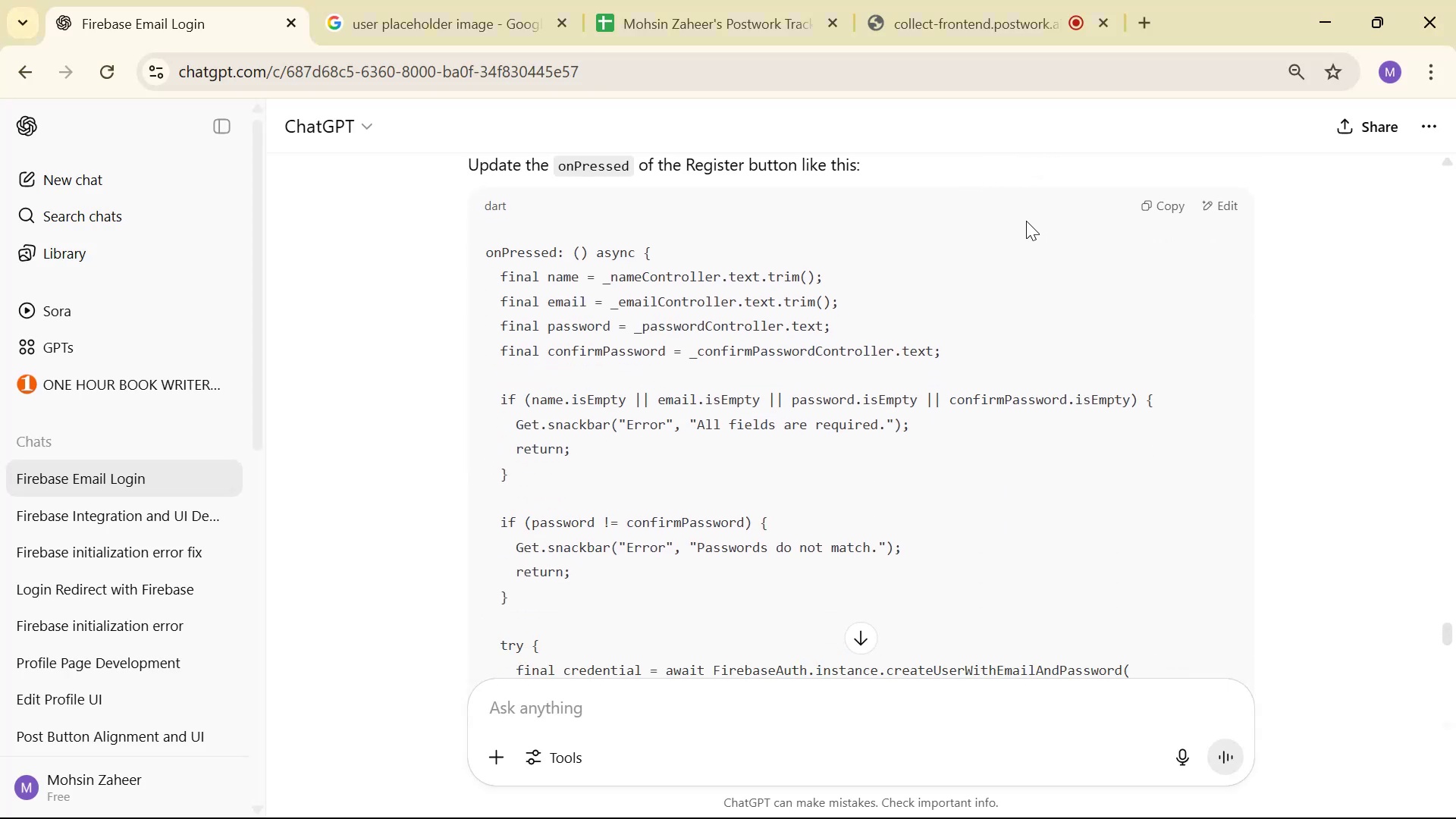 
key(Alt+Tab)
 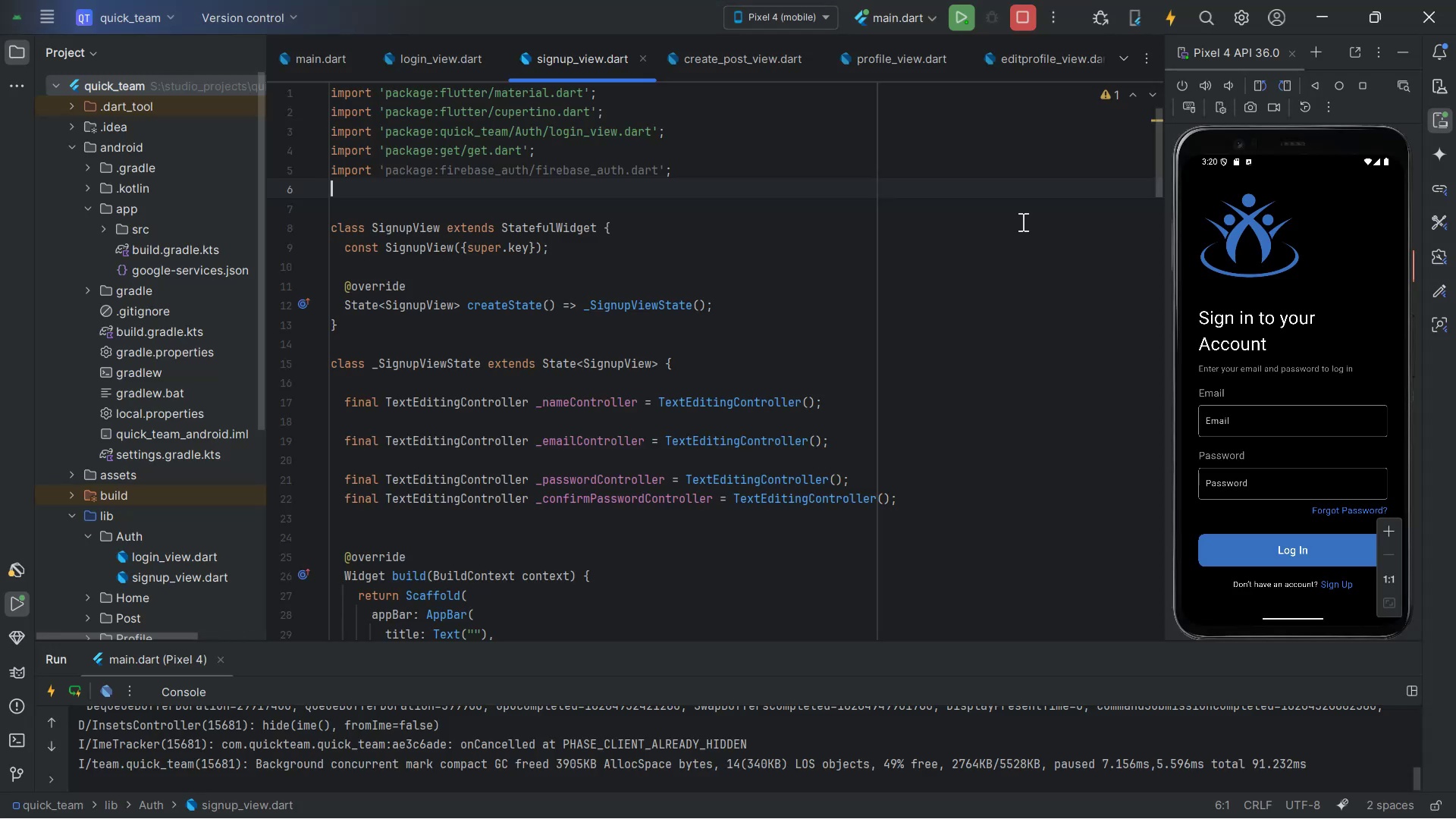 
scroll: coordinate [949, 293], scroll_direction: down, amount: 39.0
 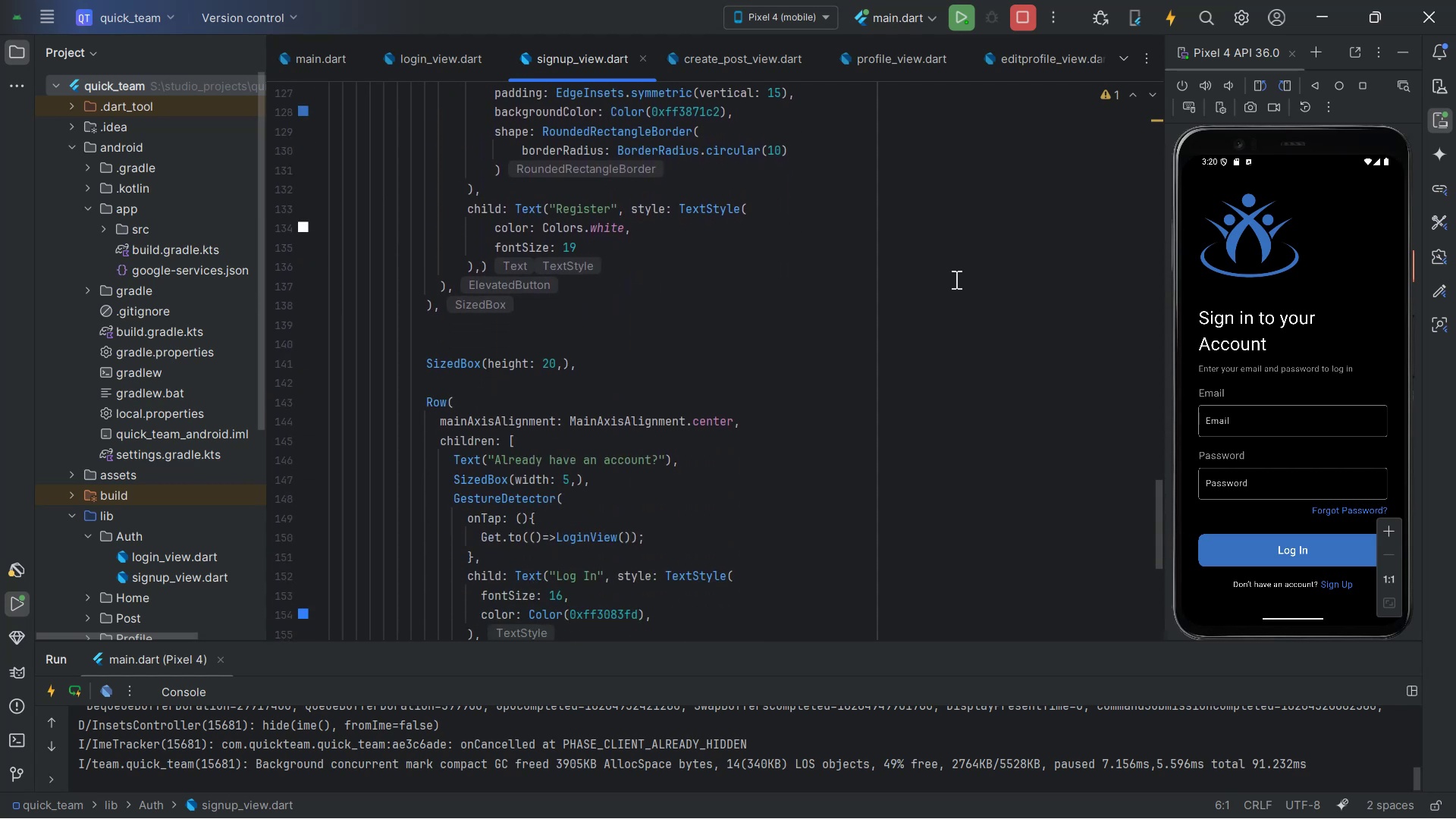 
scroll: coordinate [945, 284], scroll_direction: up, amount: 3.0
 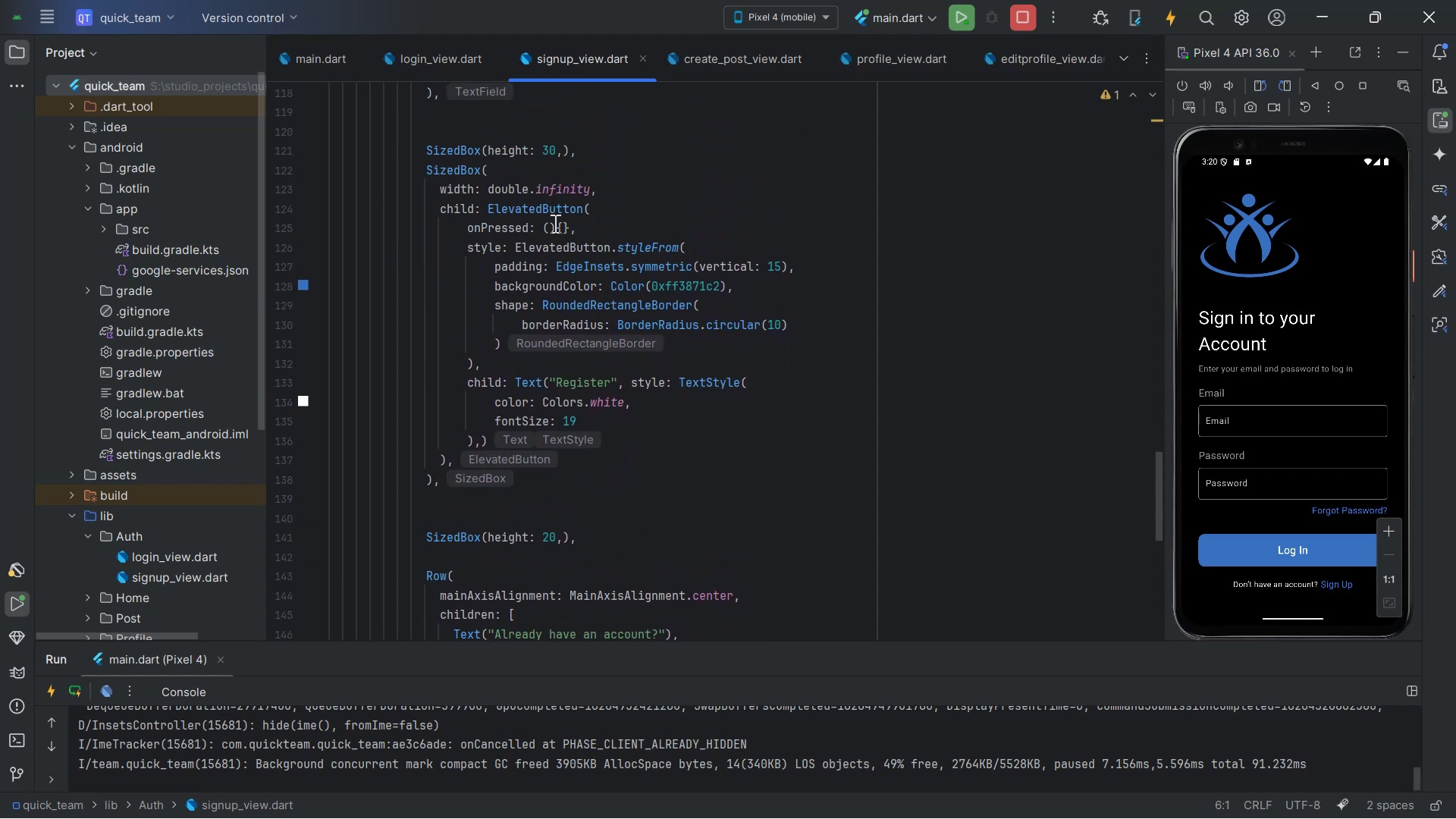 
left_click([558, 225])
 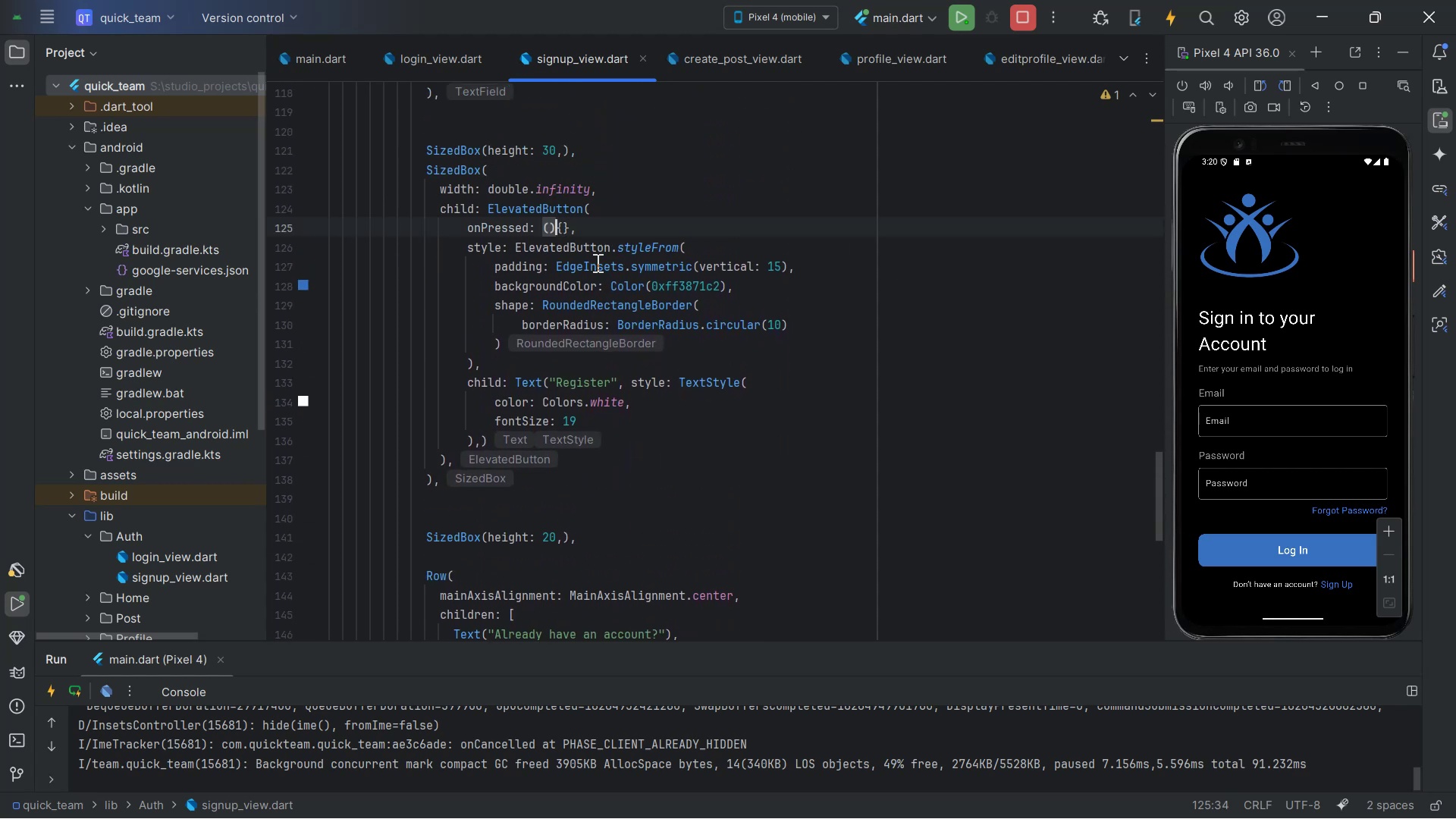 
type( asyn )
key(Backspace)
type(c )
 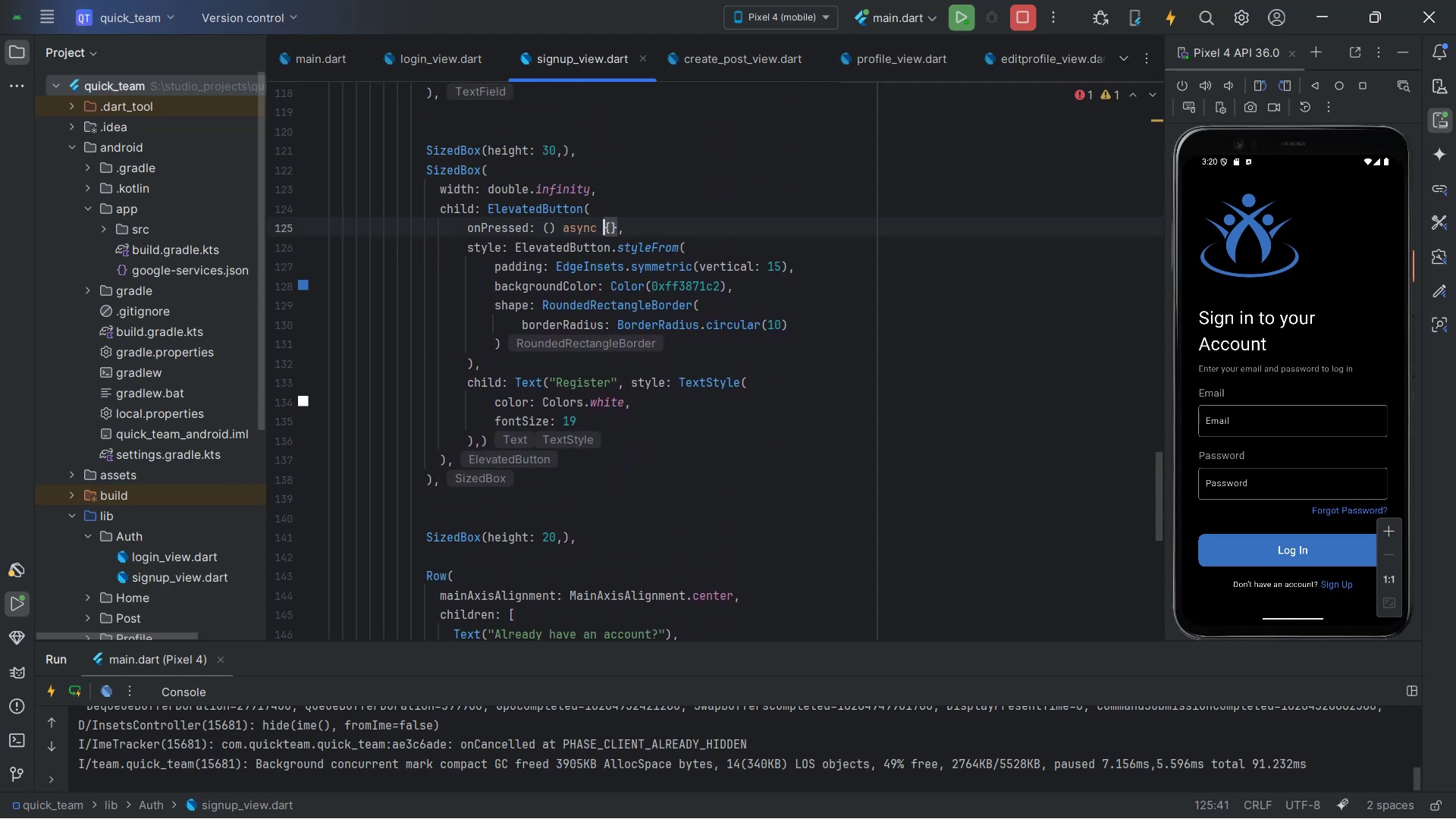 
key(ArrowRight)
 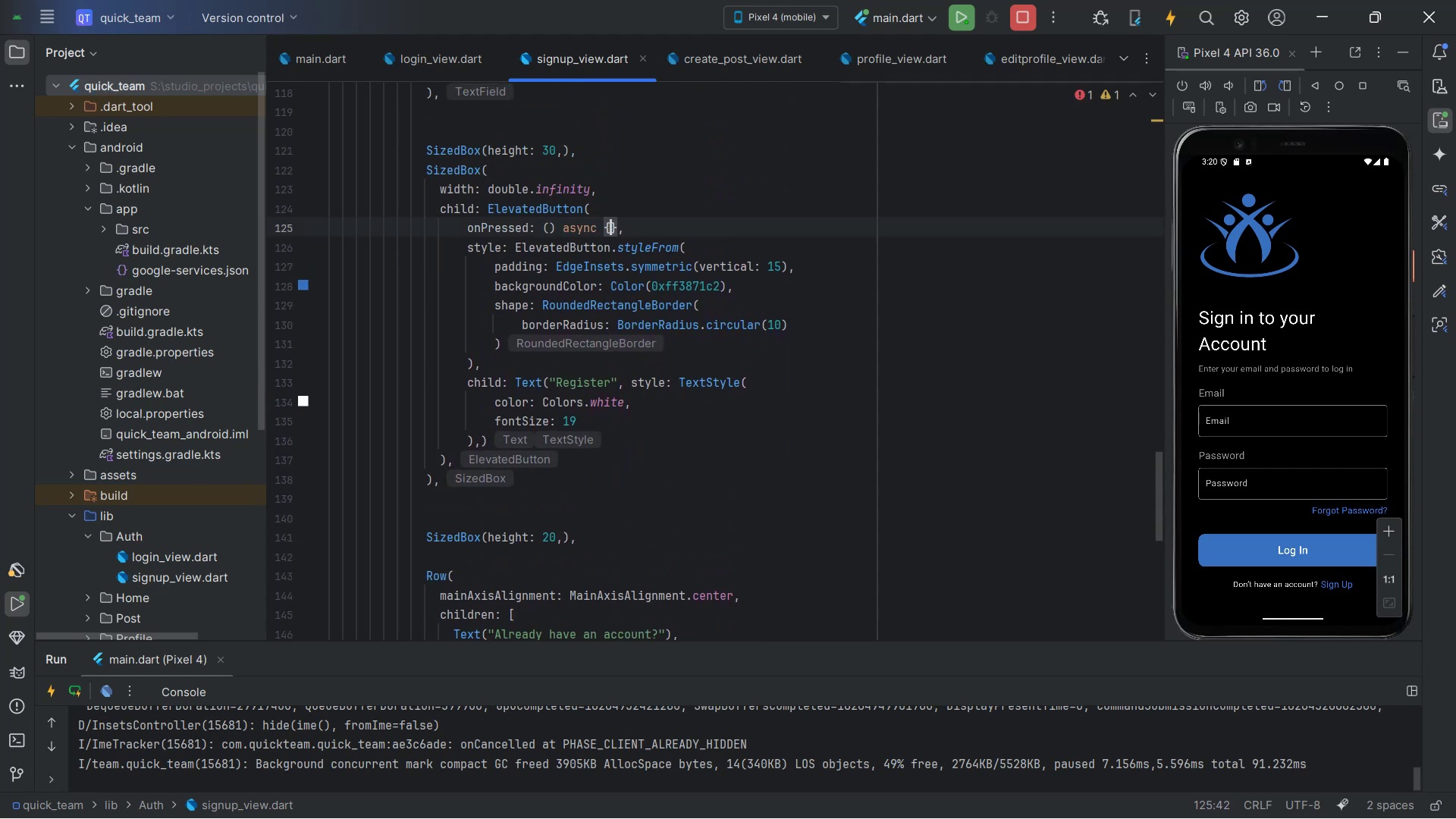 
key(Enter)
 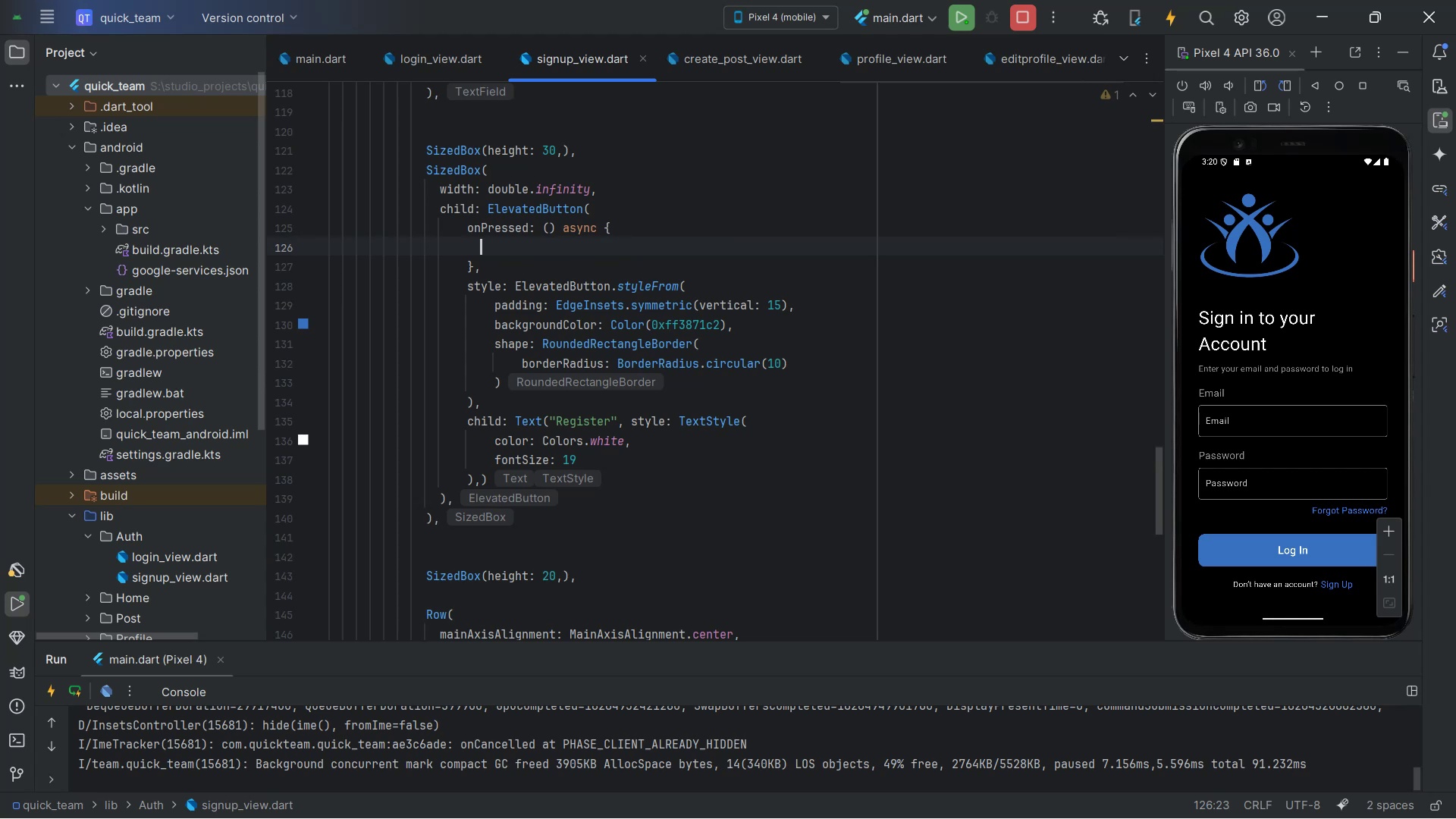 
type(final )
key(Backspace)
key(Backspace)
type( name )
key(Backspace)
type( = )
 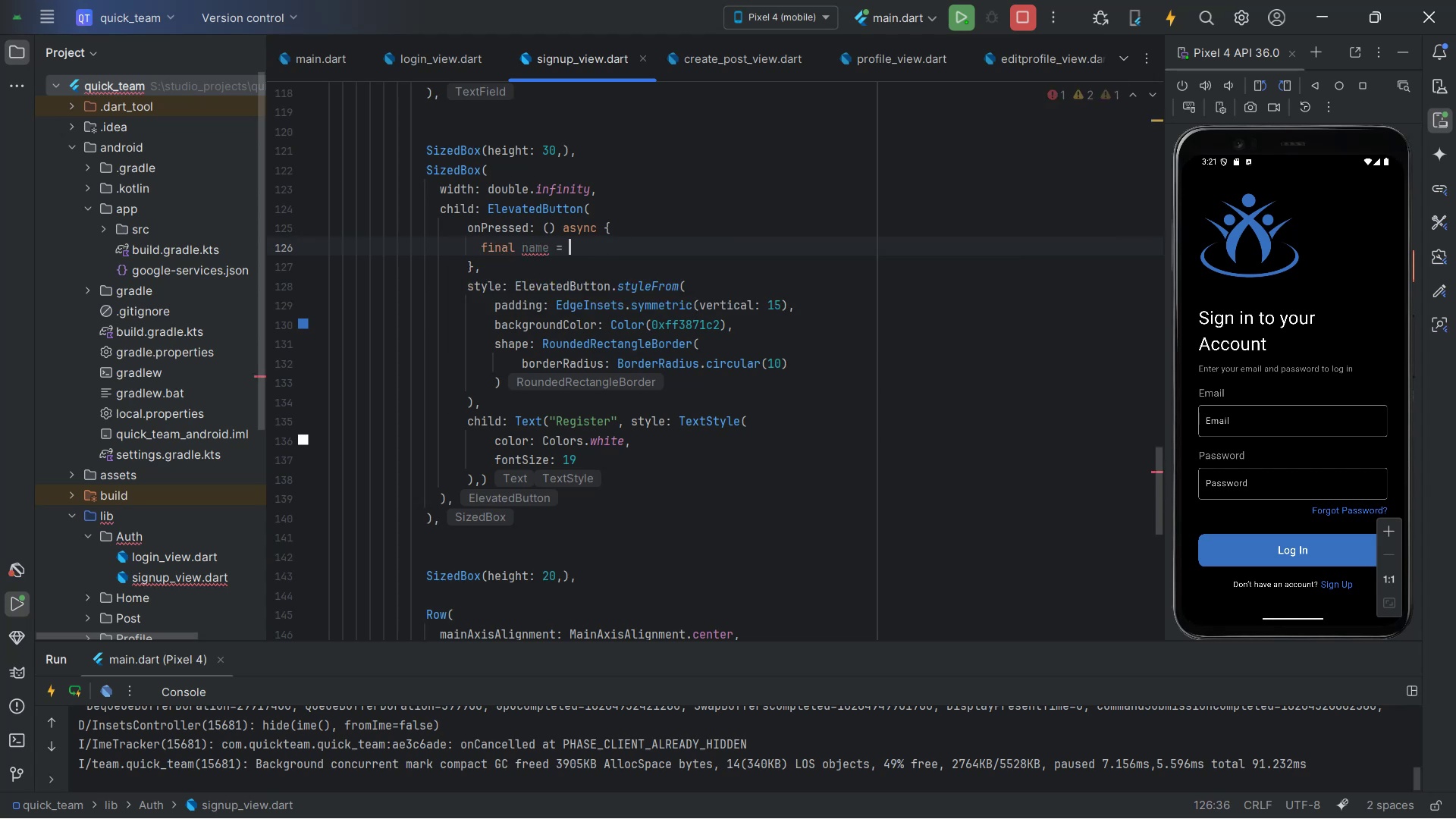 
hold_key(key=Semicolon, duration=14.76)
 